 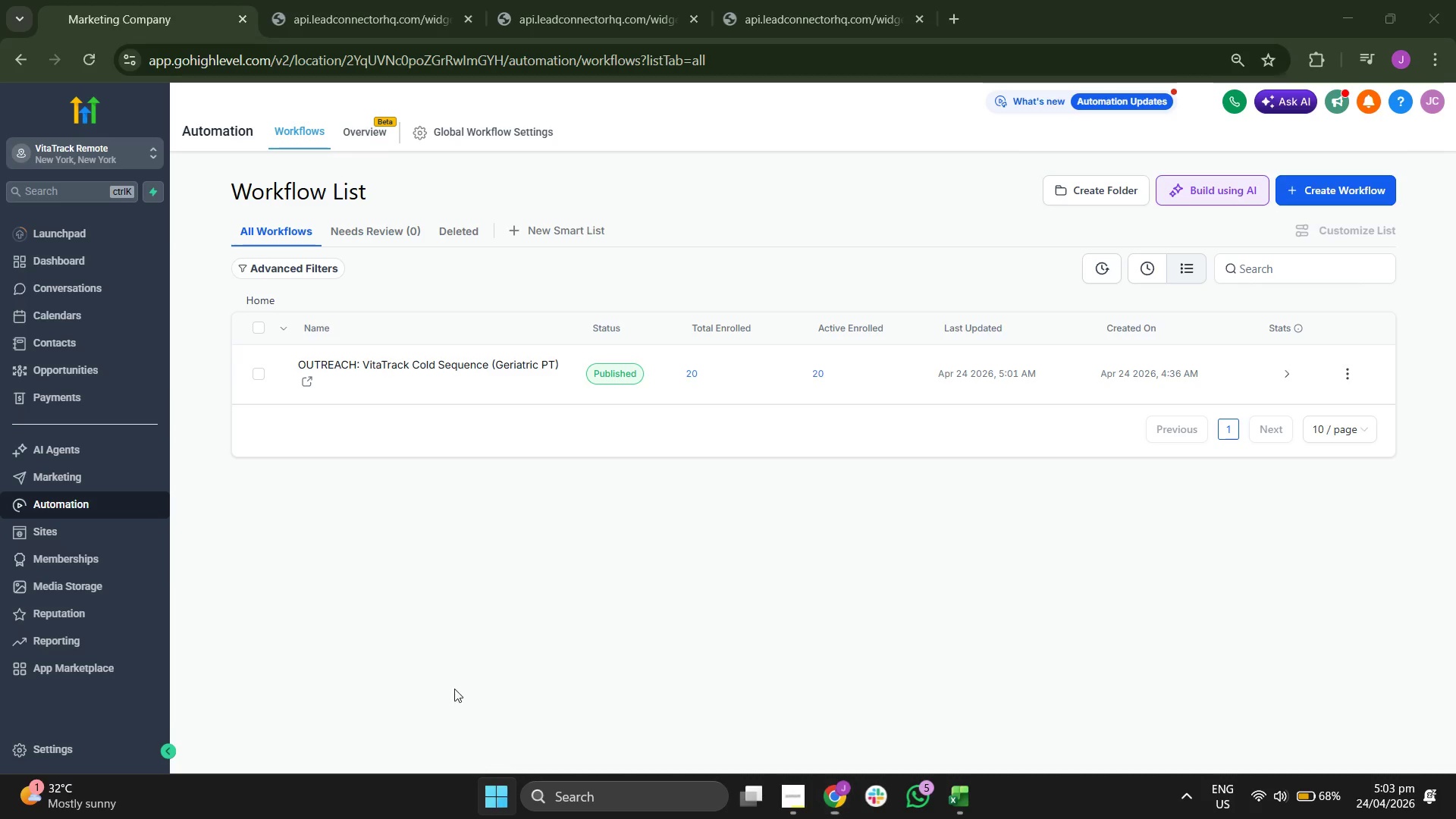 
scroll: coordinate [635, 561], scroll_direction: down, amount: 4.0
 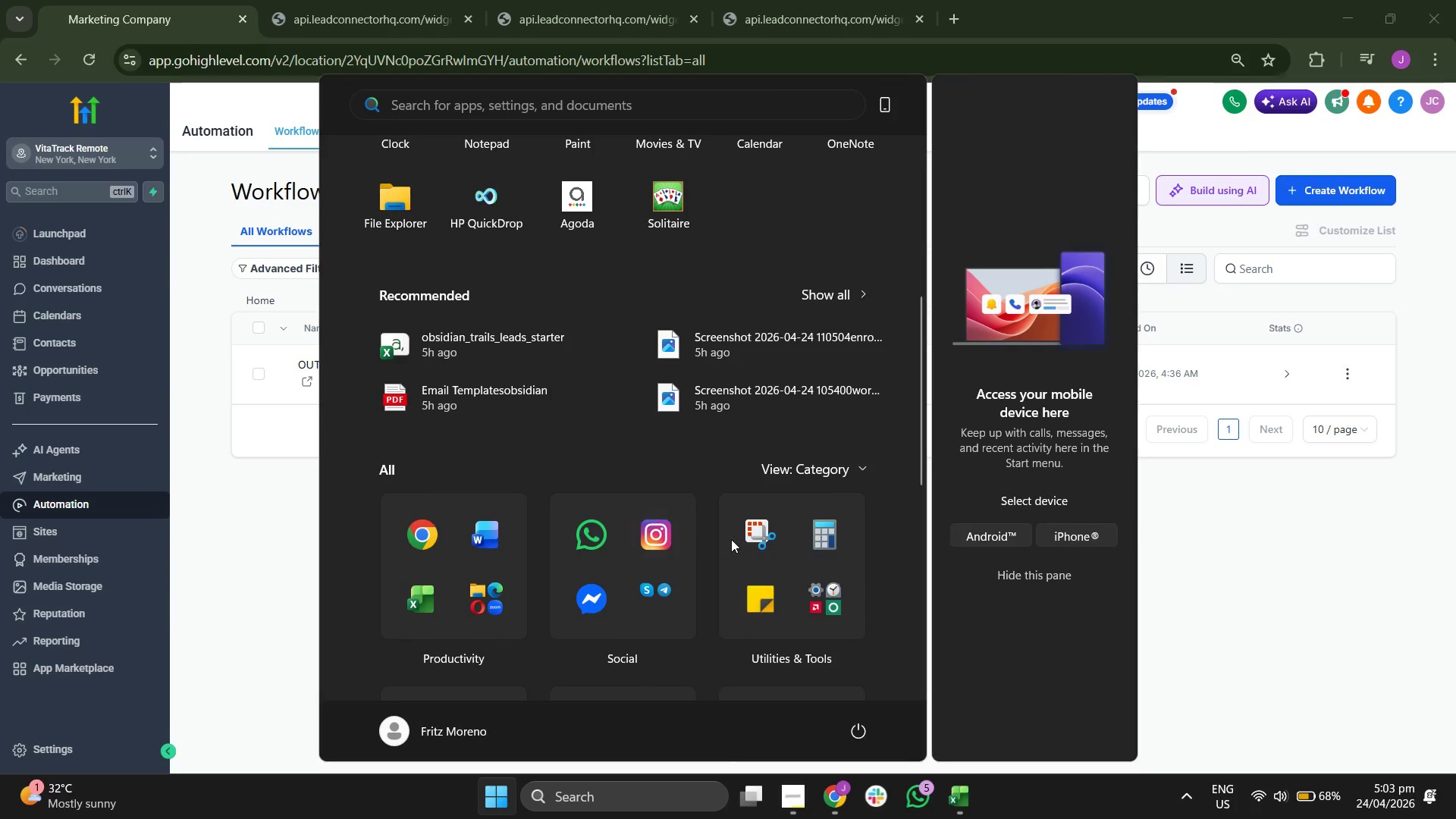 
left_click([734, 538])
 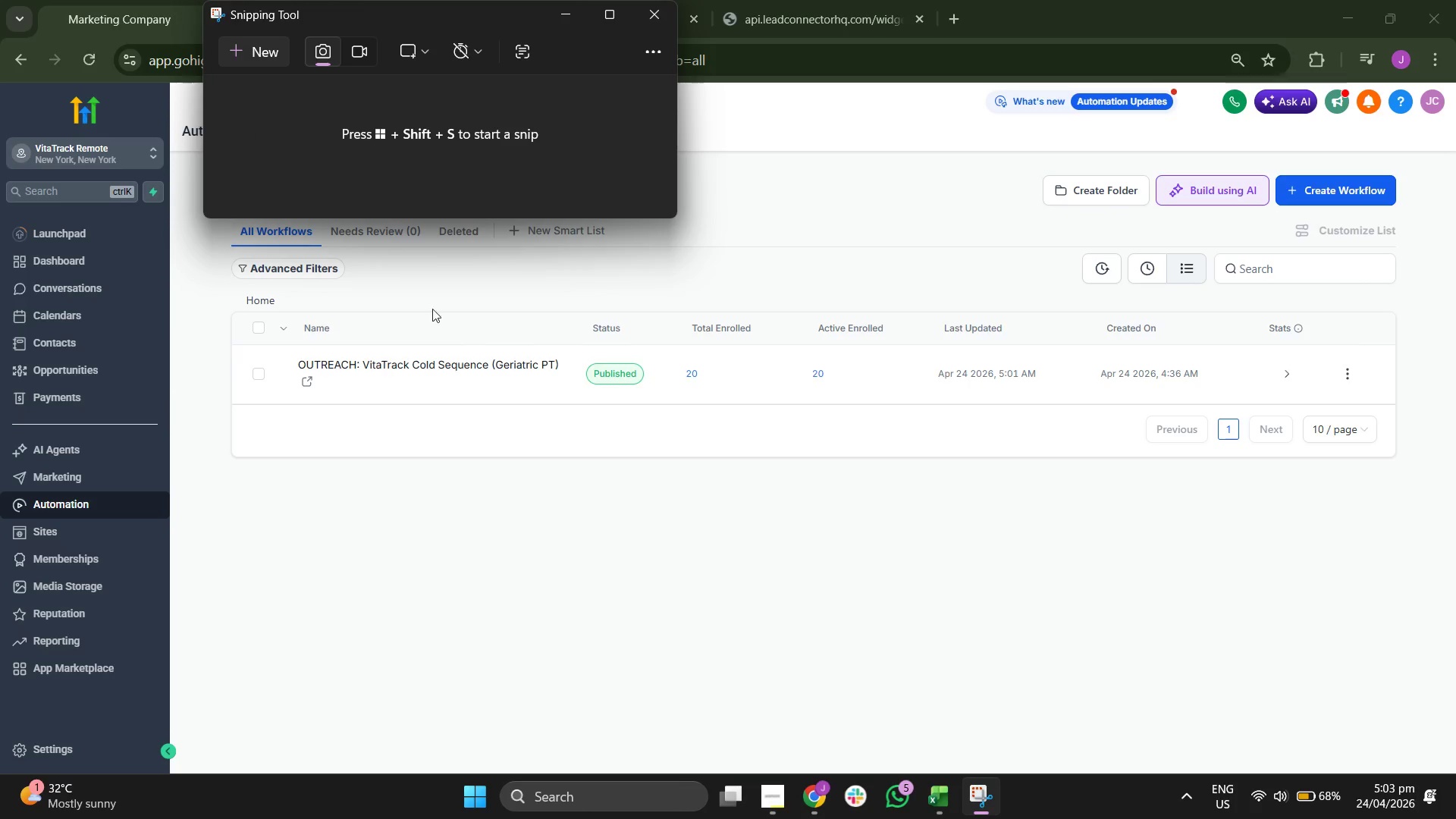 
left_click([362, 60])
 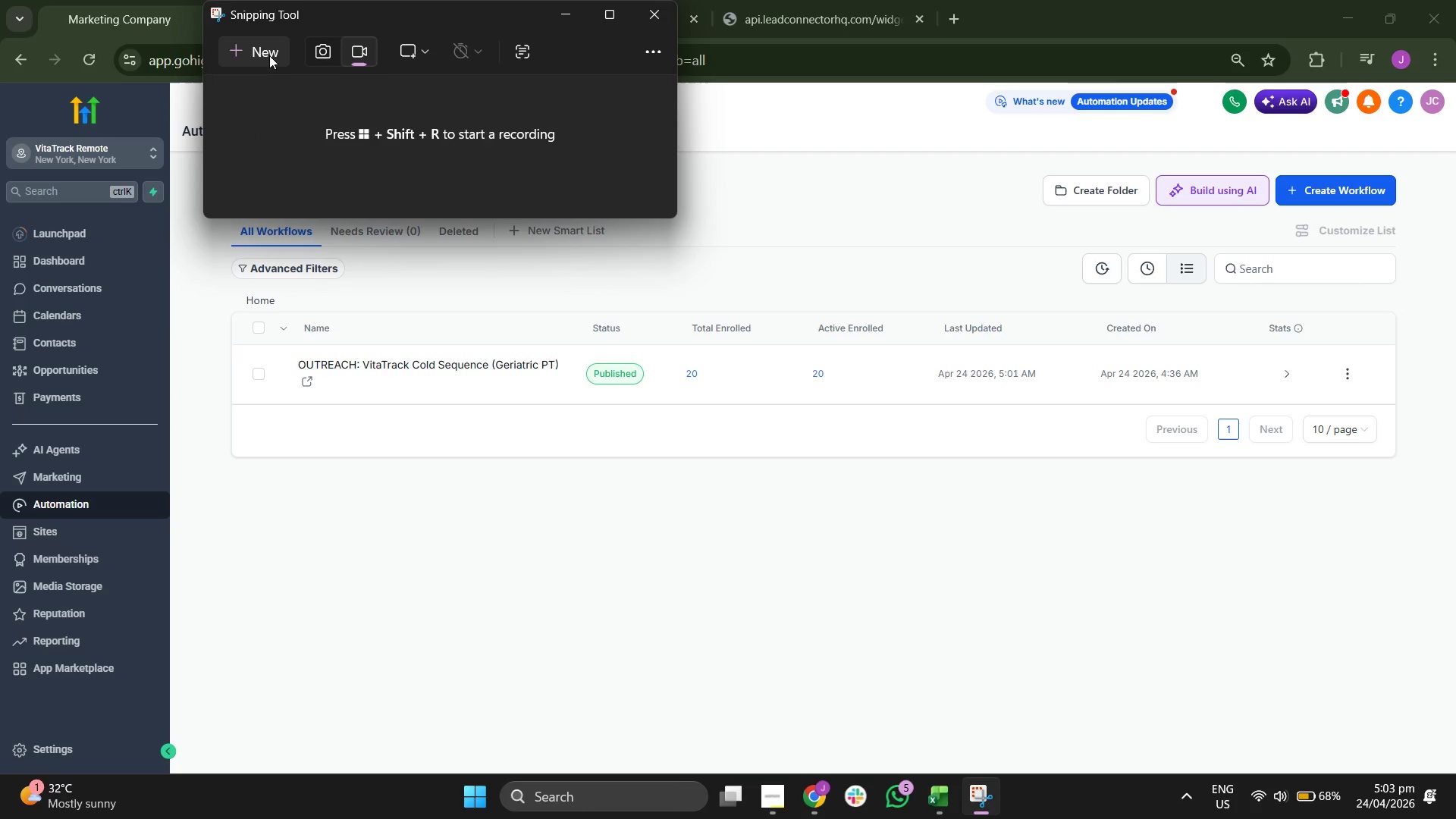 
left_click([267, 53])
 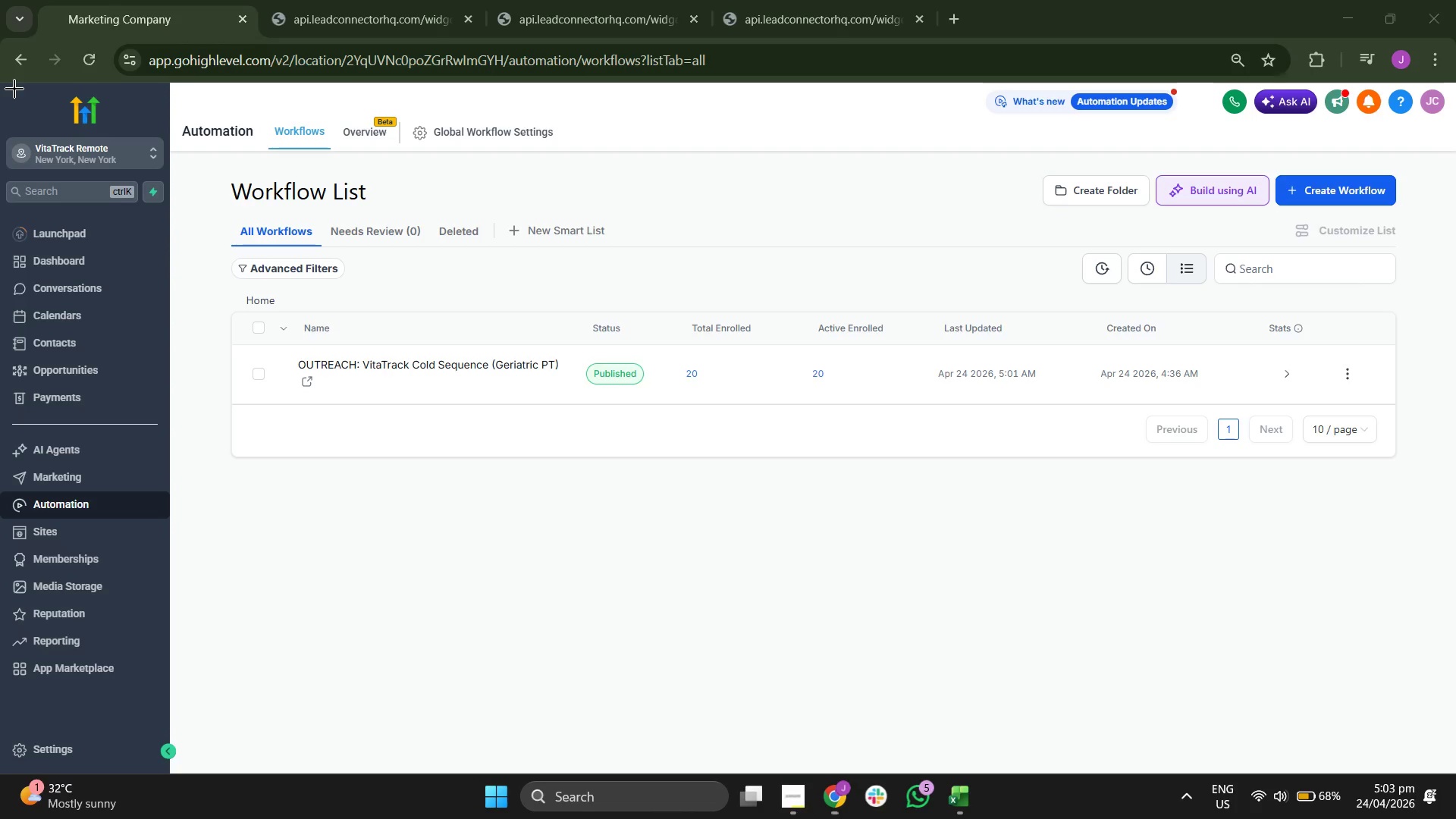 
left_click_drag(start_coordinate=[3, 86], to_coordinate=[1455, 775])
 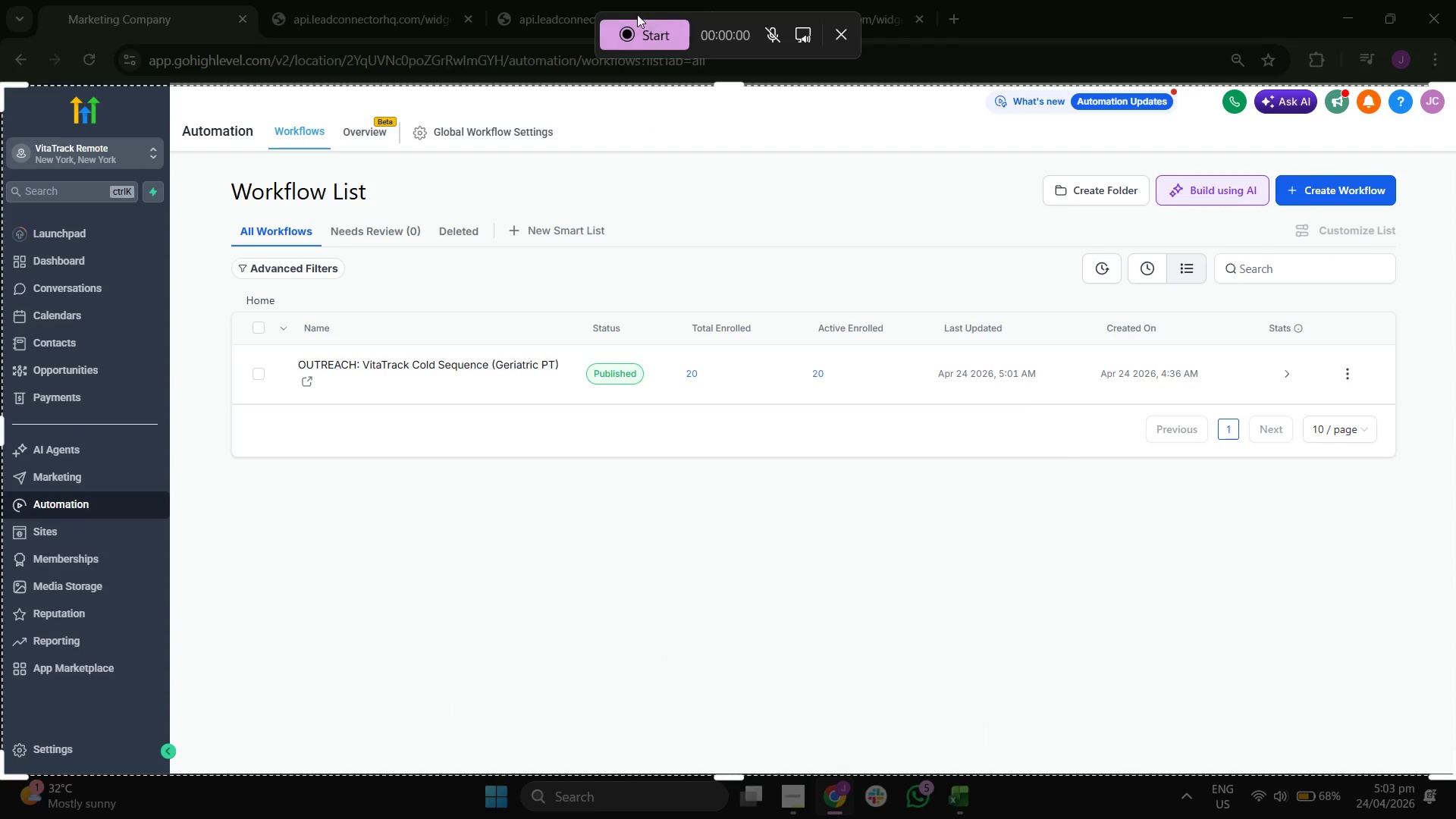 
left_click([639, 24])
 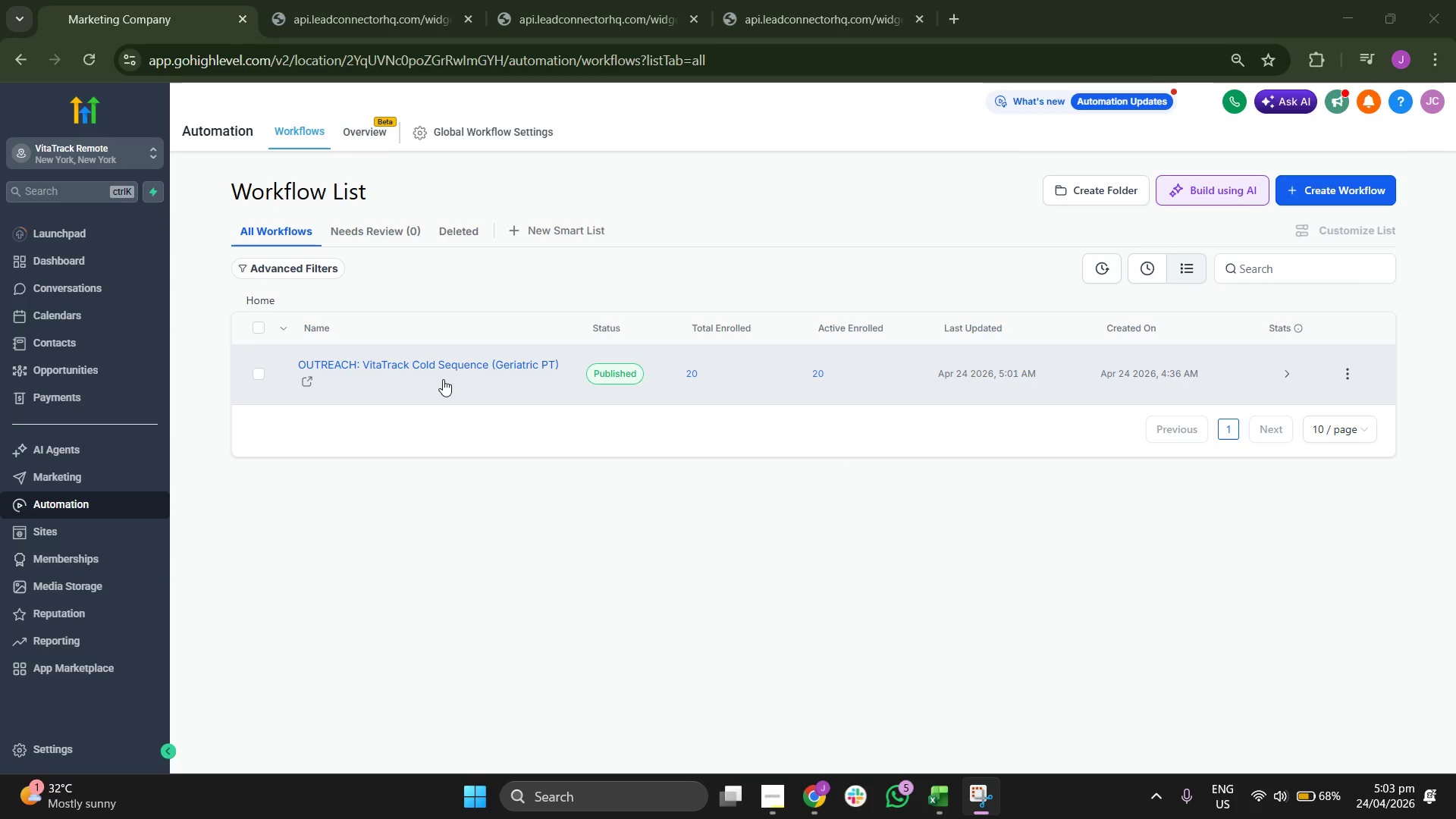 
wait(15.47)
 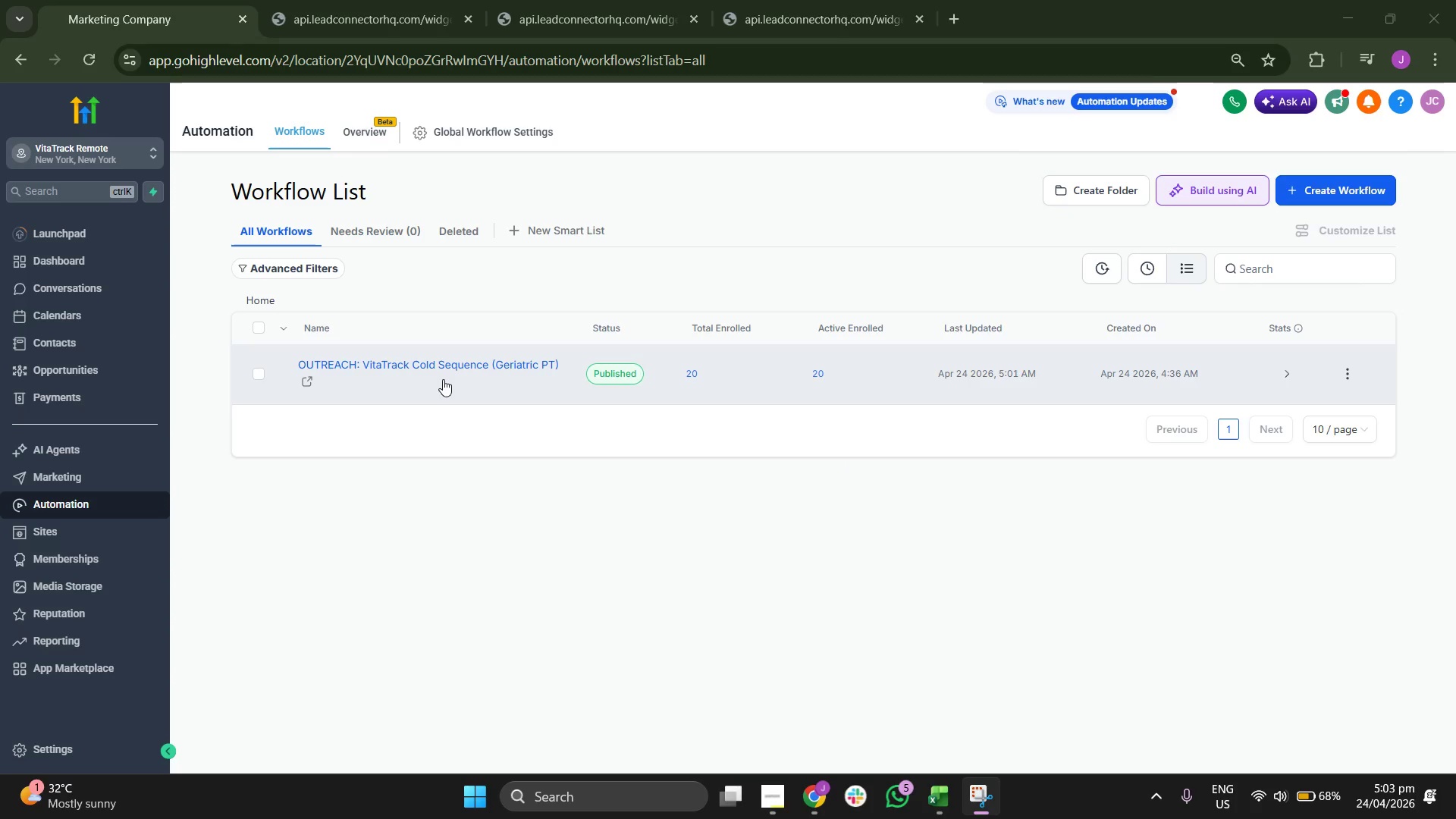 
left_click([409, 375])
 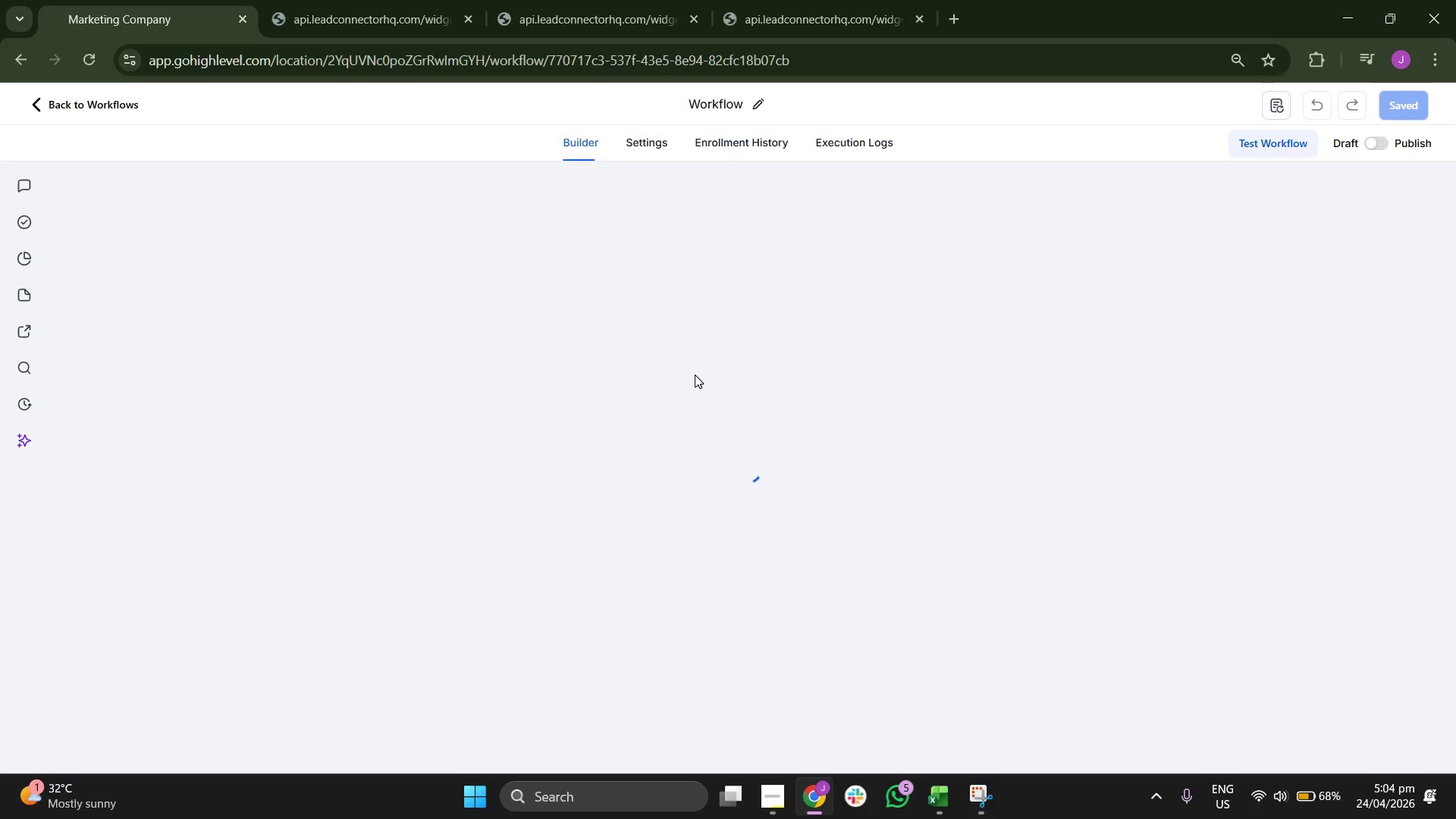 
wait(11.92)
 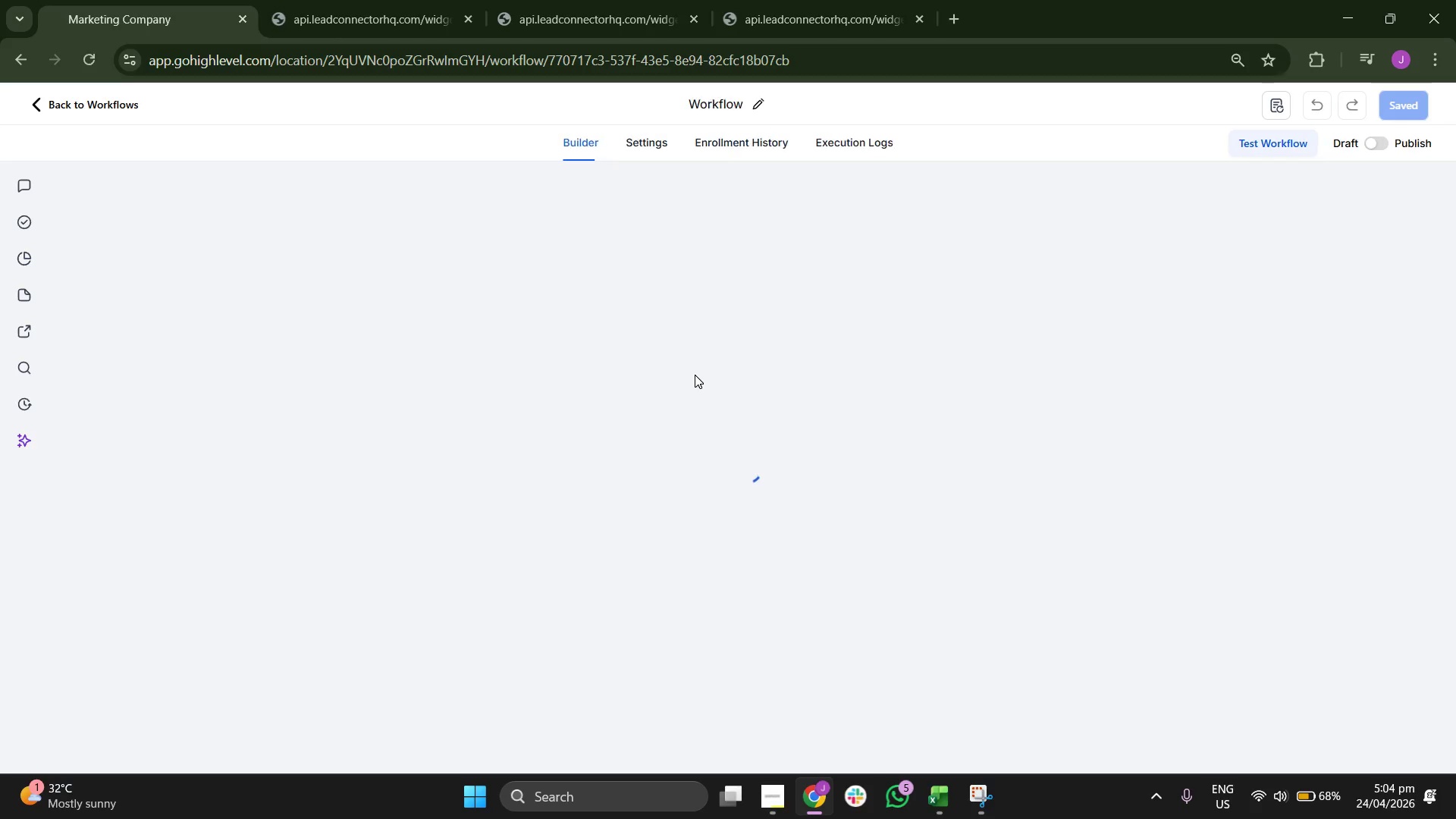 
left_click([83, 617])
 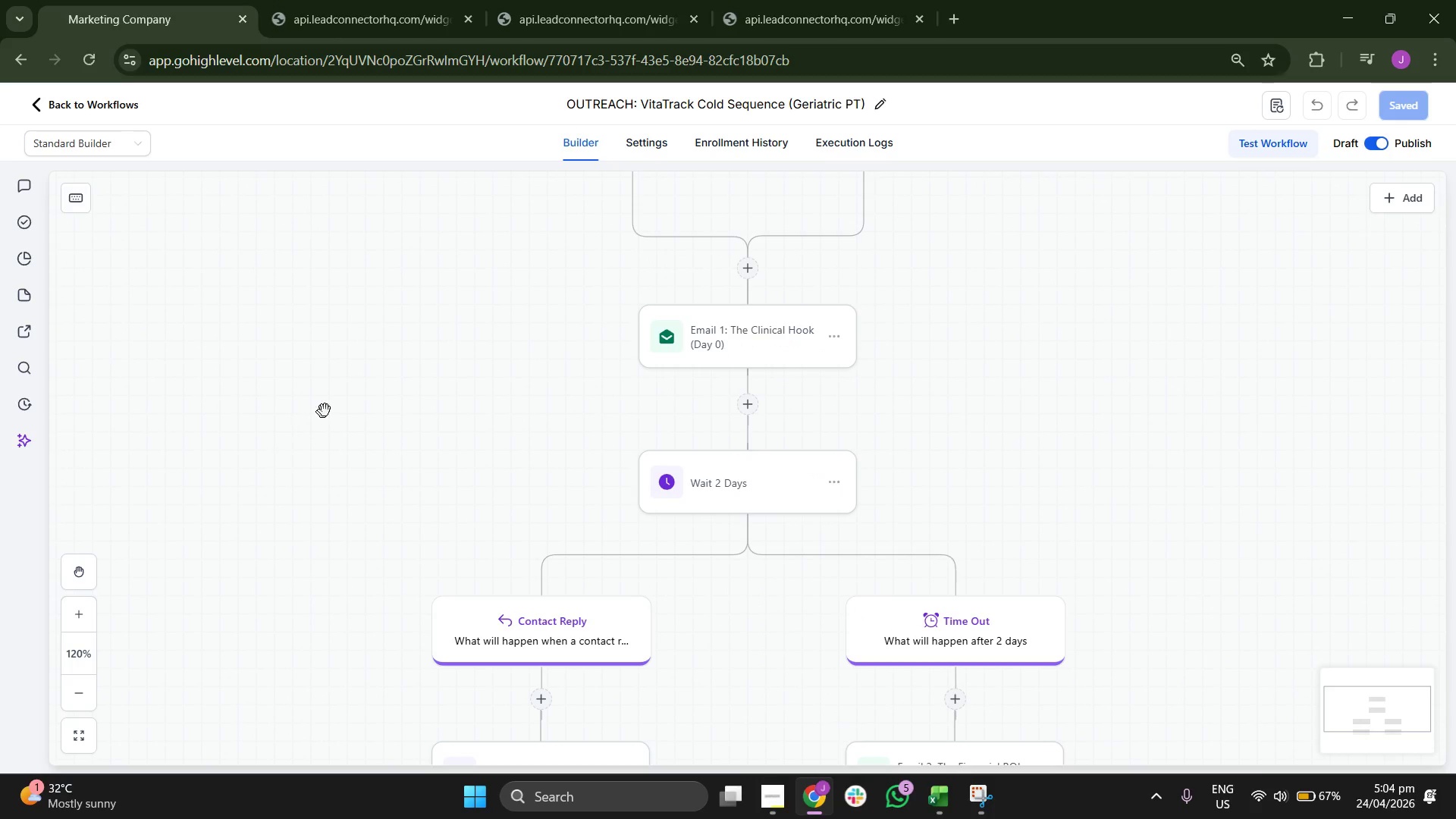 
left_click_drag(start_coordinate=[330, 407], to_coordinate=[331, 585])
 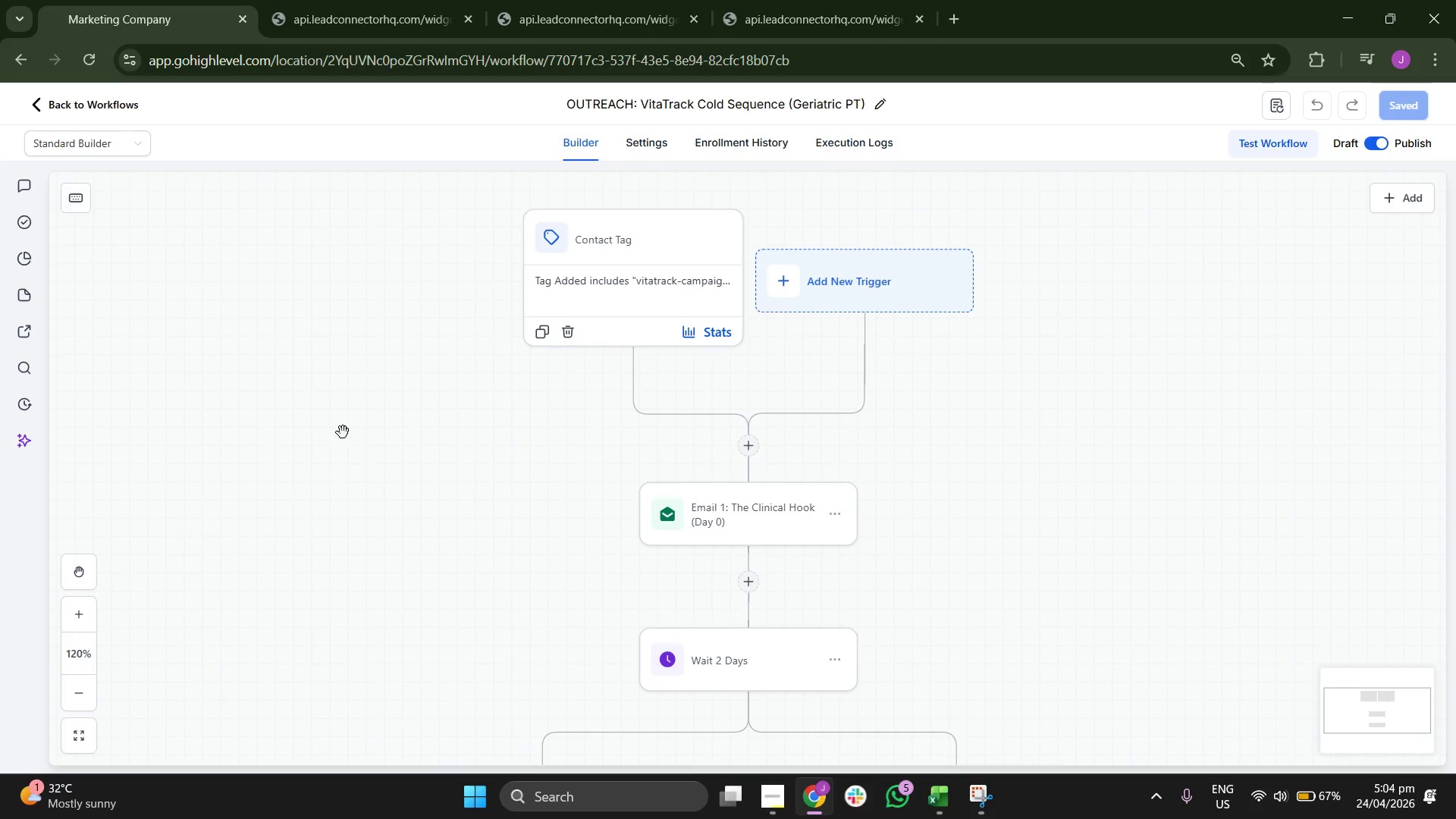 
left_click_drag(start_coordinate=[343, 432], to_coordinate=[351, 435])
 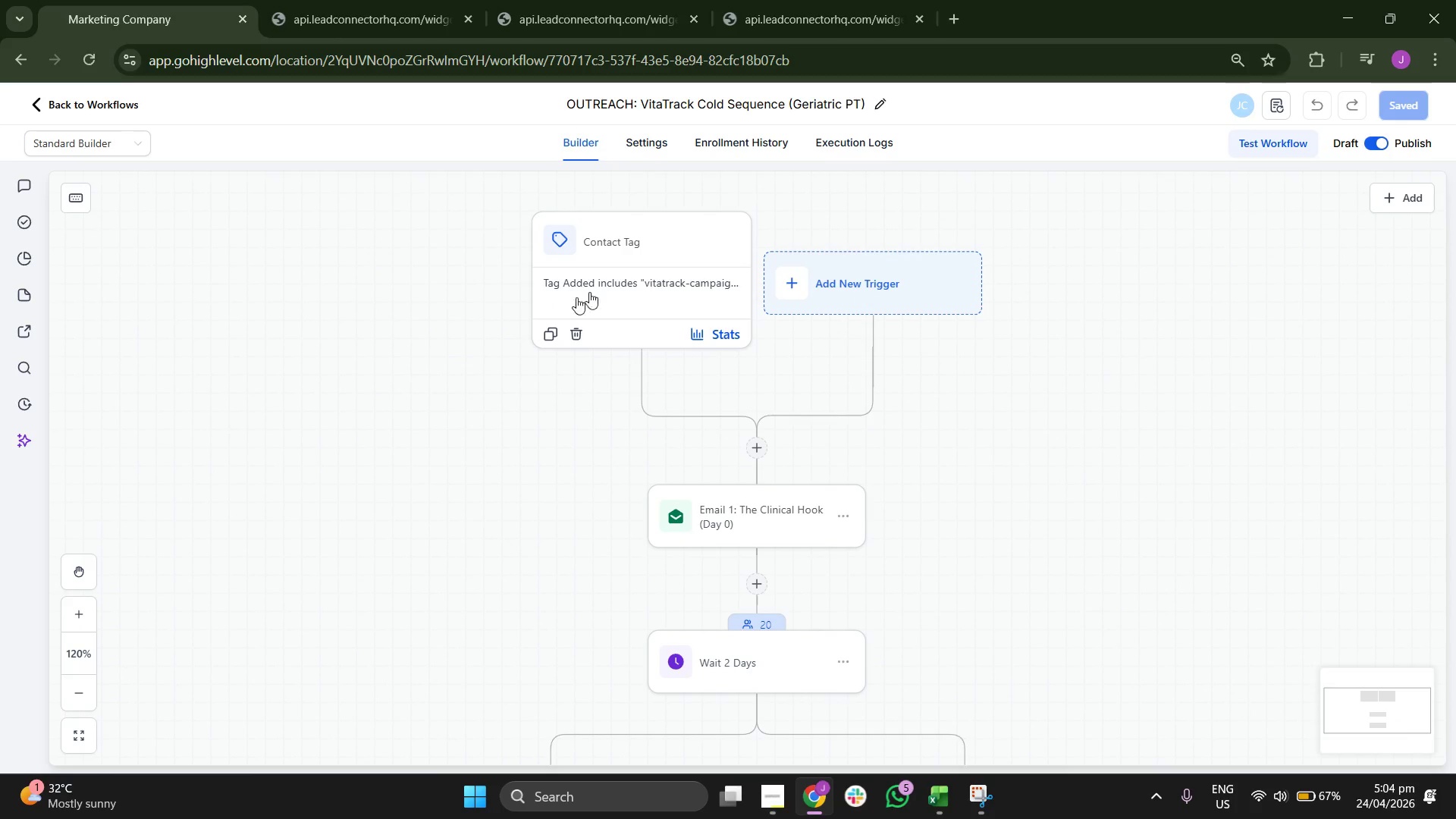 
left_click([642, 270])
 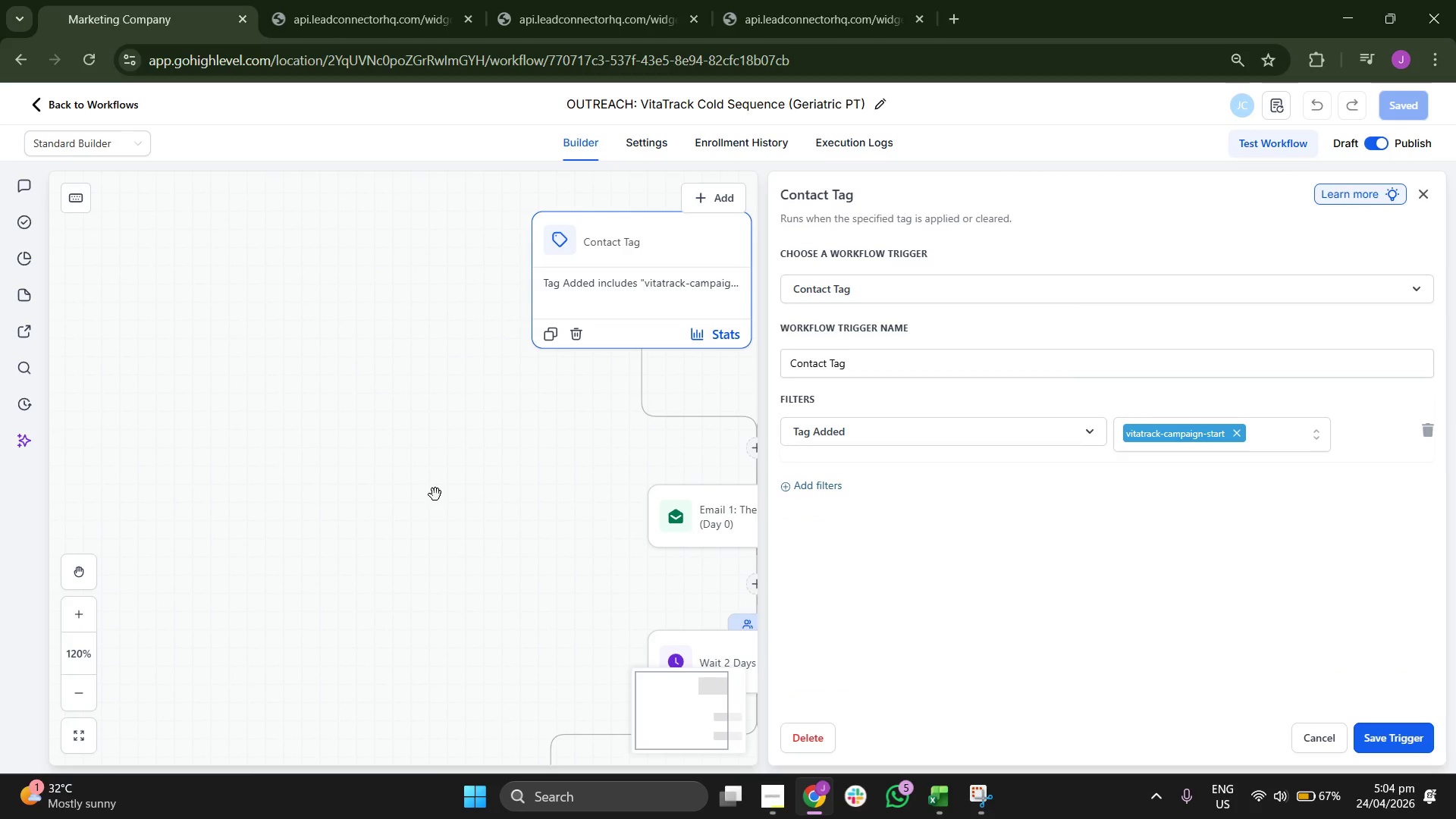 
left_click_drag(start_coordinate=[438, 498], to_coordinate=[240, 475])
 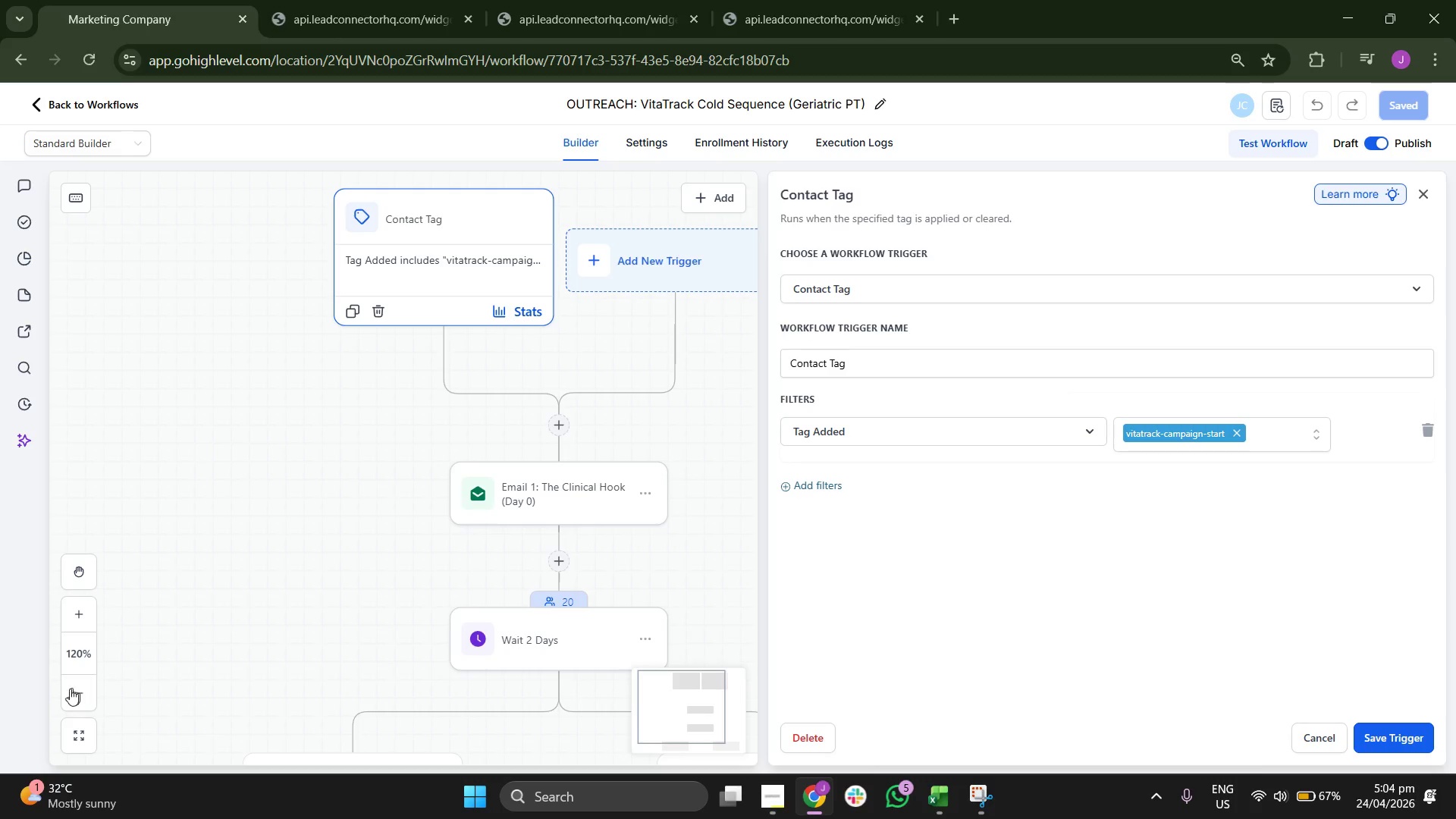 
left_click([66, 698])
 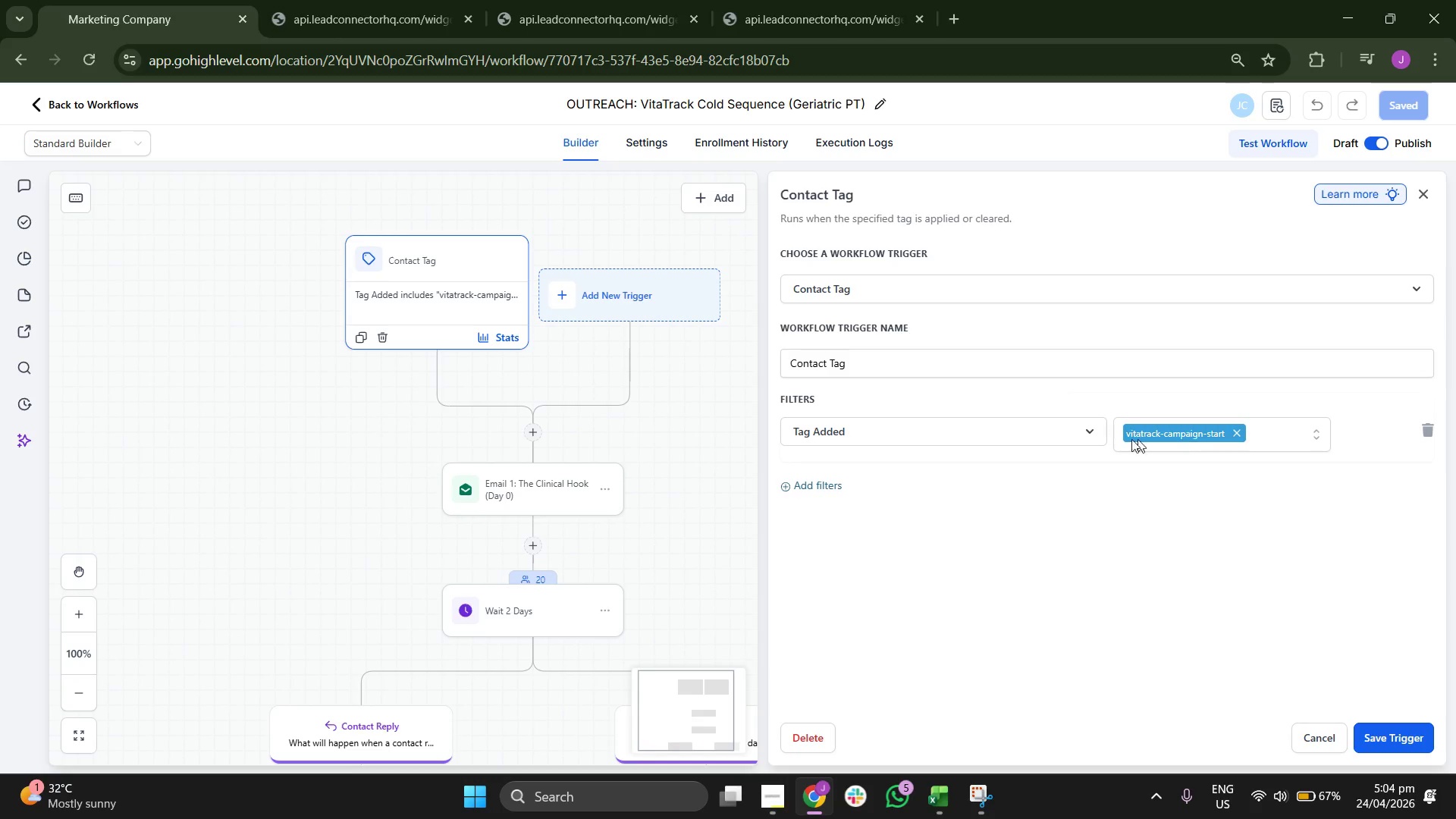 
left_click_drag(start_coordinate=[691, 488], to_coordinate=[656, 430])
 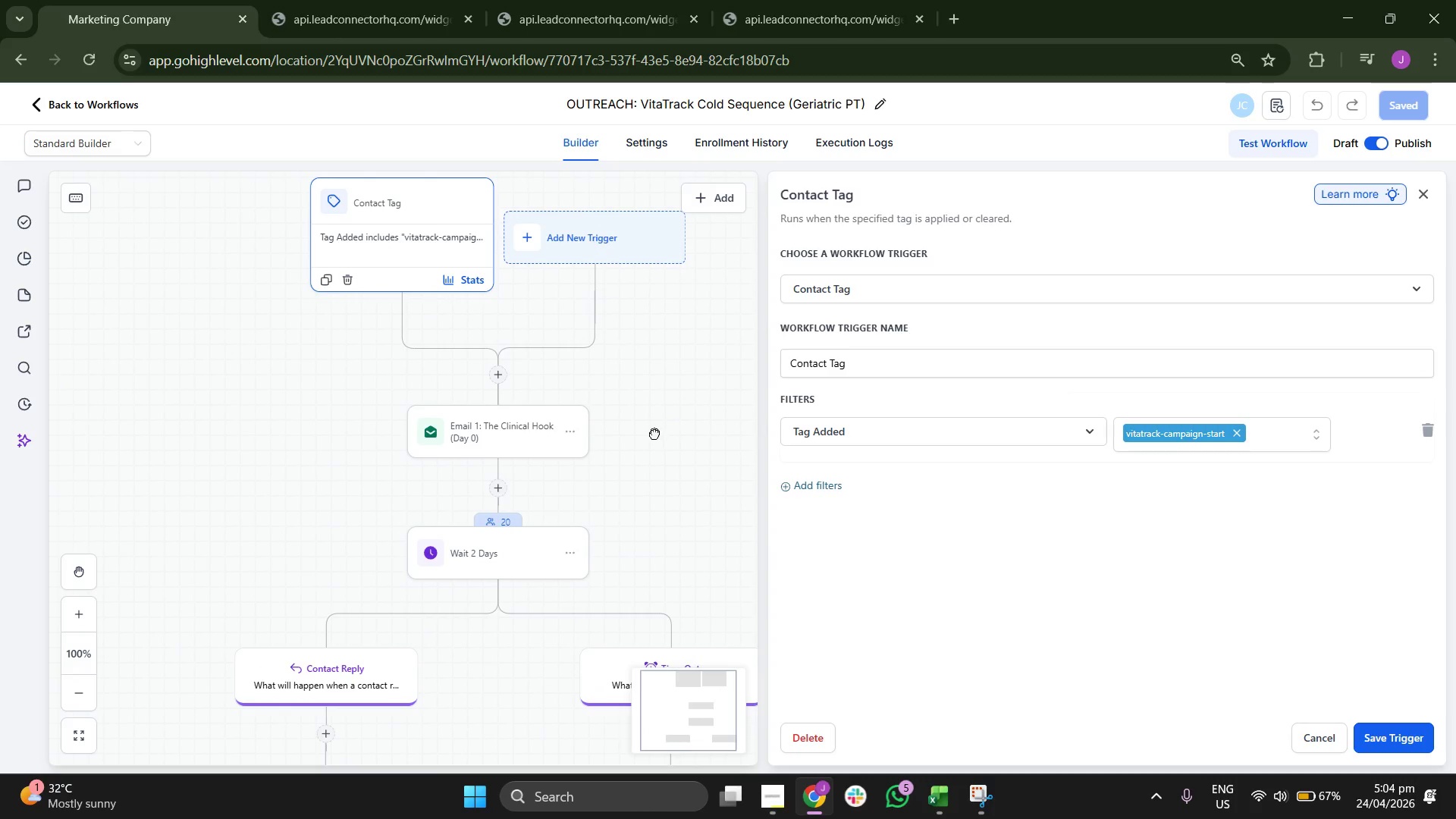 
left_click_drag(start_coordinate=[656, 430], to_coordinate=[643, 447])
 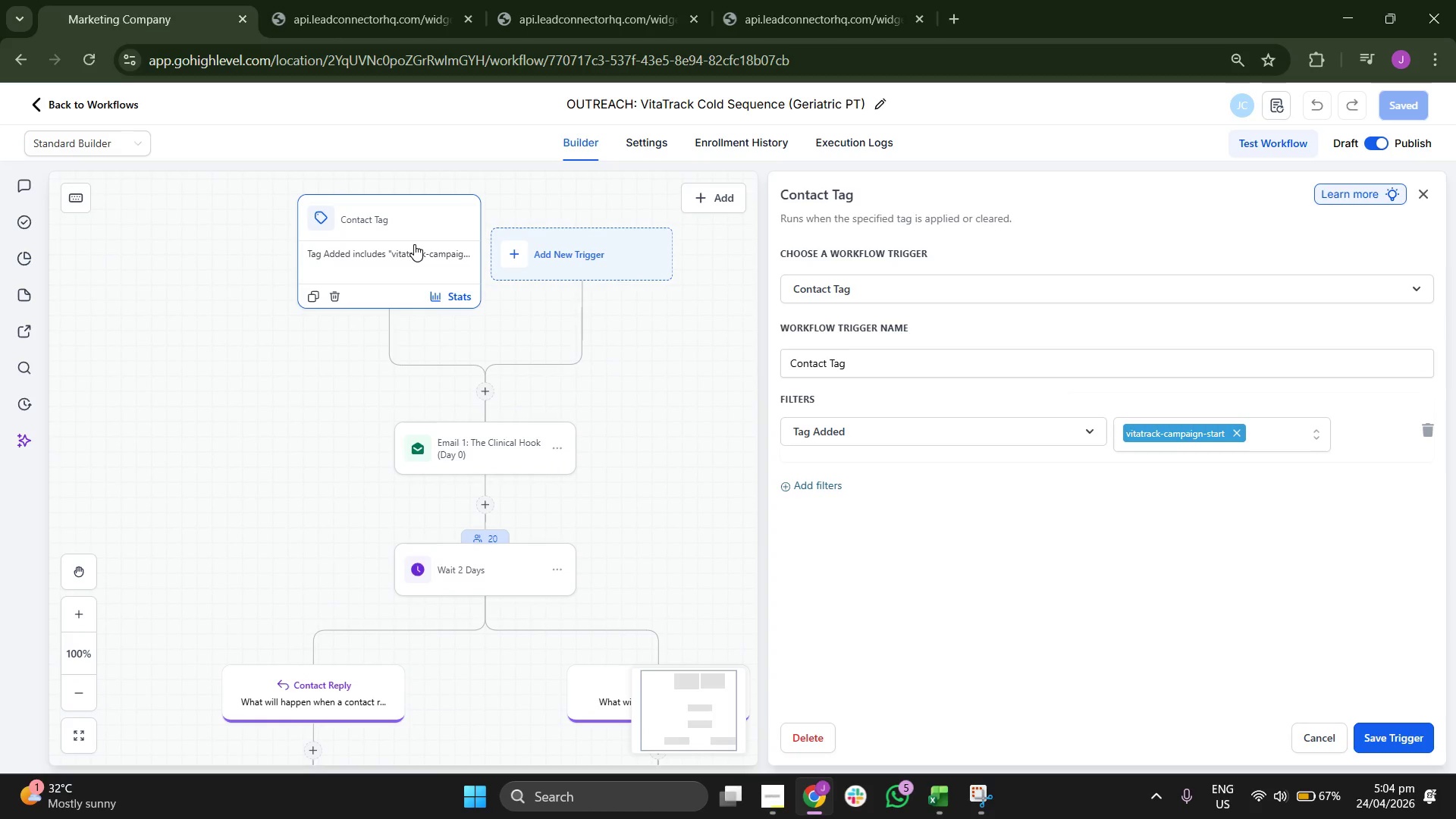 
left_click([414, 244])
 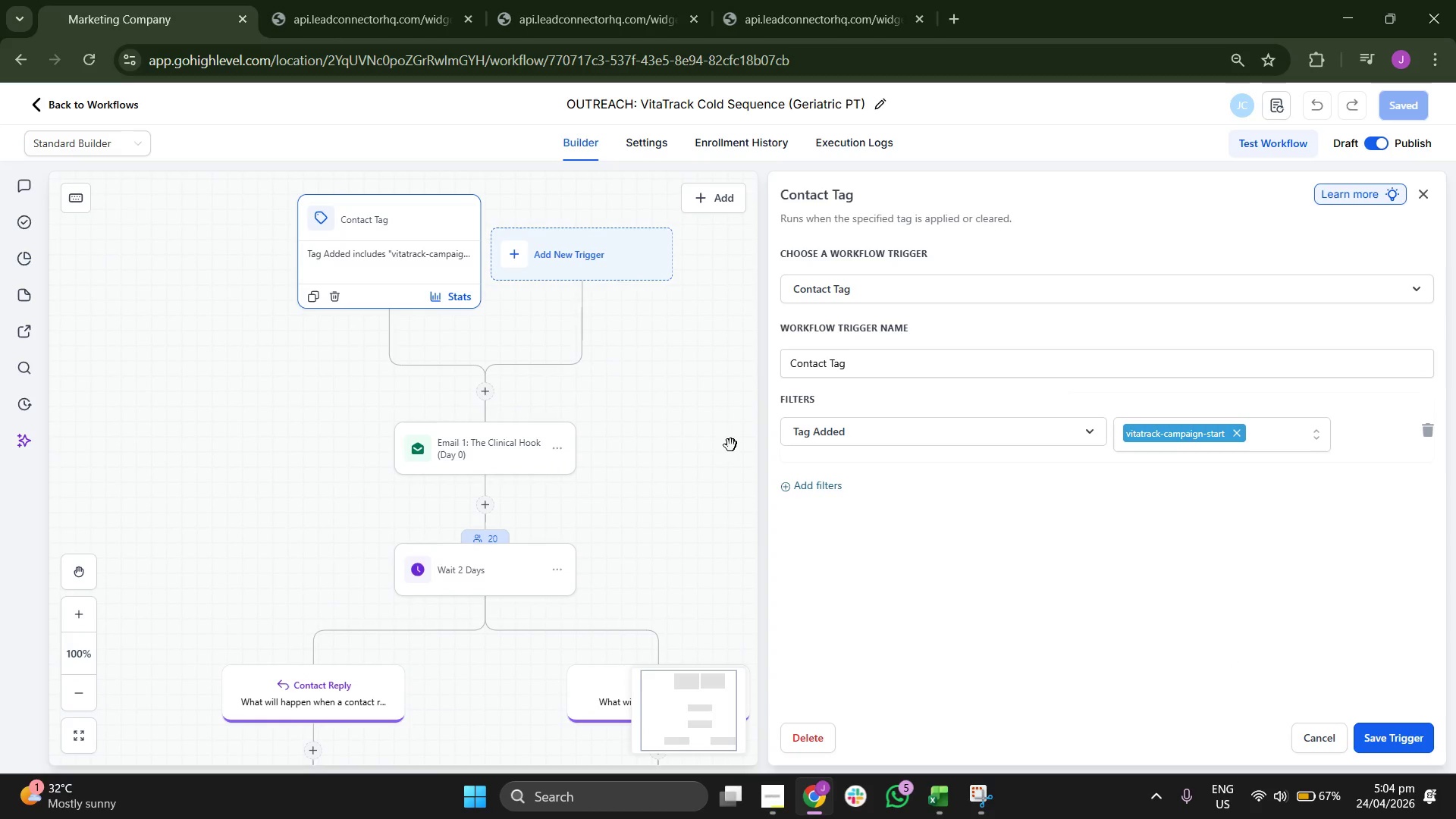 
left_click([489, 443])
 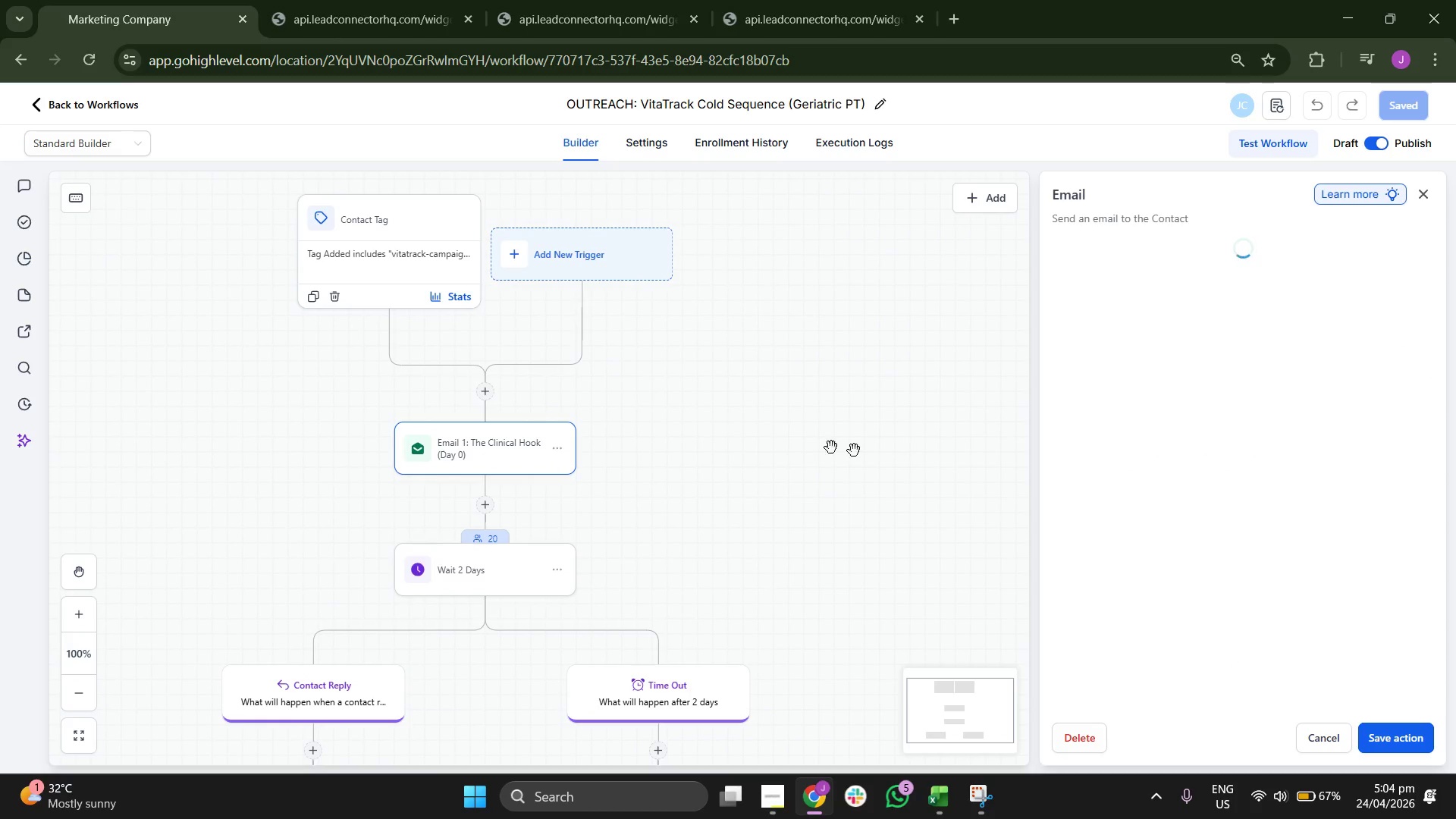 
left_click_drag(start_coordinate=[678, 420], to_coordinate=[786, 423])
 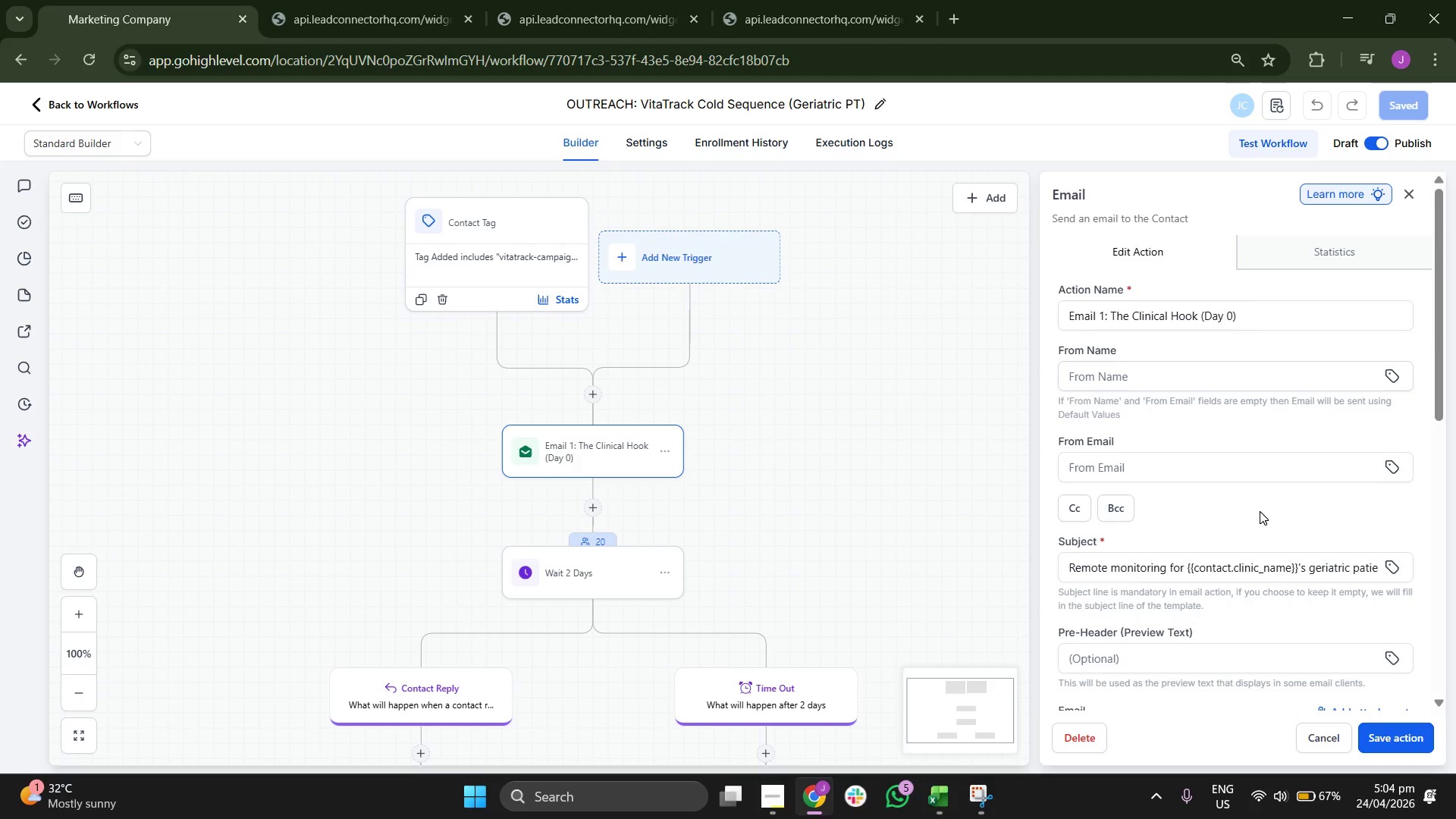 
scroll: coordinate [1260, 511], scroll_direction: down, amount: 1.0
 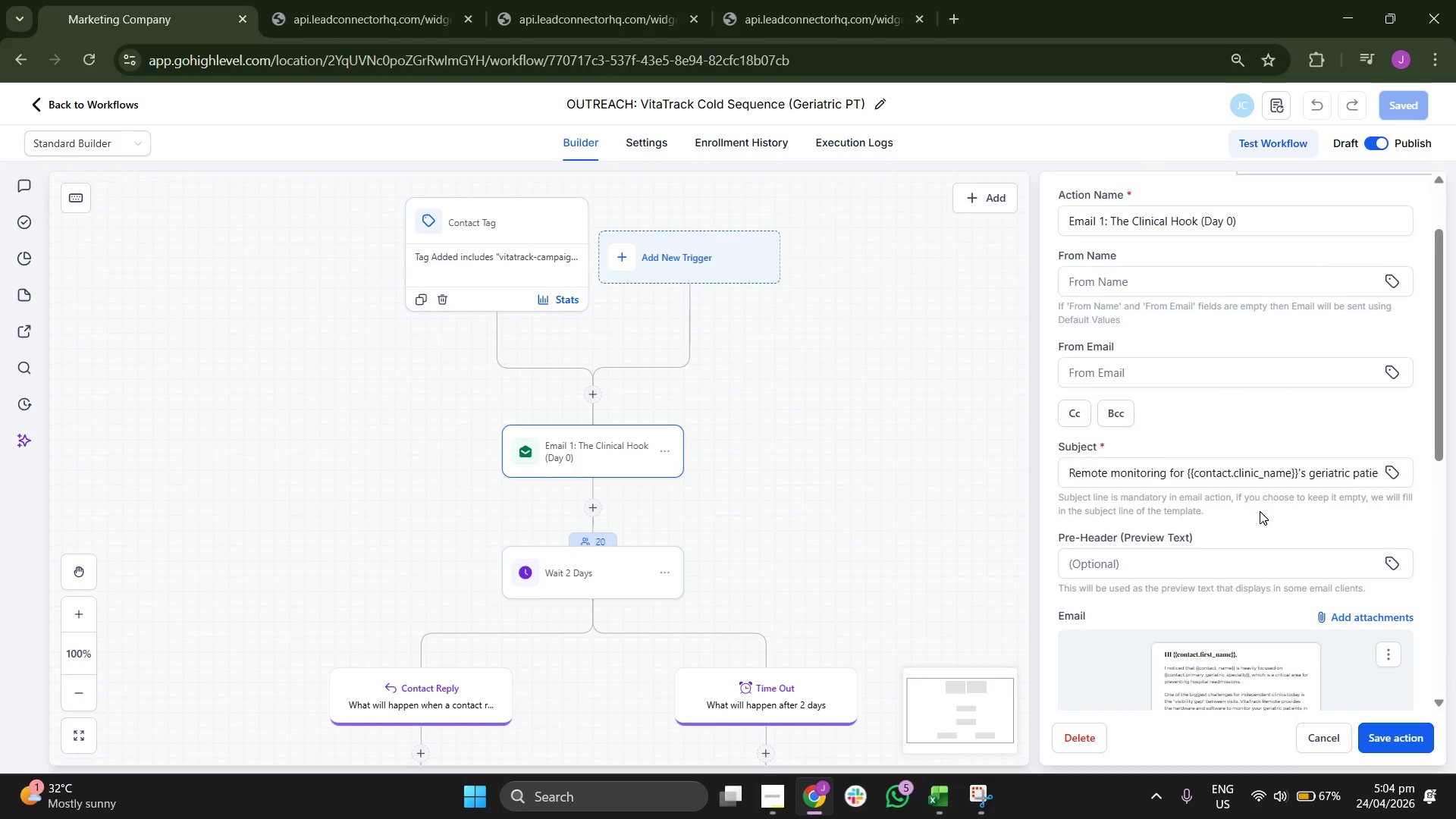 
scroll: coordinate [1260, 511], scroll_direction: none, amount: 0.0
 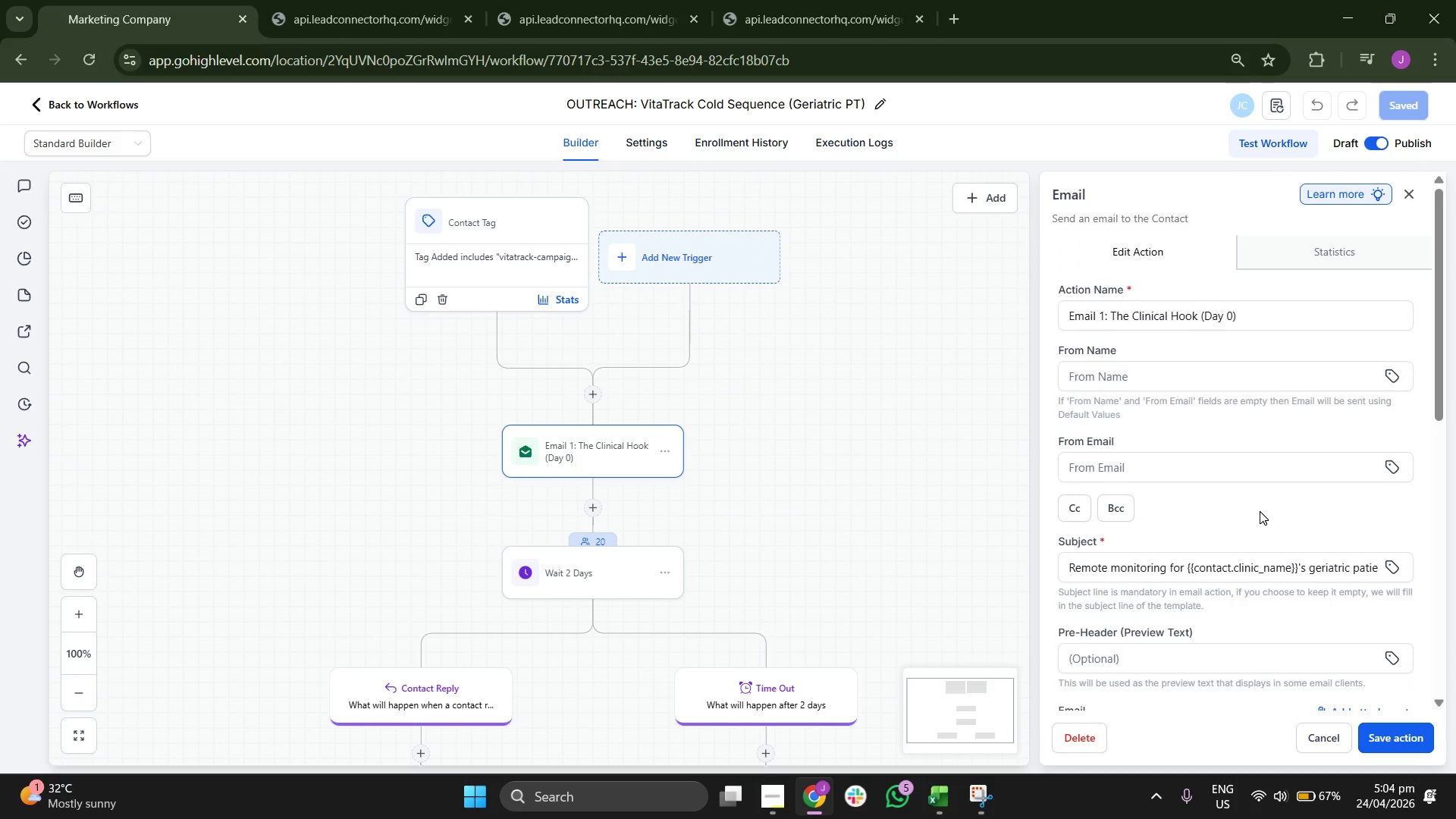 
scroll: coordinate [1260, 511], scroll_direction: down, amount: 1.0
 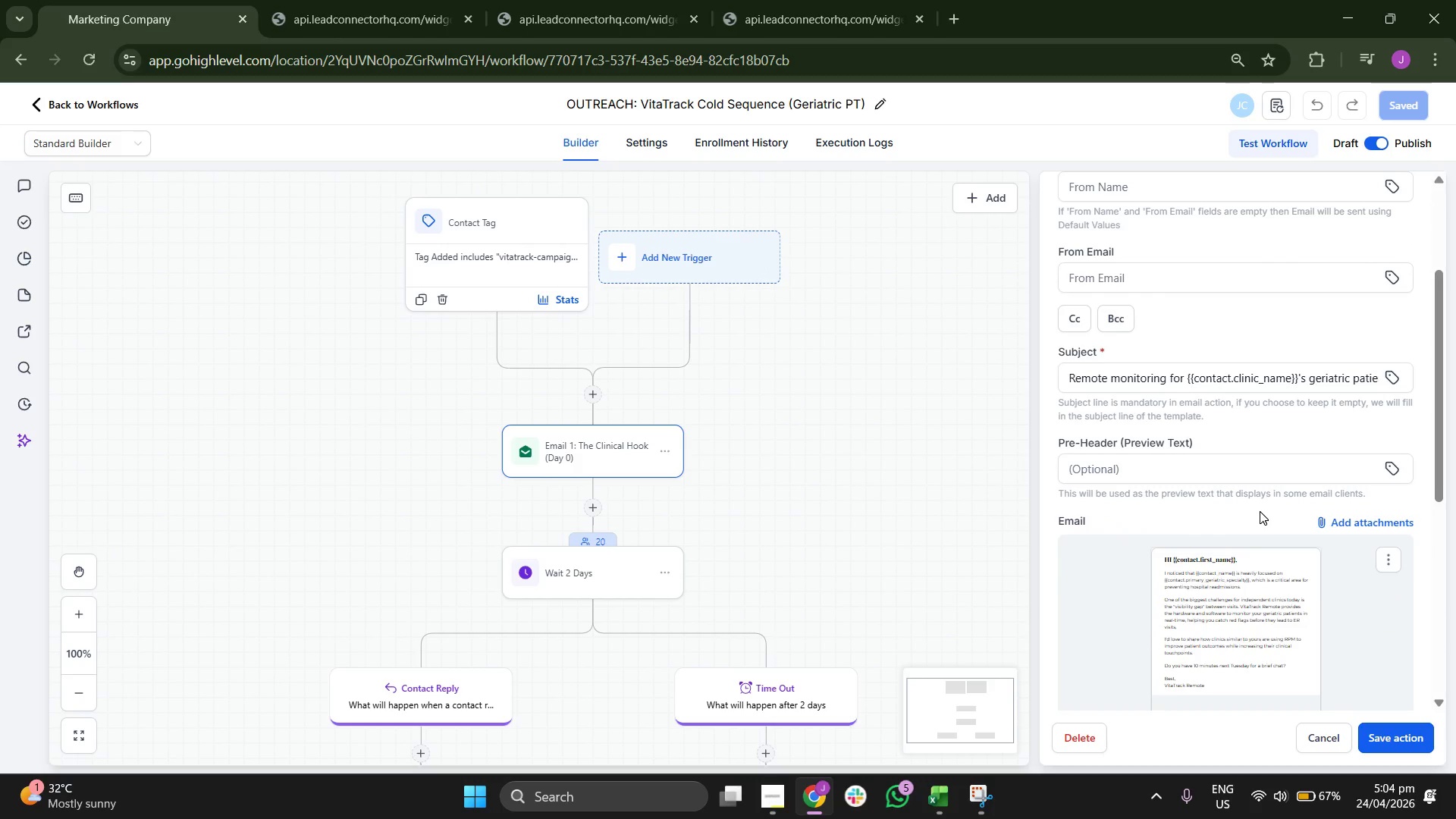 
scroll: coordinate [1260, 511], scroll_direction: up, amount: 1.0
 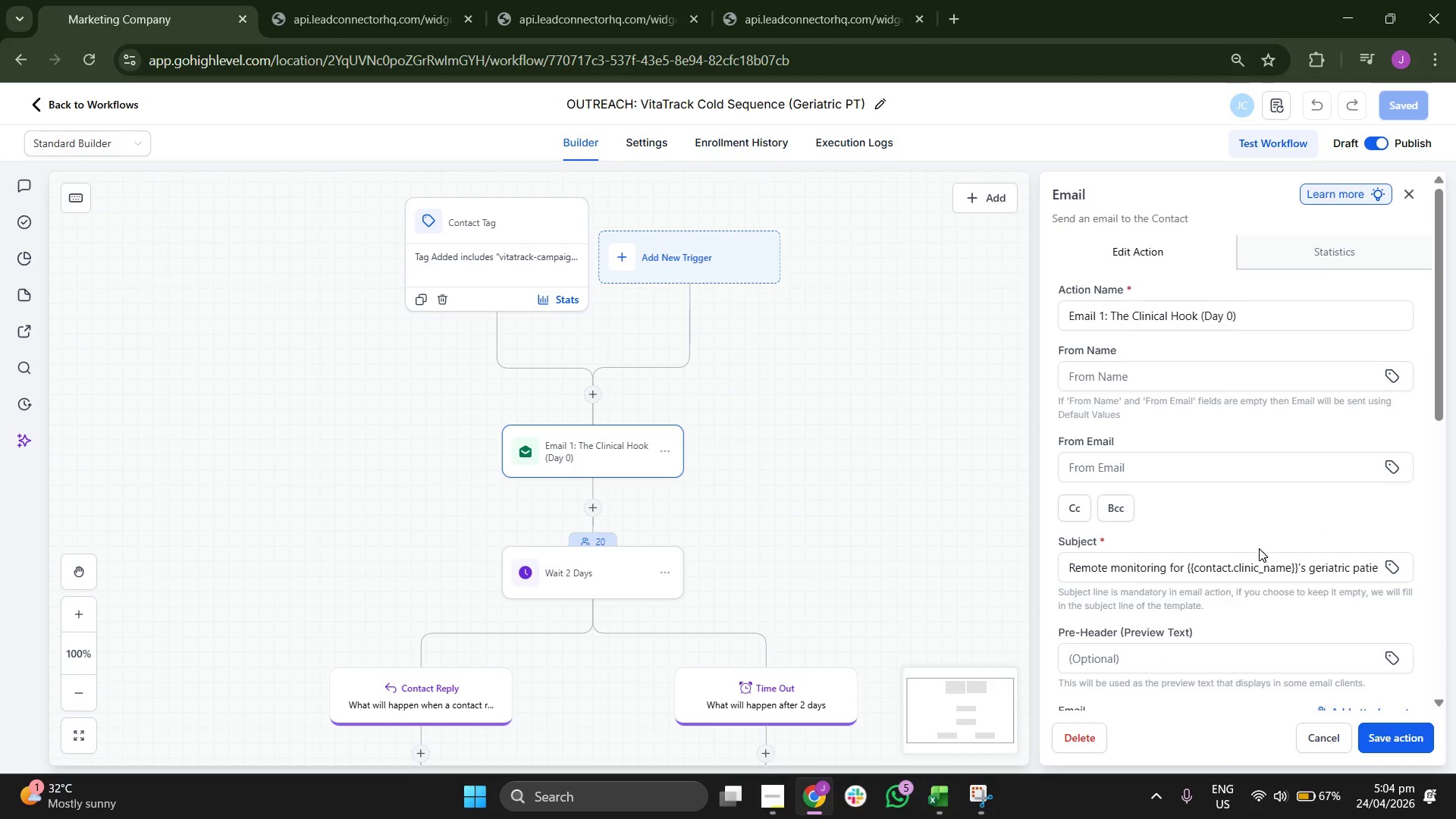 
left_click([1259, 570])
 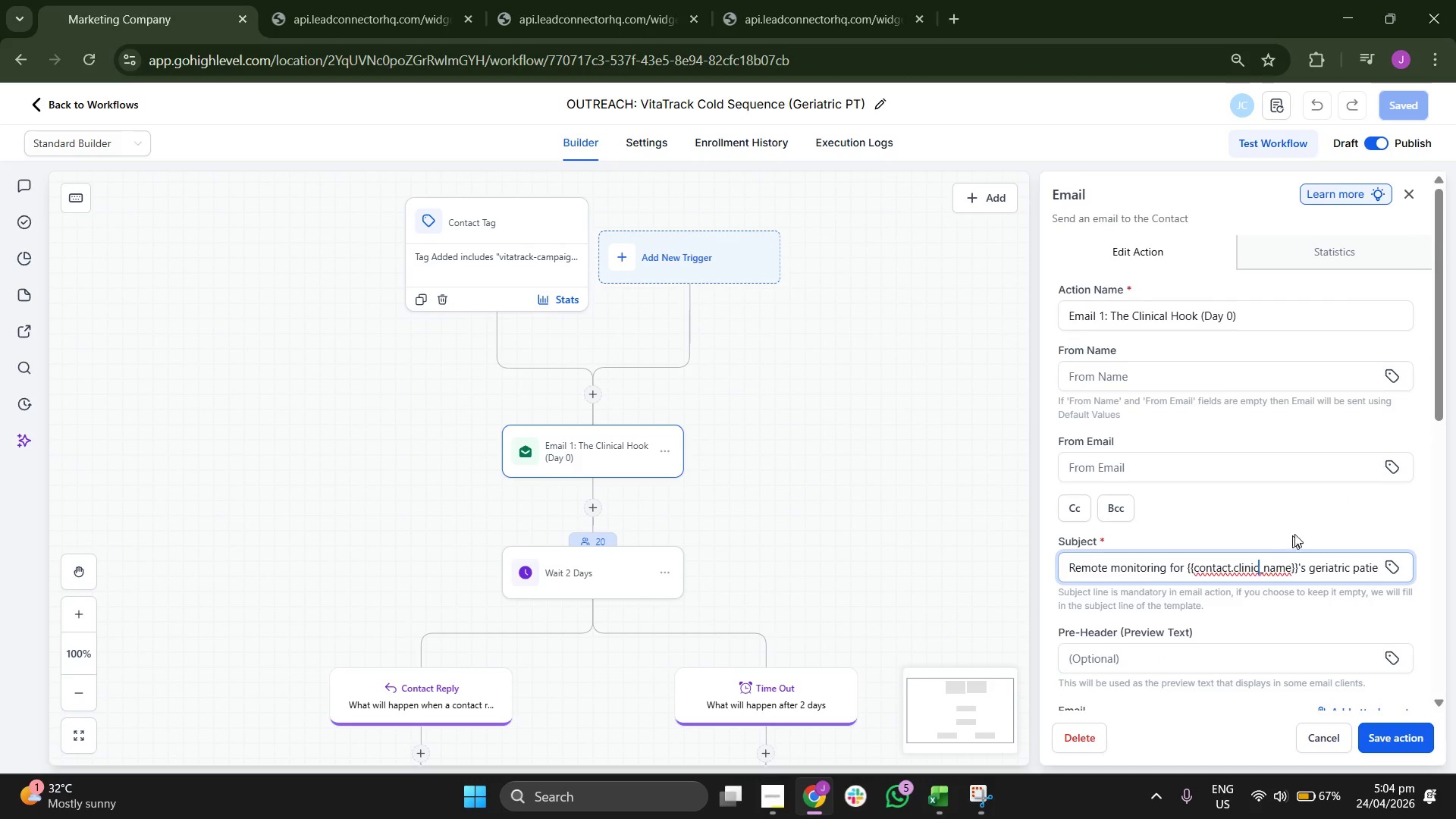 
left_click([1308, 523])
 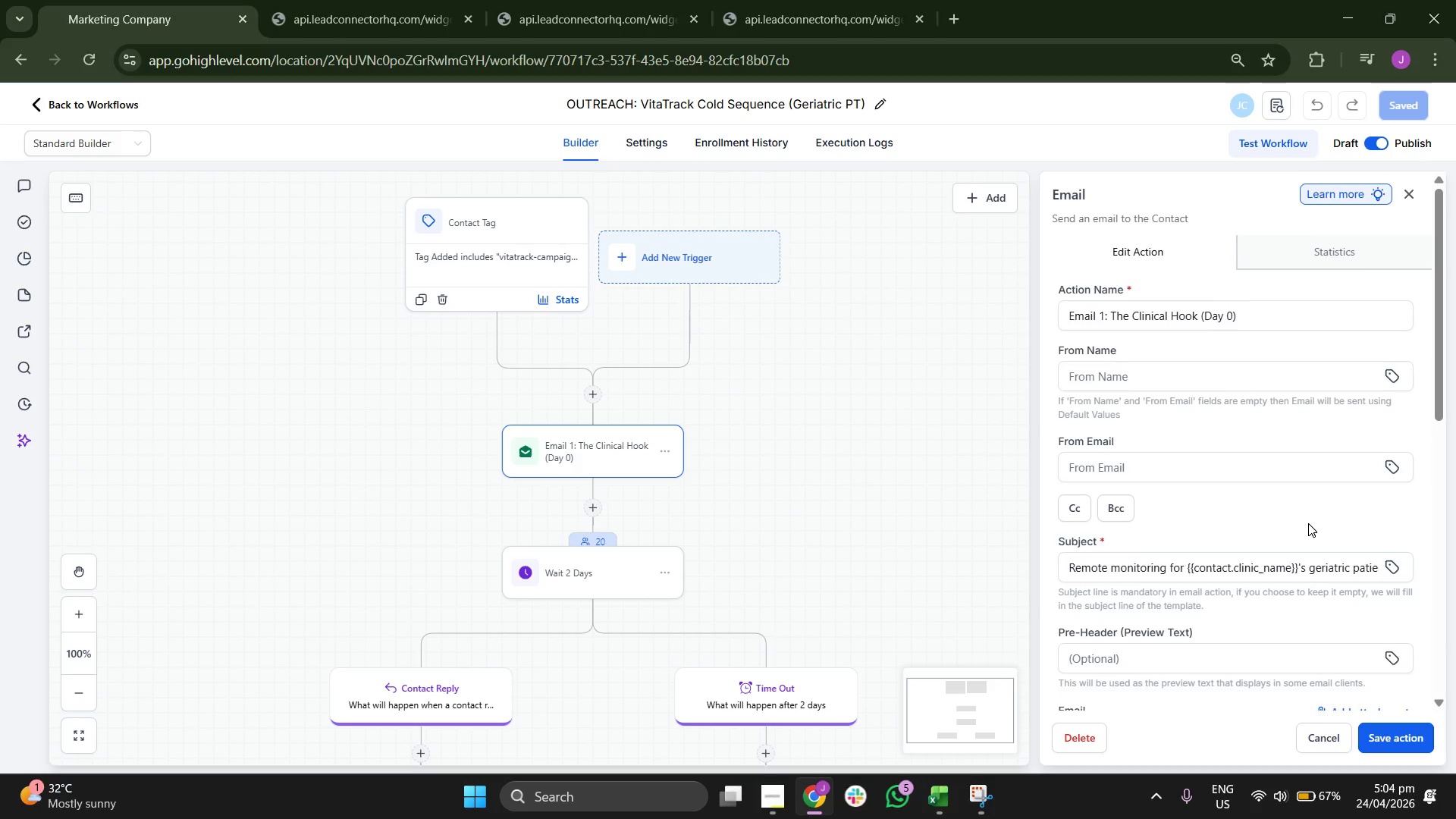 
scroll: coordinate [1308, 523], scroll_direction: down, amount: 8.0
 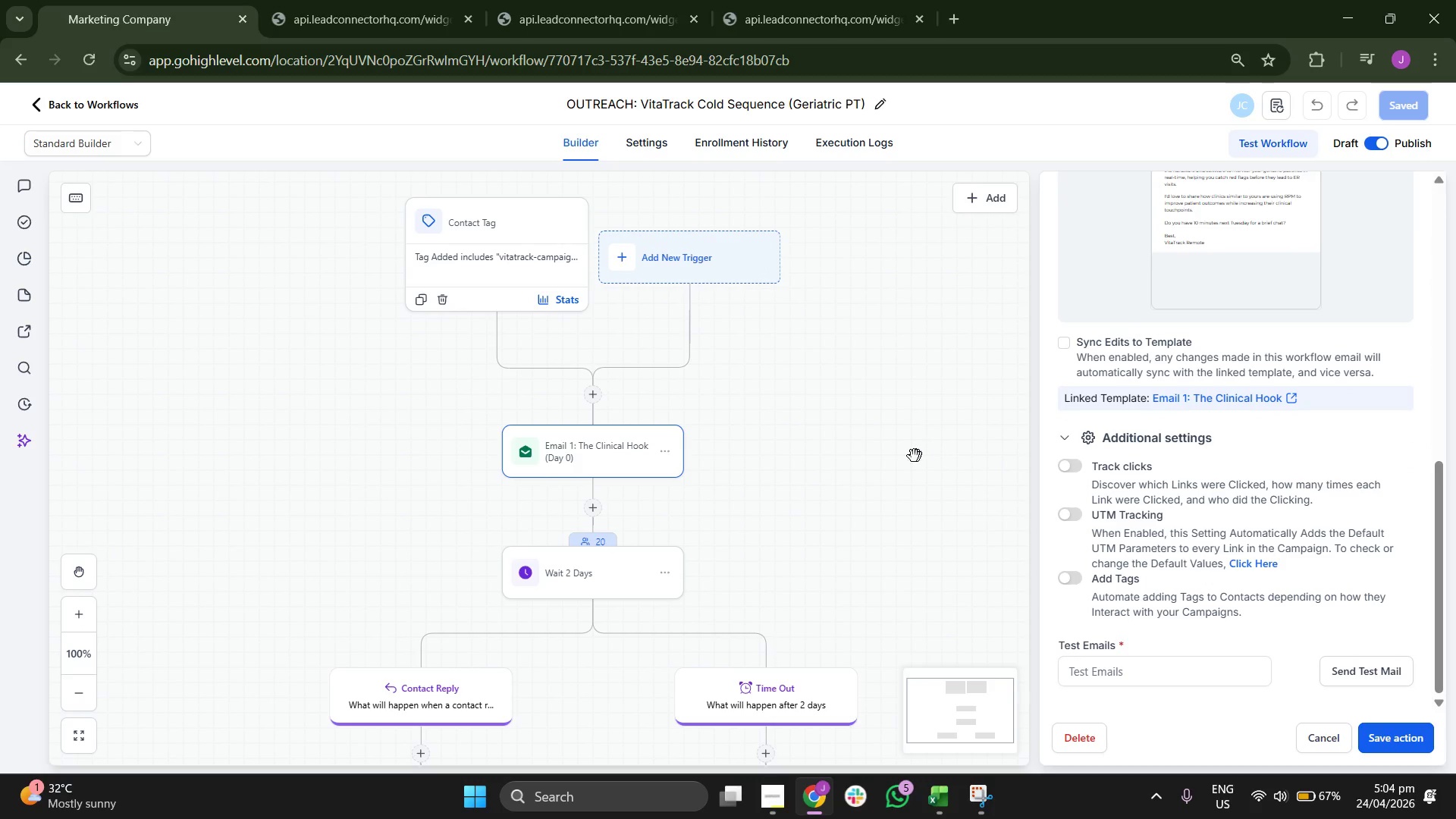 
left_click_drag(start_coordinate=[911, 457], to_coordinate=[861, 342])
 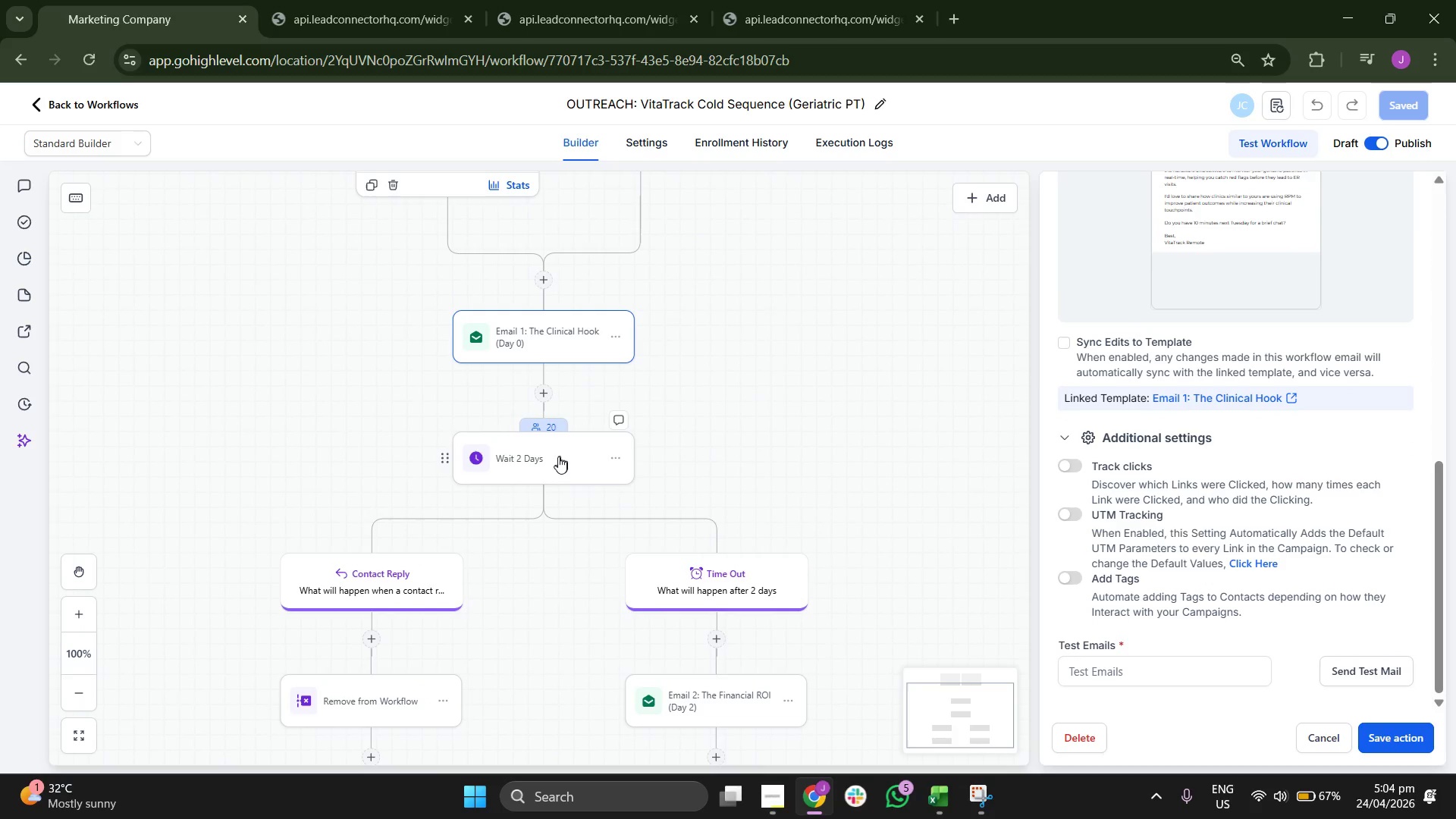 
left_click([544, 462])
 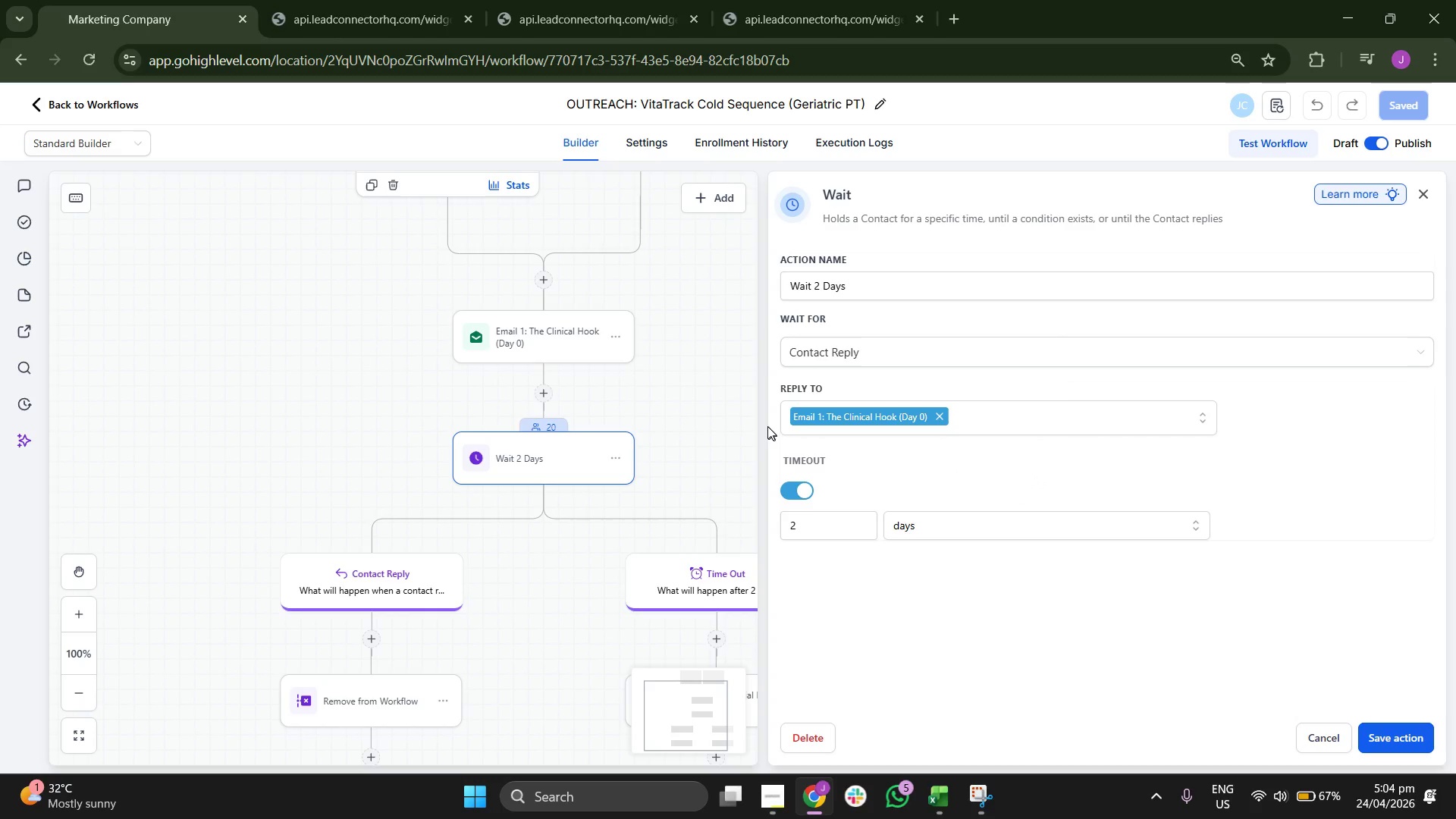 
left_click_drag(start_coordinate=[717, 381], to_coordinate=[618, 452])
 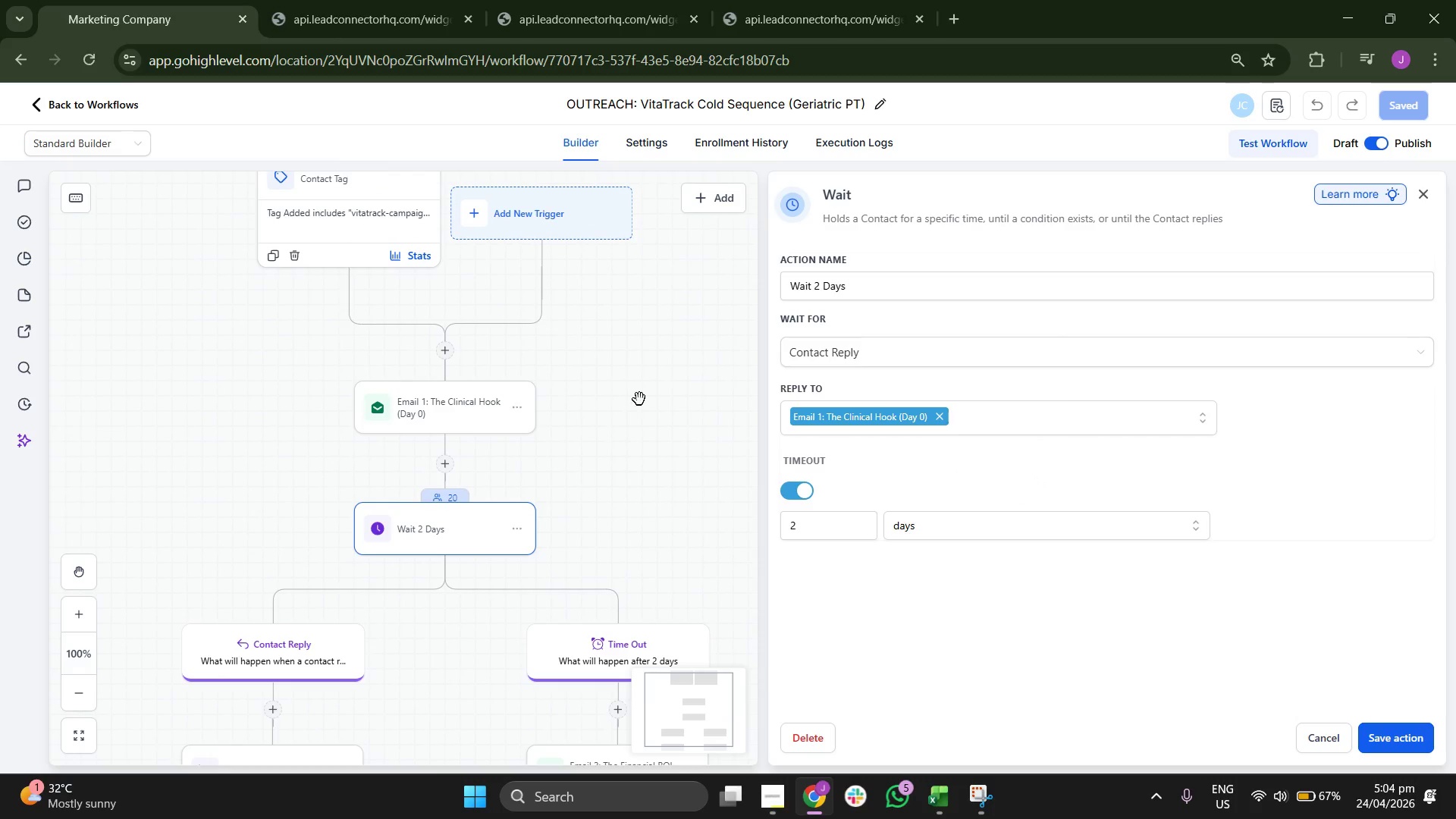 
left_click_drag(start_coordinate=[640, 398], to_coordinate=[579, 359])
 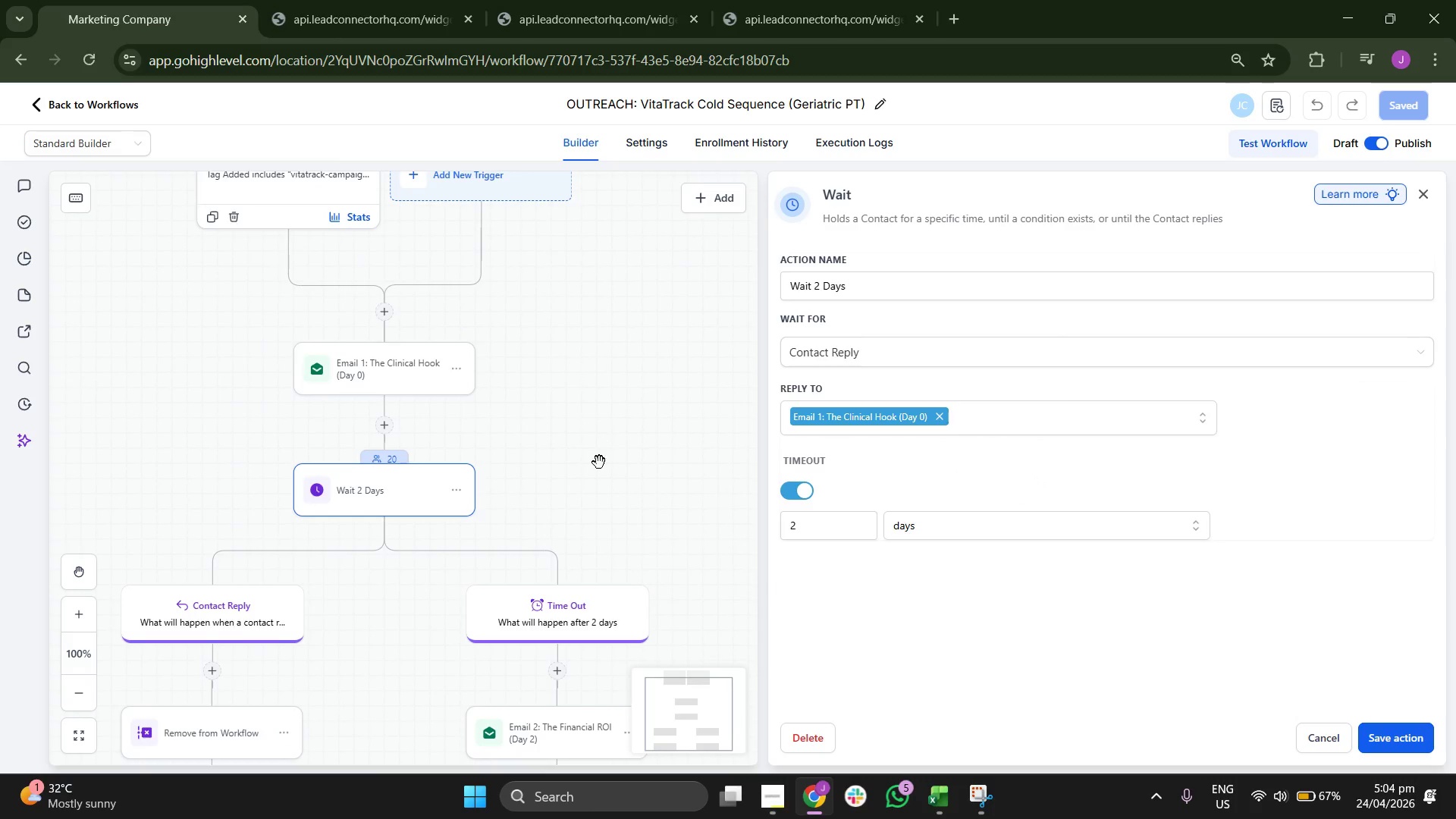 
left_click_drag(start_coordinate=[599, 463], to_coordinate=[648, 361])
 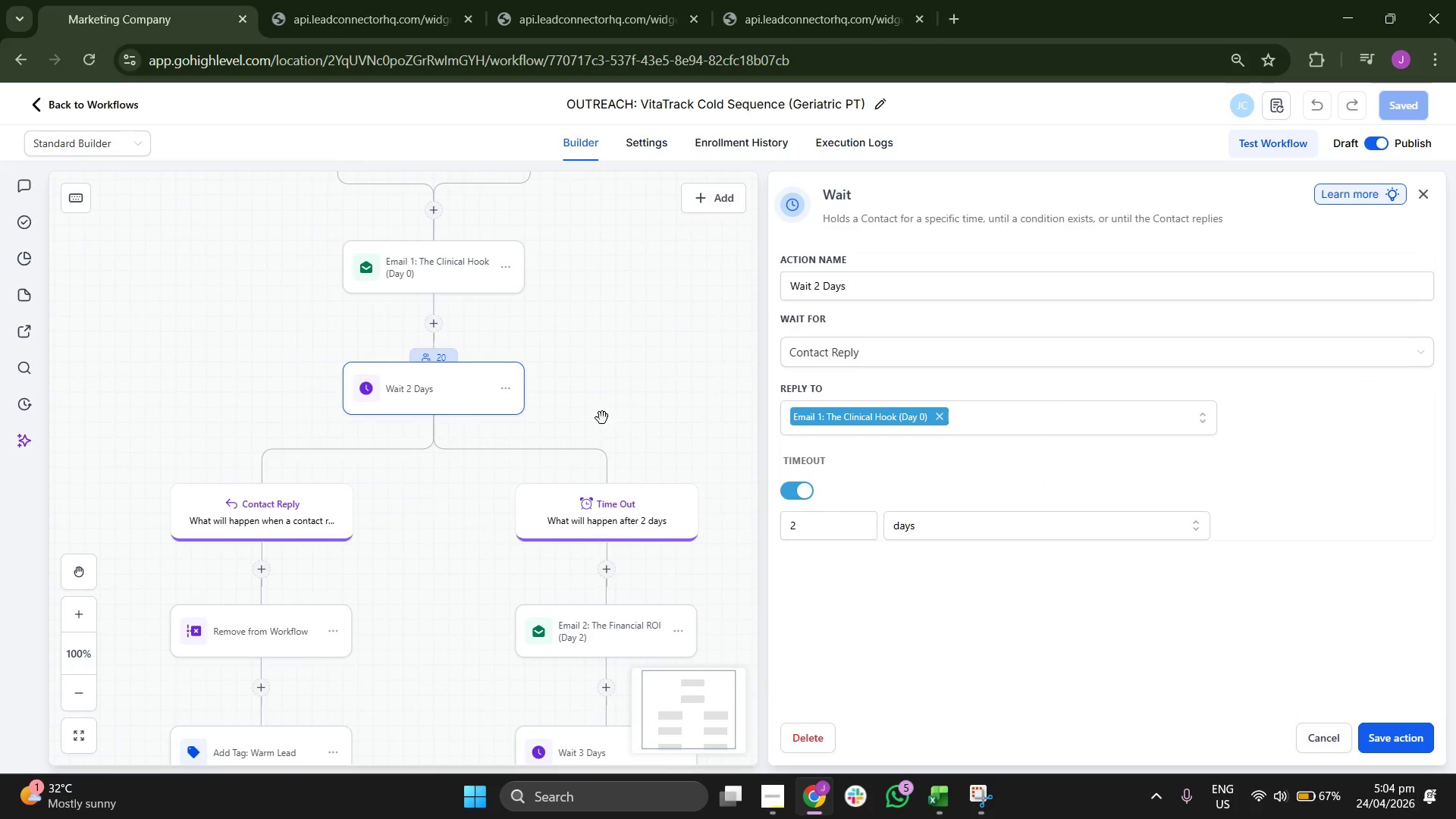 
left_click_drag(start_coordinate=[602, 418], to_coordinate=[629, 292])
 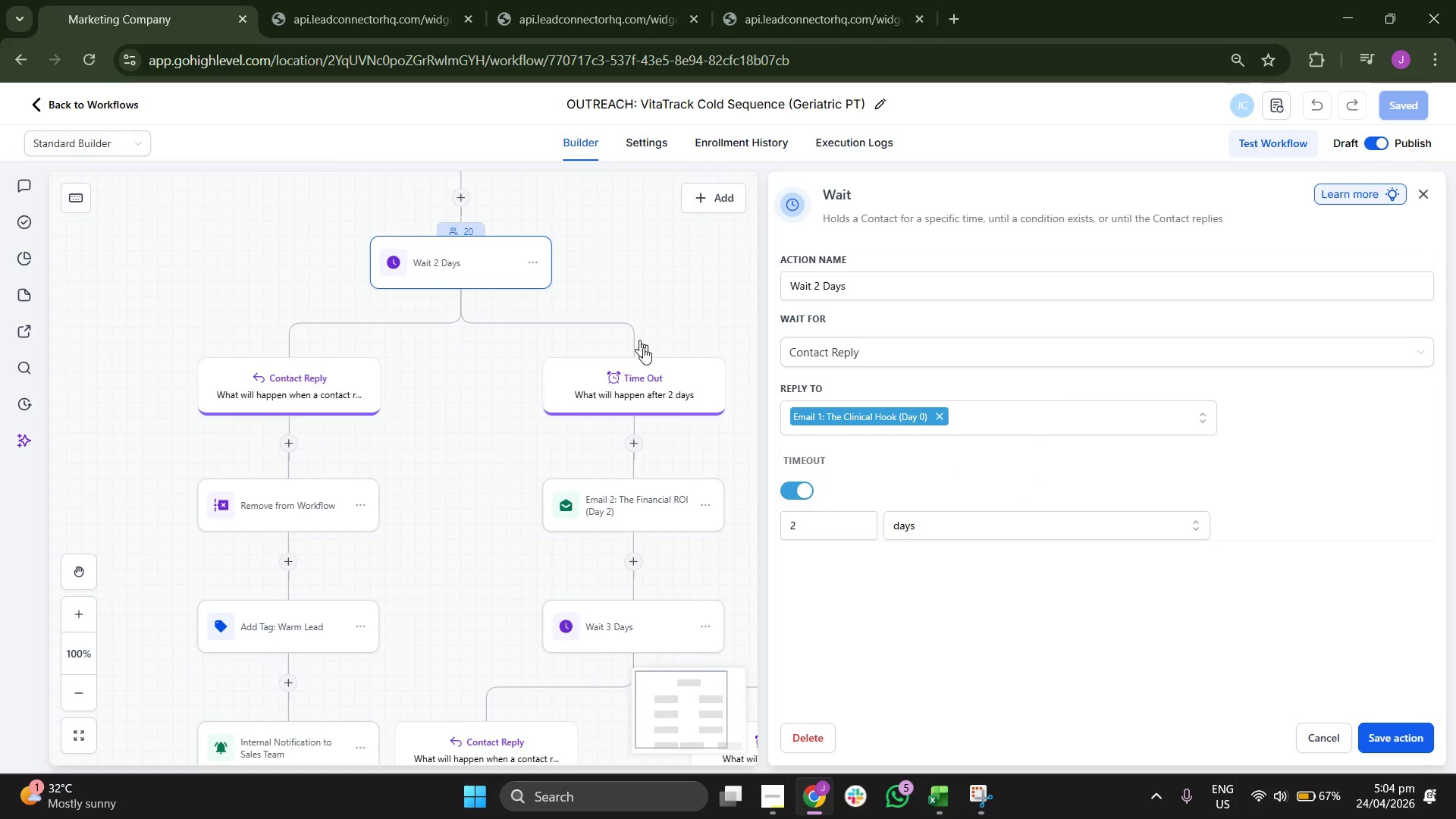 
left_click_drag(start_coordinate=[645, 351], to_coordinate=[624, 307])
 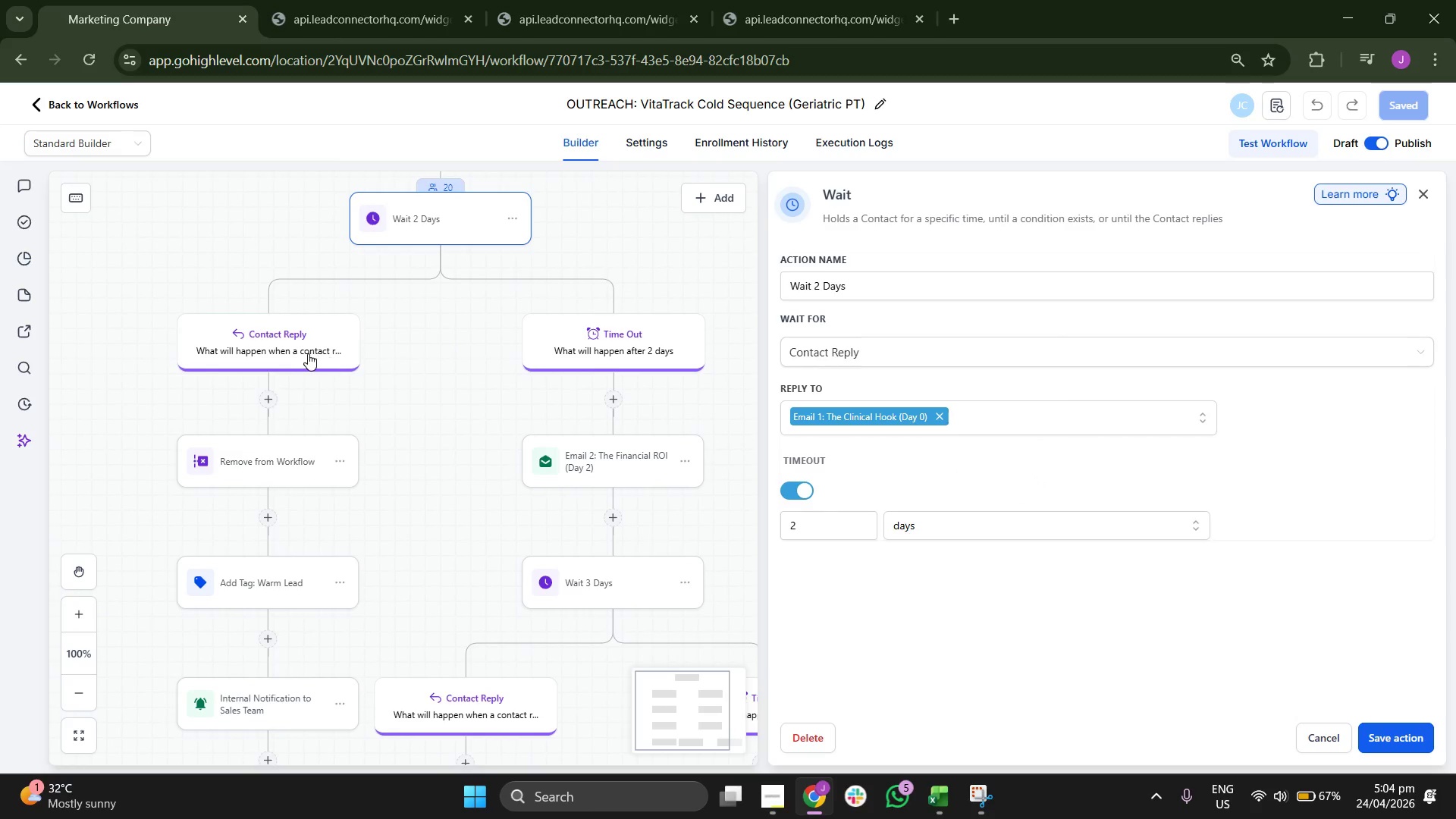 
mouse_move([271, 356])
 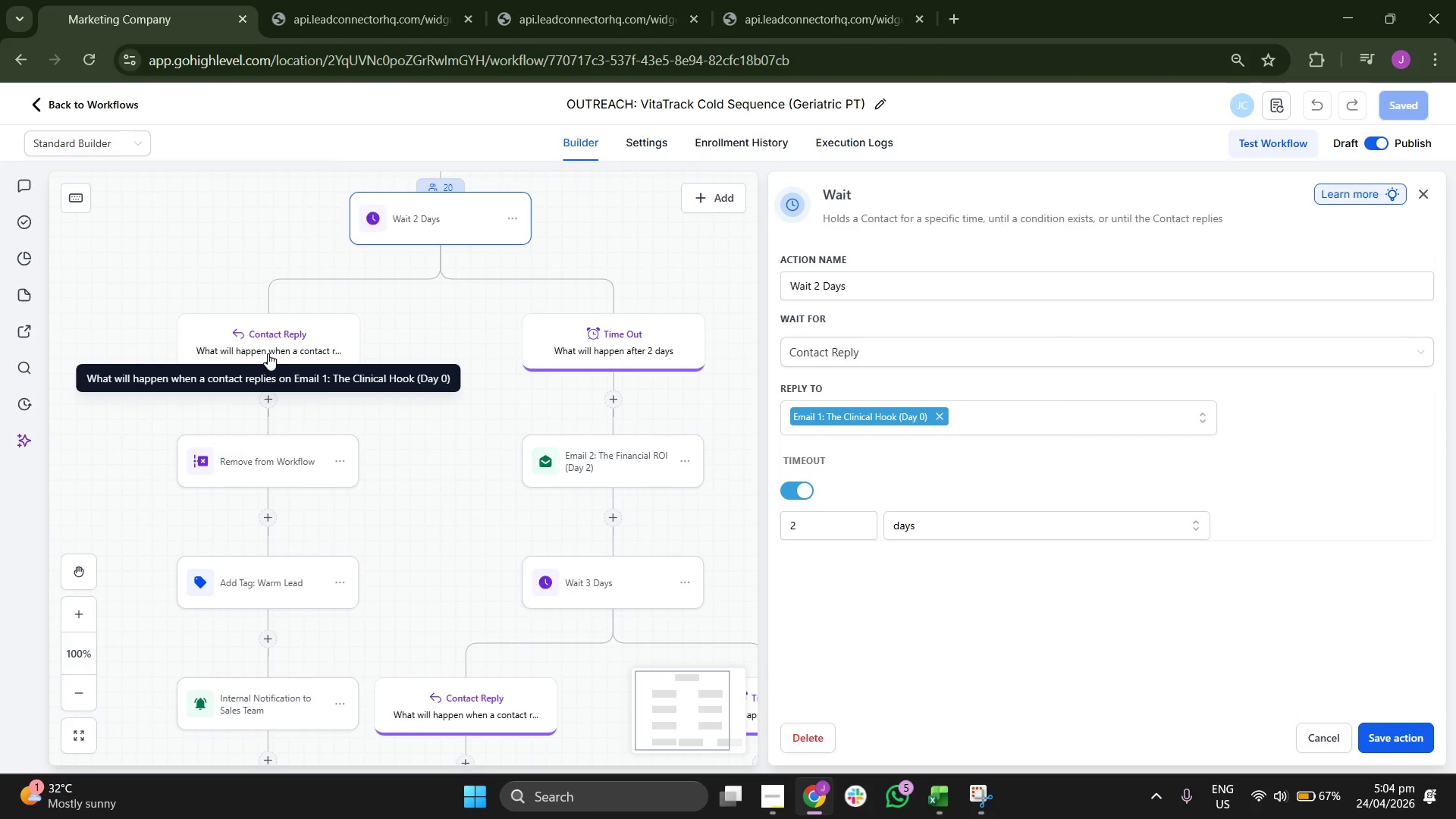 
left_click([267, 353])
 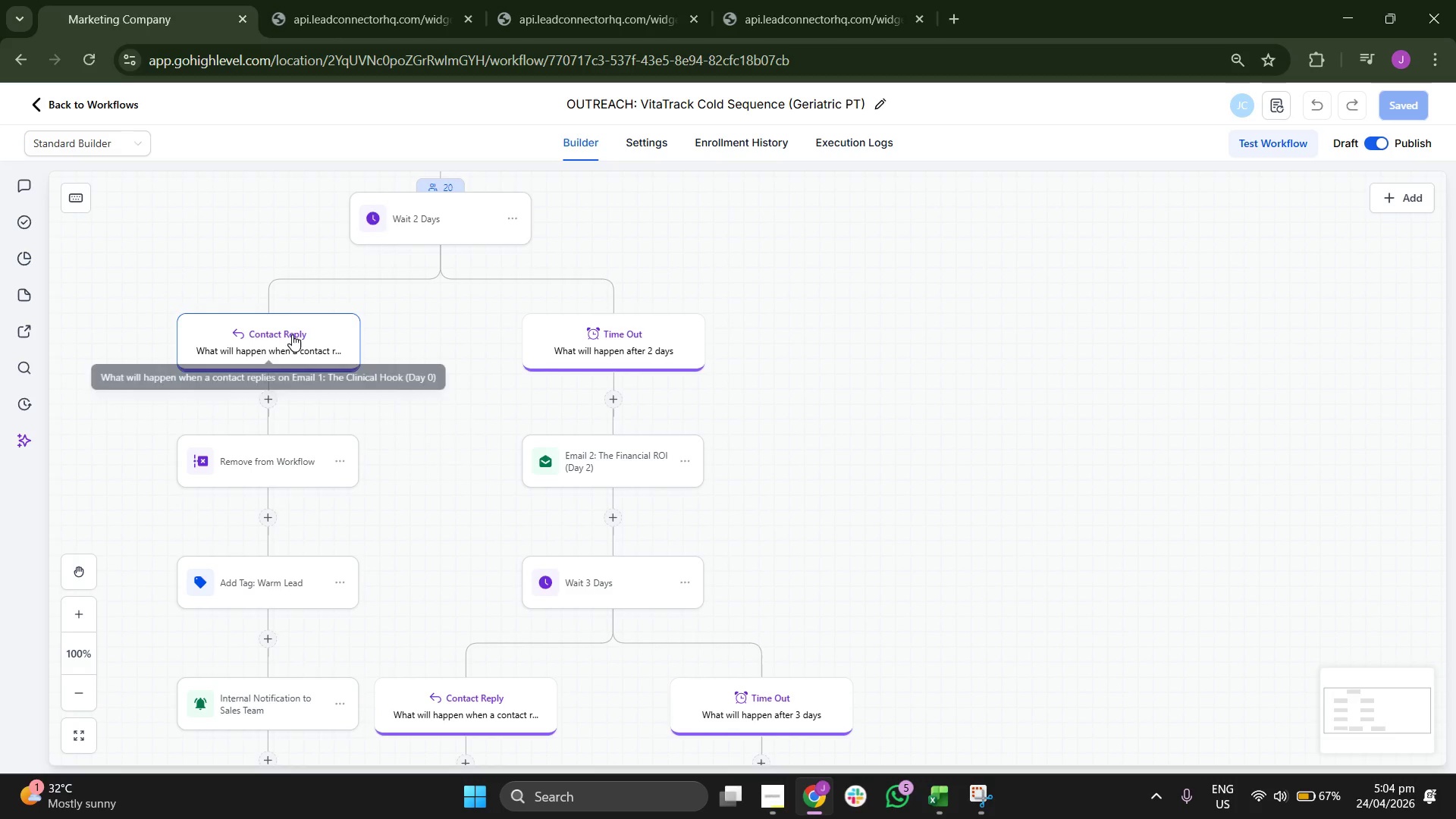 
left_click([433, 229])
 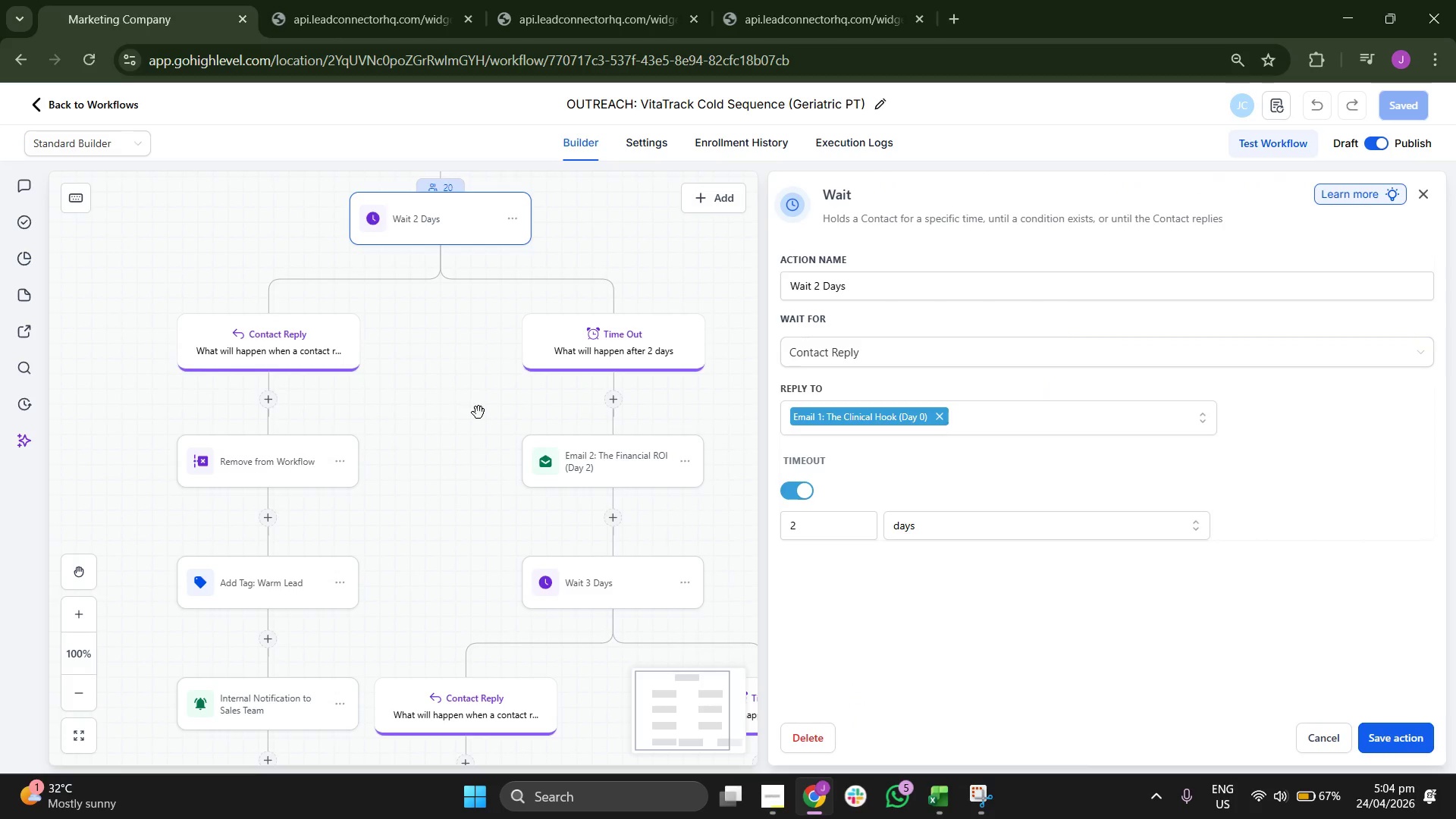 
left_click_drag(start_coordinate=[467, 419], to_coordinate=[452, 369])
 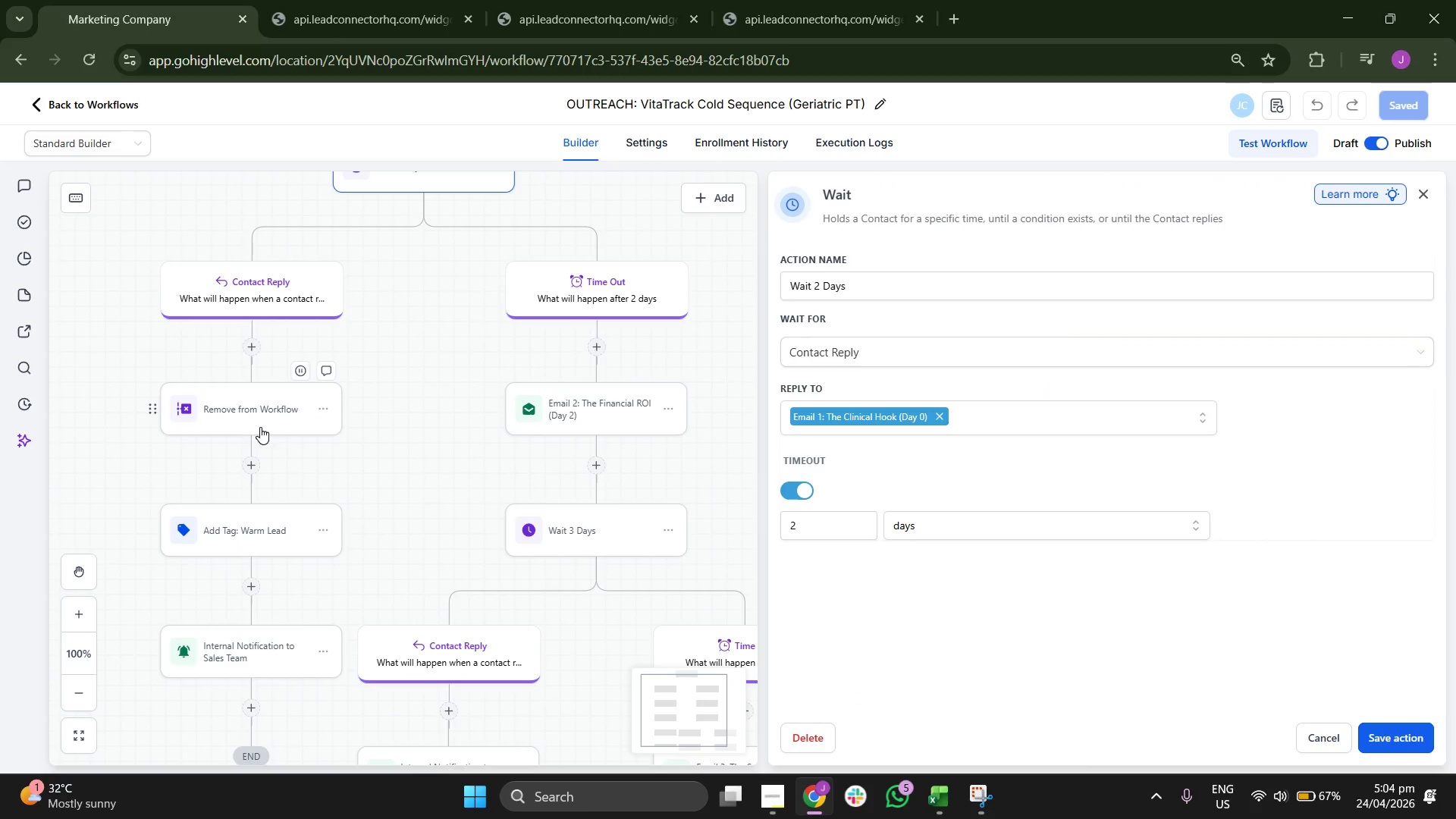 
left_click([259, 424])
 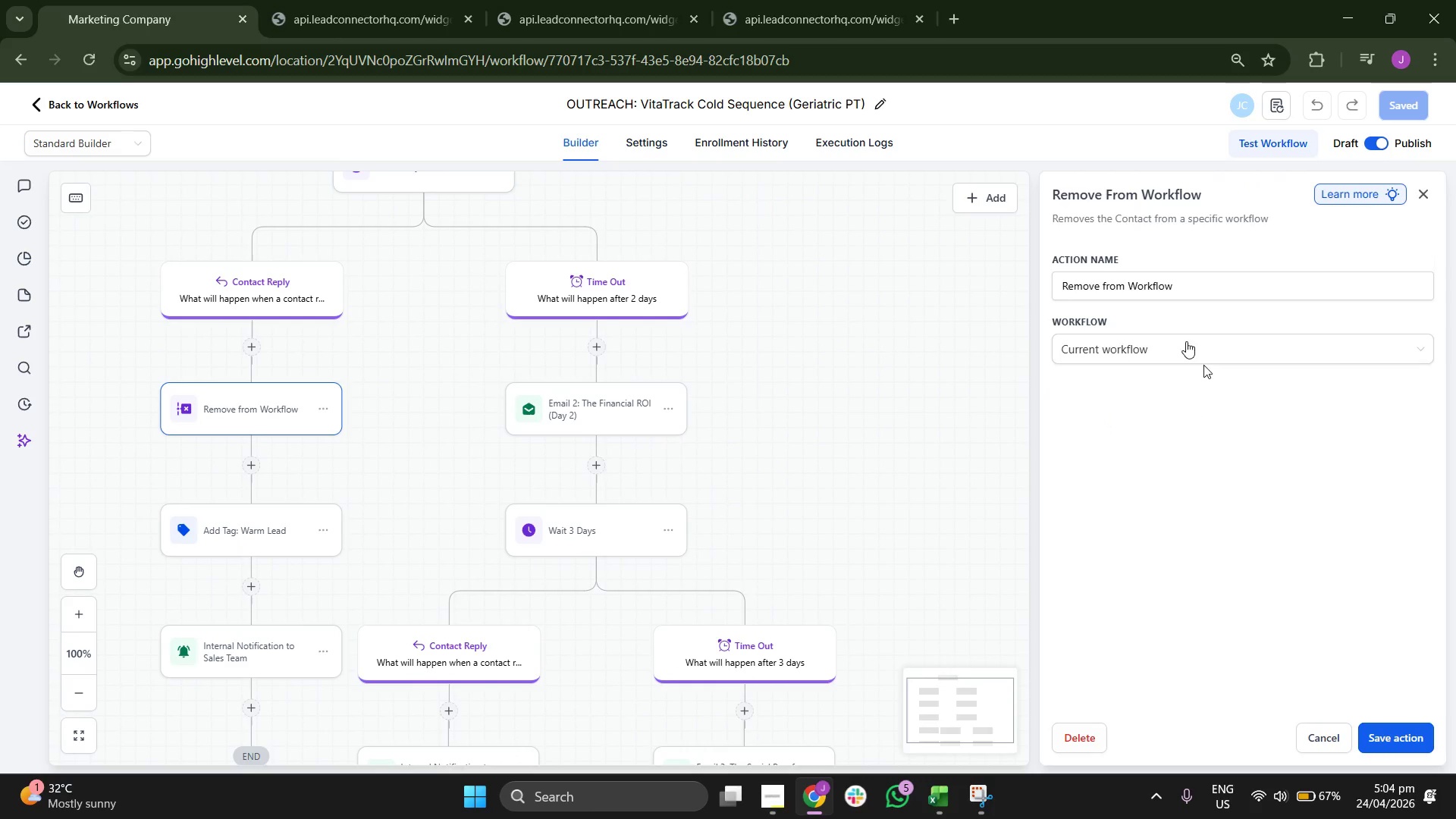 
left_click_drag(start_coordinate=[432, 431], to_coordinate=[474, 409])
 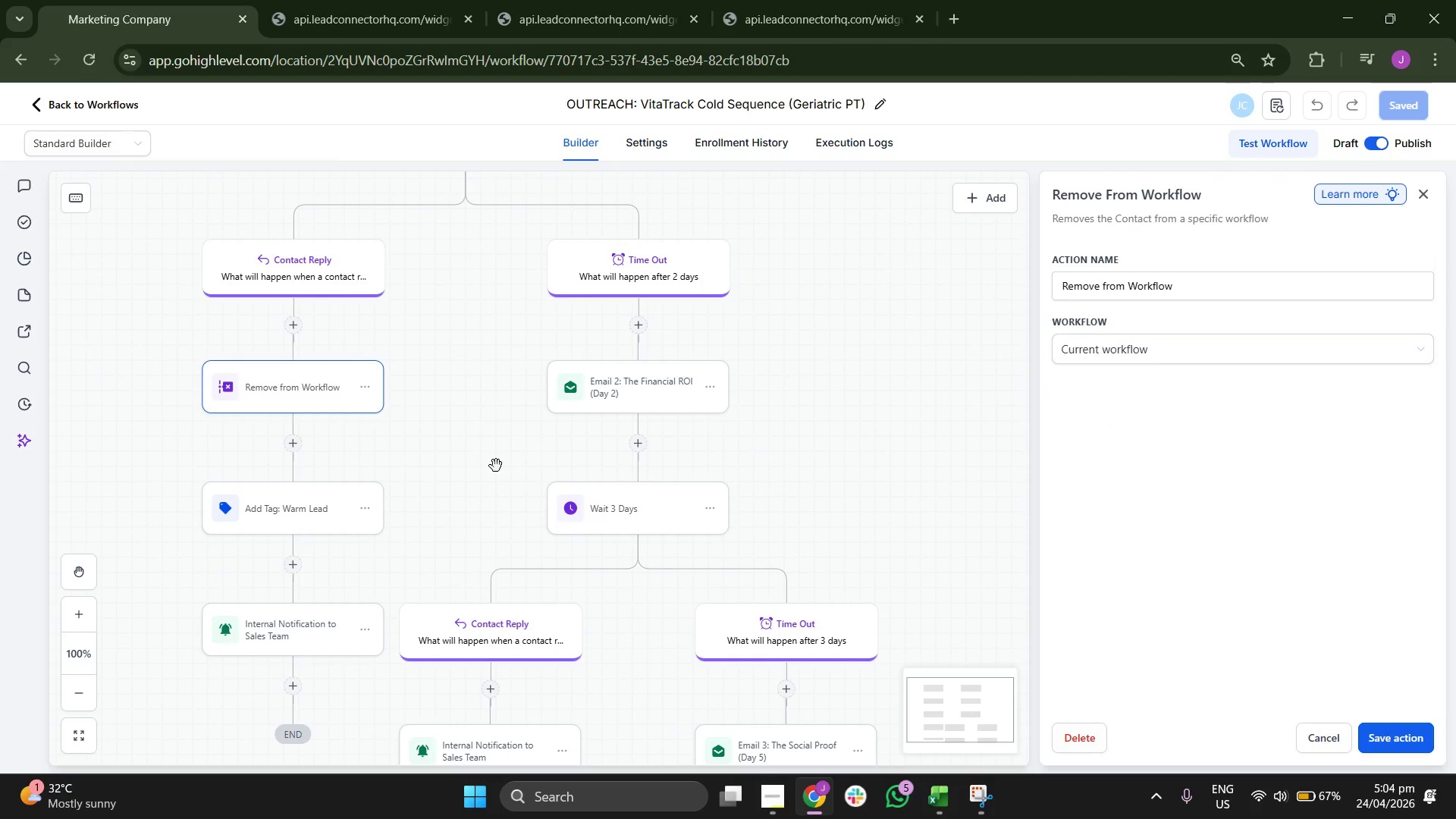 
left_click([296, 501])
 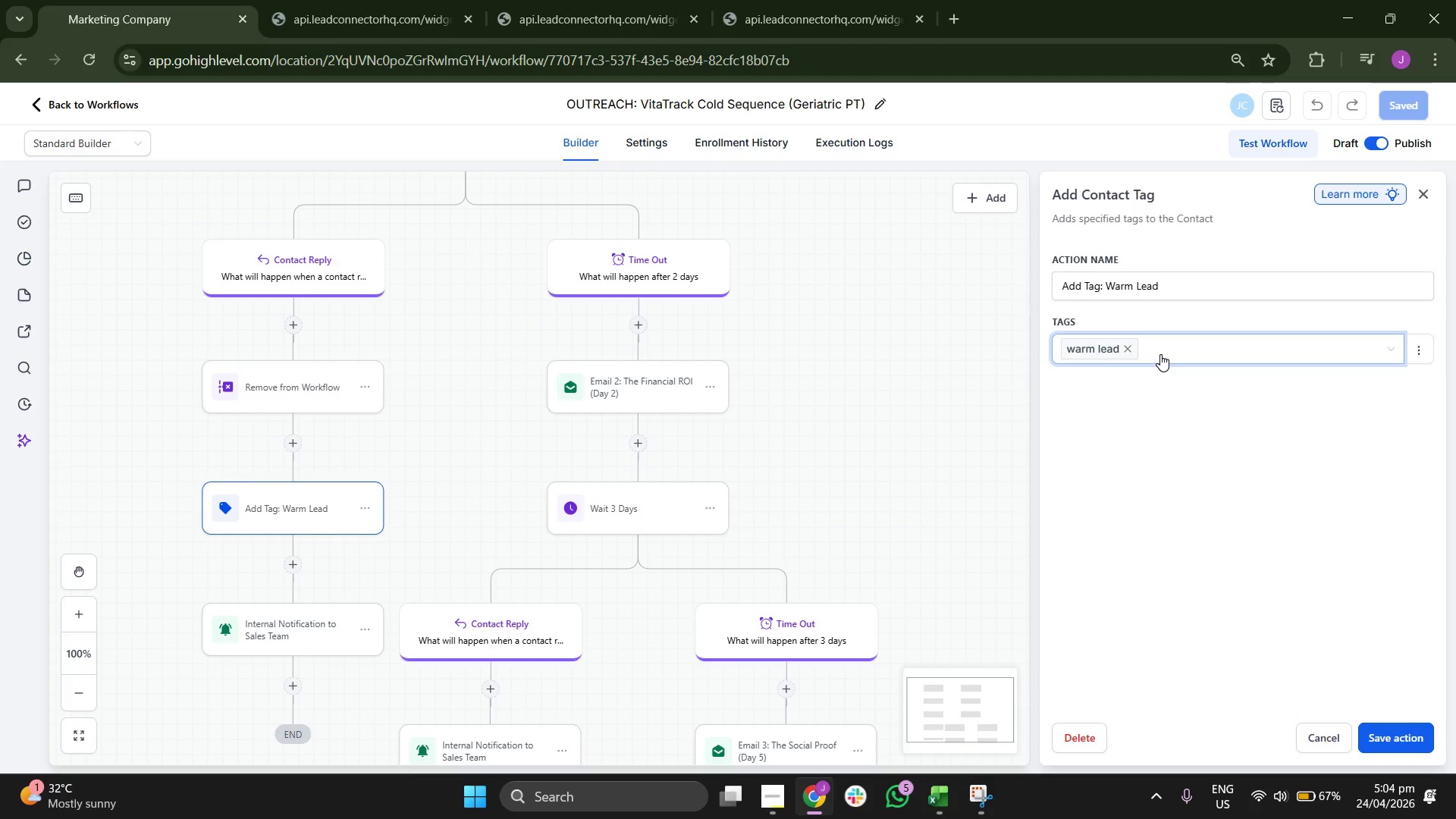 
left_click_drag(start_coordinate=[453, 428], to_coordinate=[475, 326])
 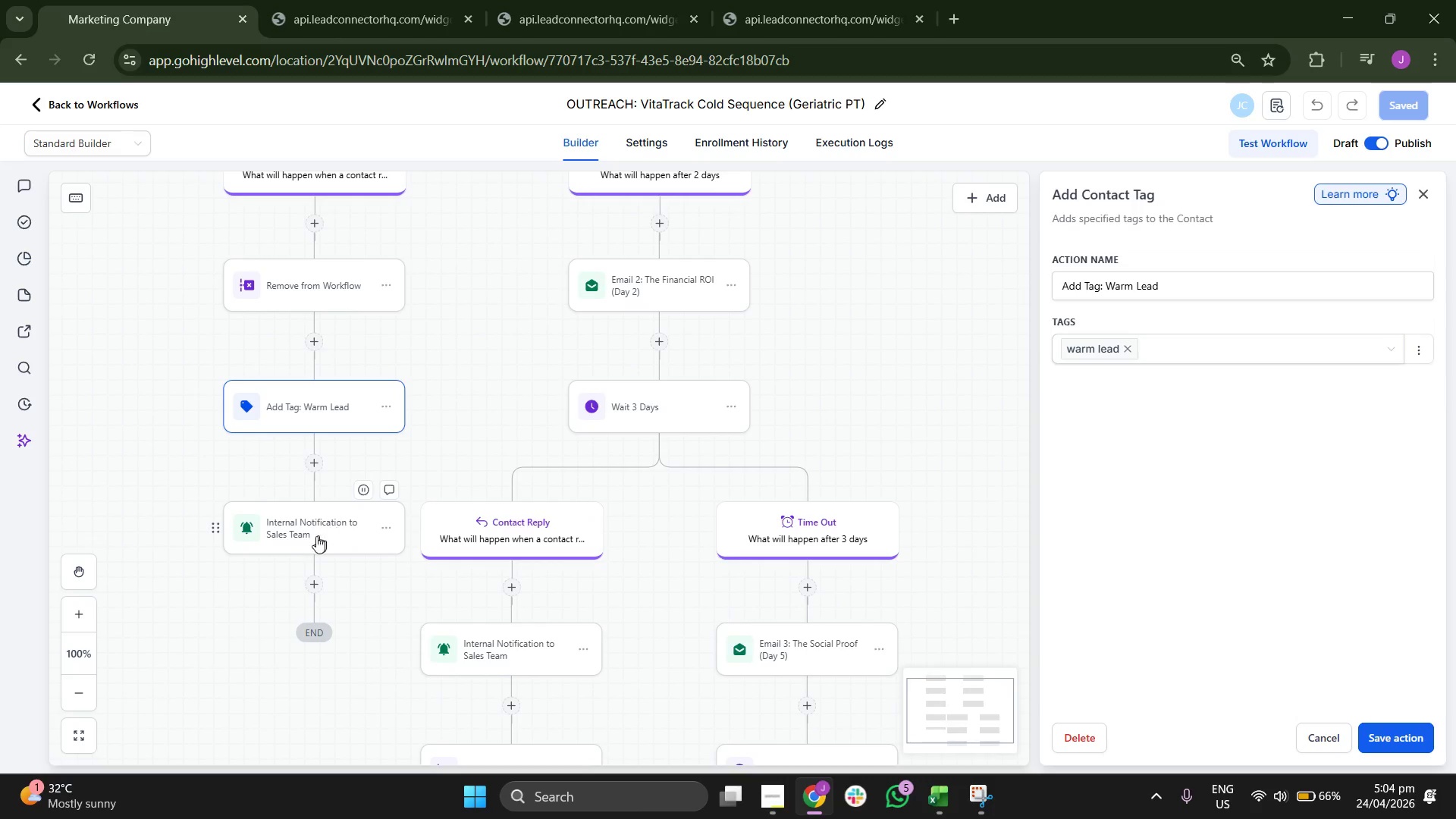 
left_click([314, 537])
 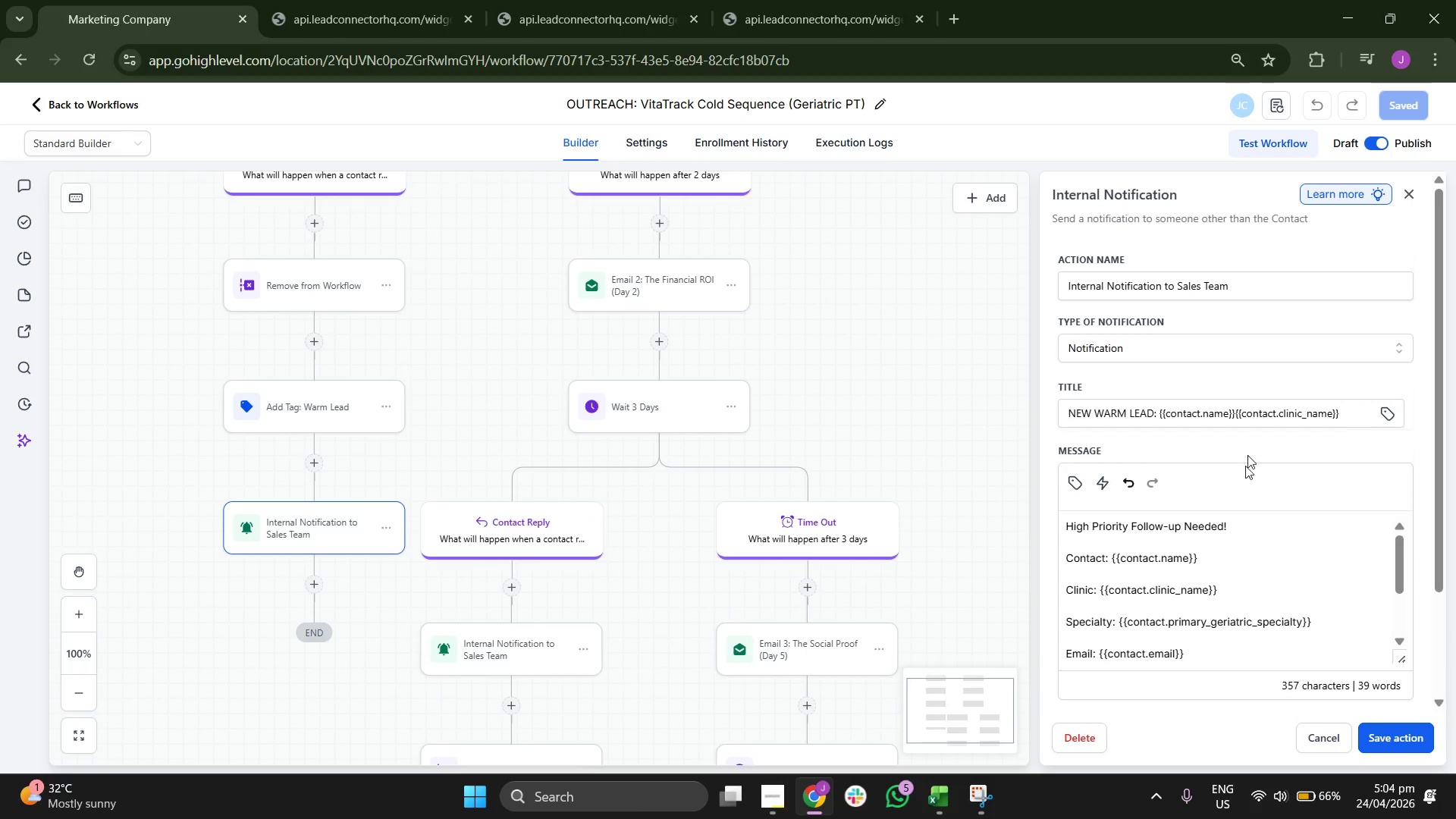 
scroll: coordinate [1250, 404], scroll_direction: down, amount: 2.0
 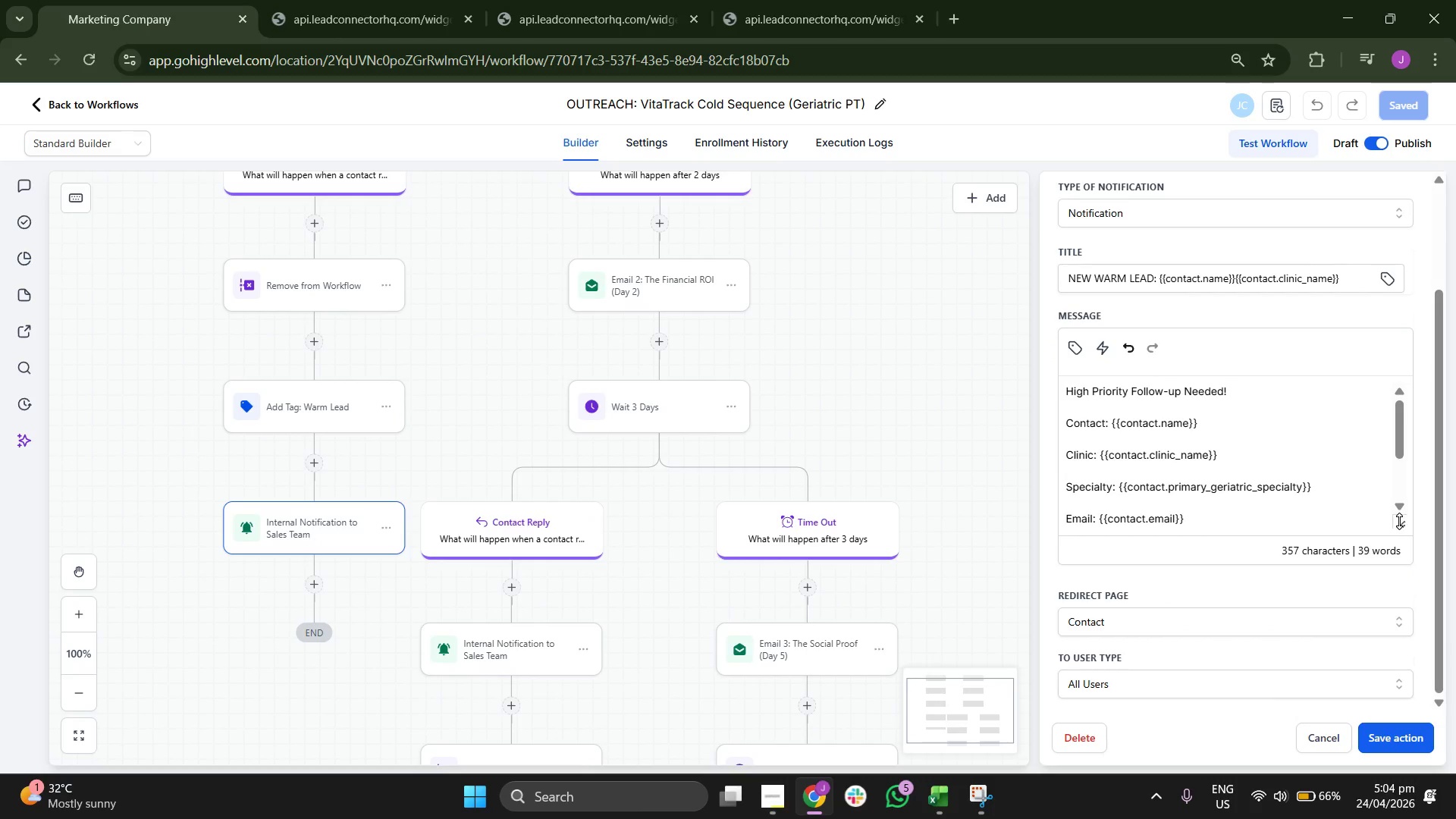 
left_click_drag(start_coordinate=[1399, 523], to_coordinate=[1408, 682])
 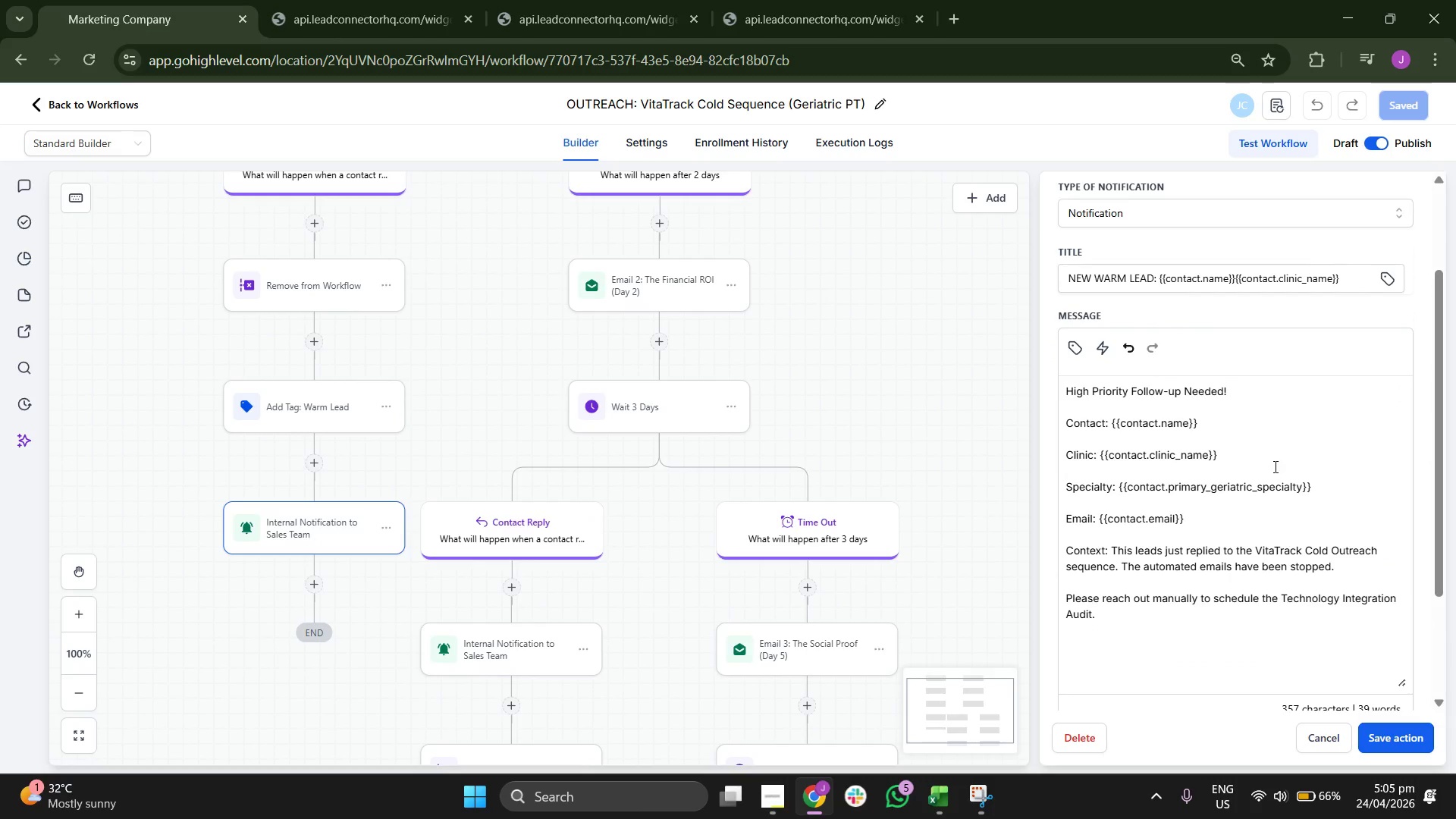 
scroll: coordinate [1274, 466], scroll_direction: none, amount: 0.0
 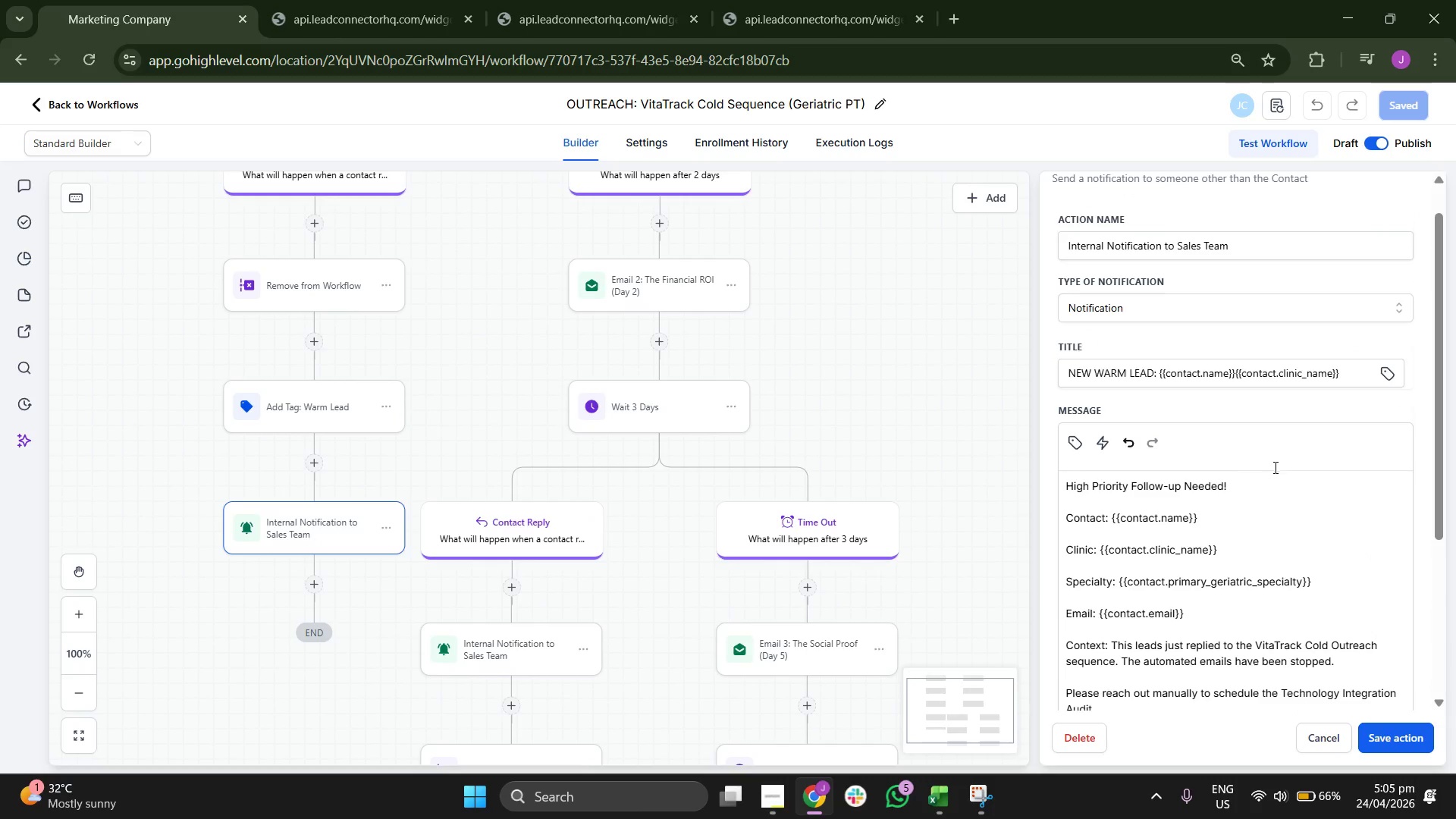 
scroll: coordinate [1274, 469], scroll_direction: down, amount: 5.0
 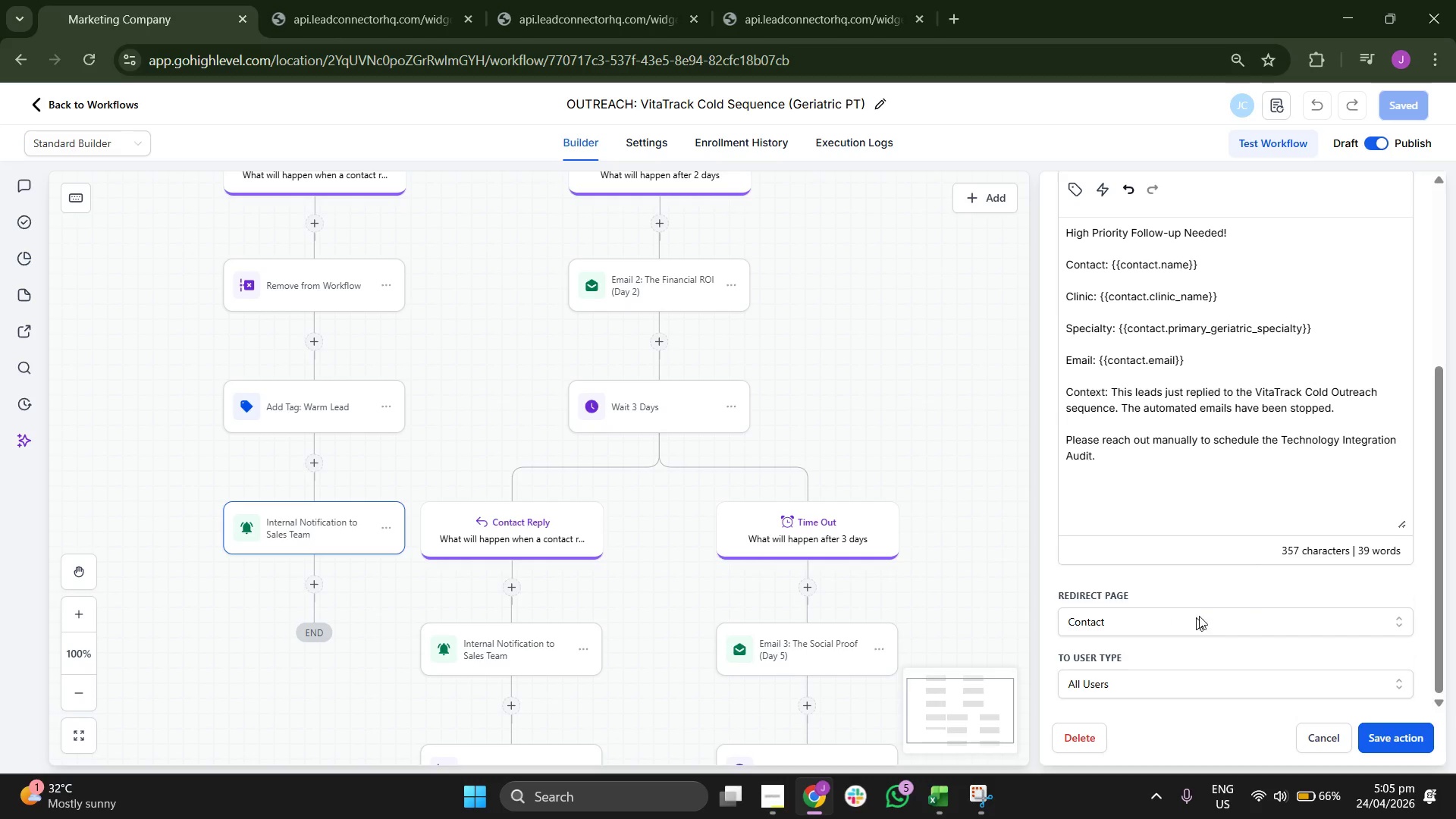 
scroll: coordinate [845, 419], scroll_direction: up, amount: 8.0
 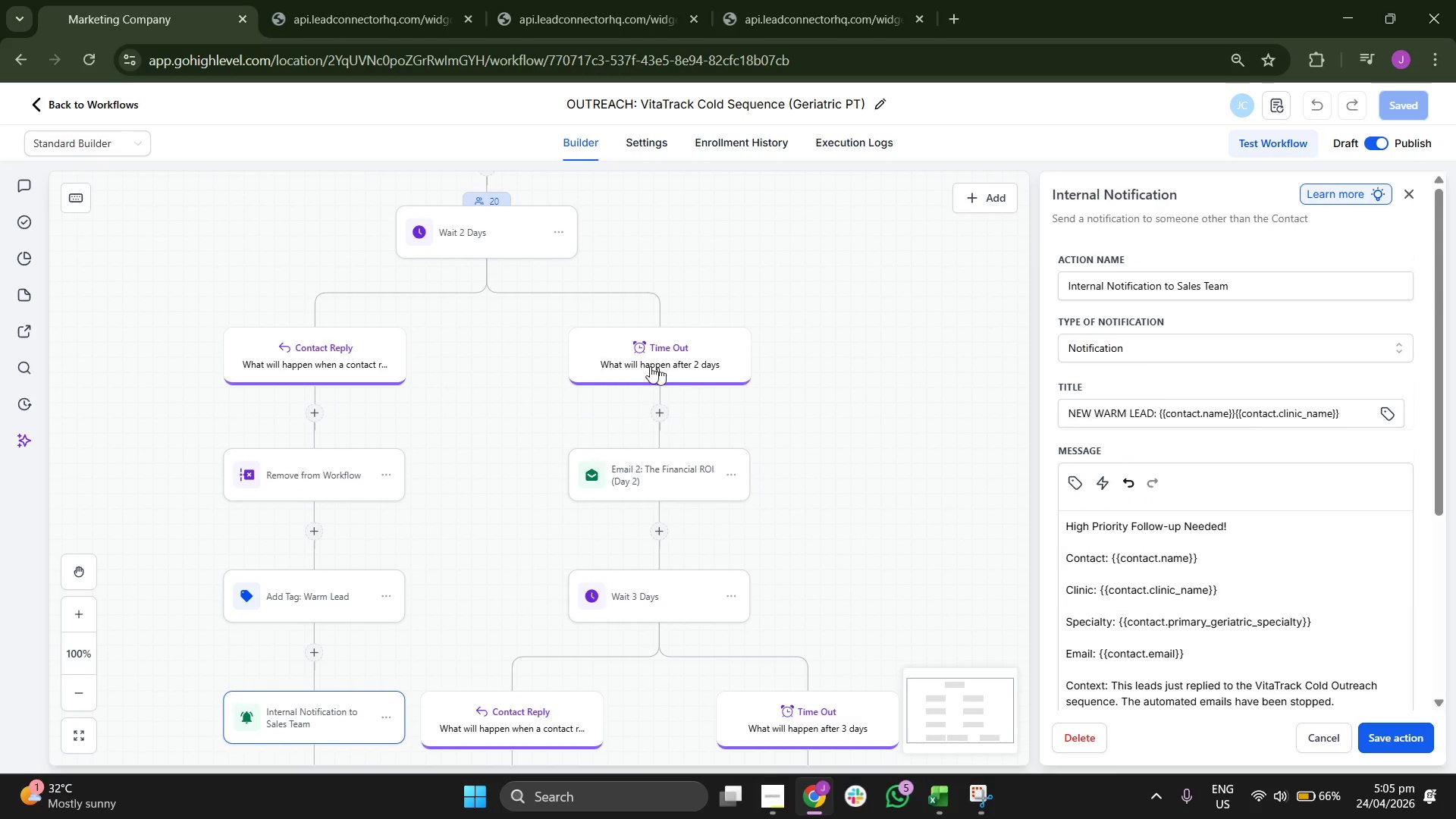 
left_click([671, 369])
 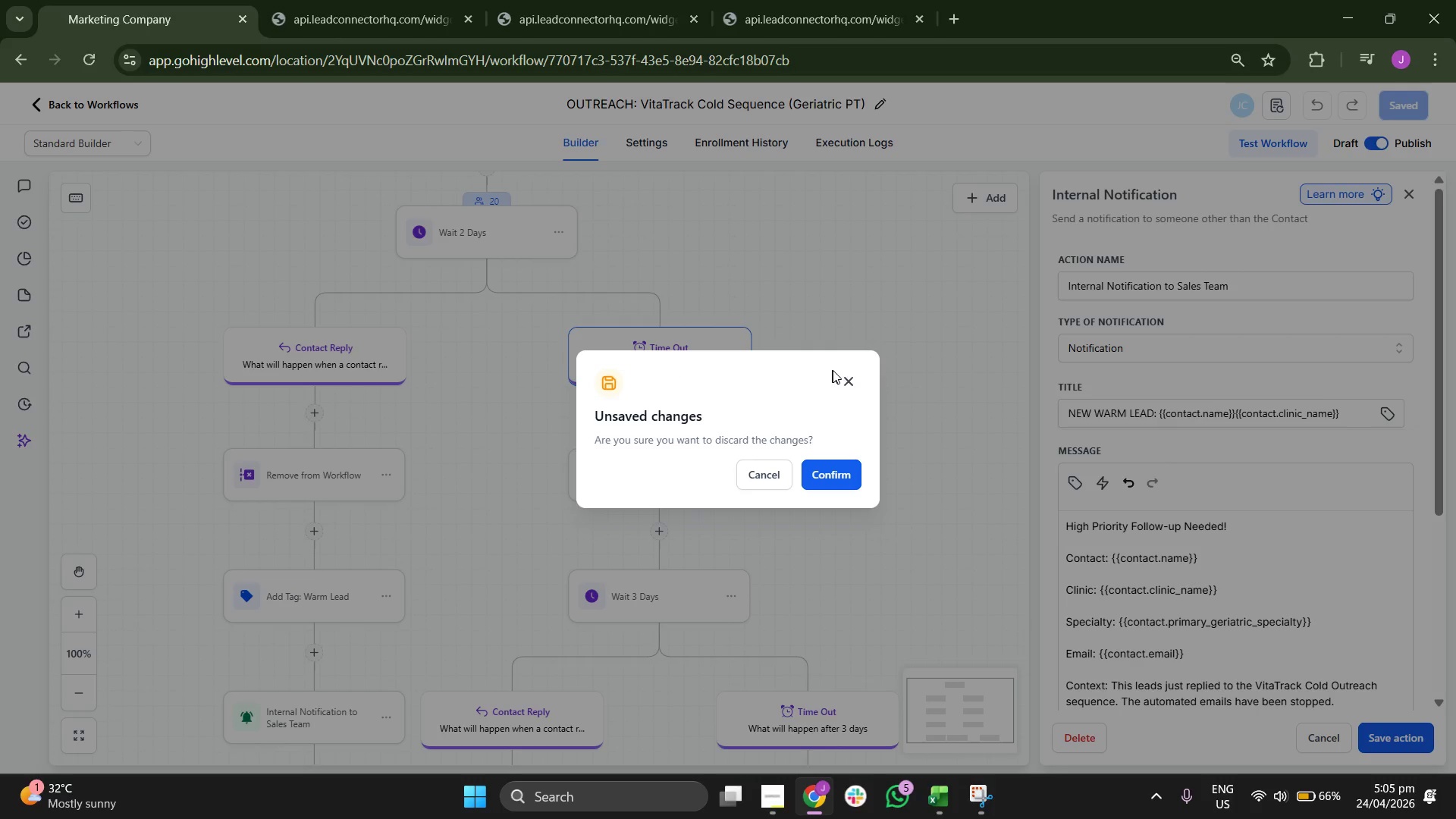 
left_click([861, 380])
 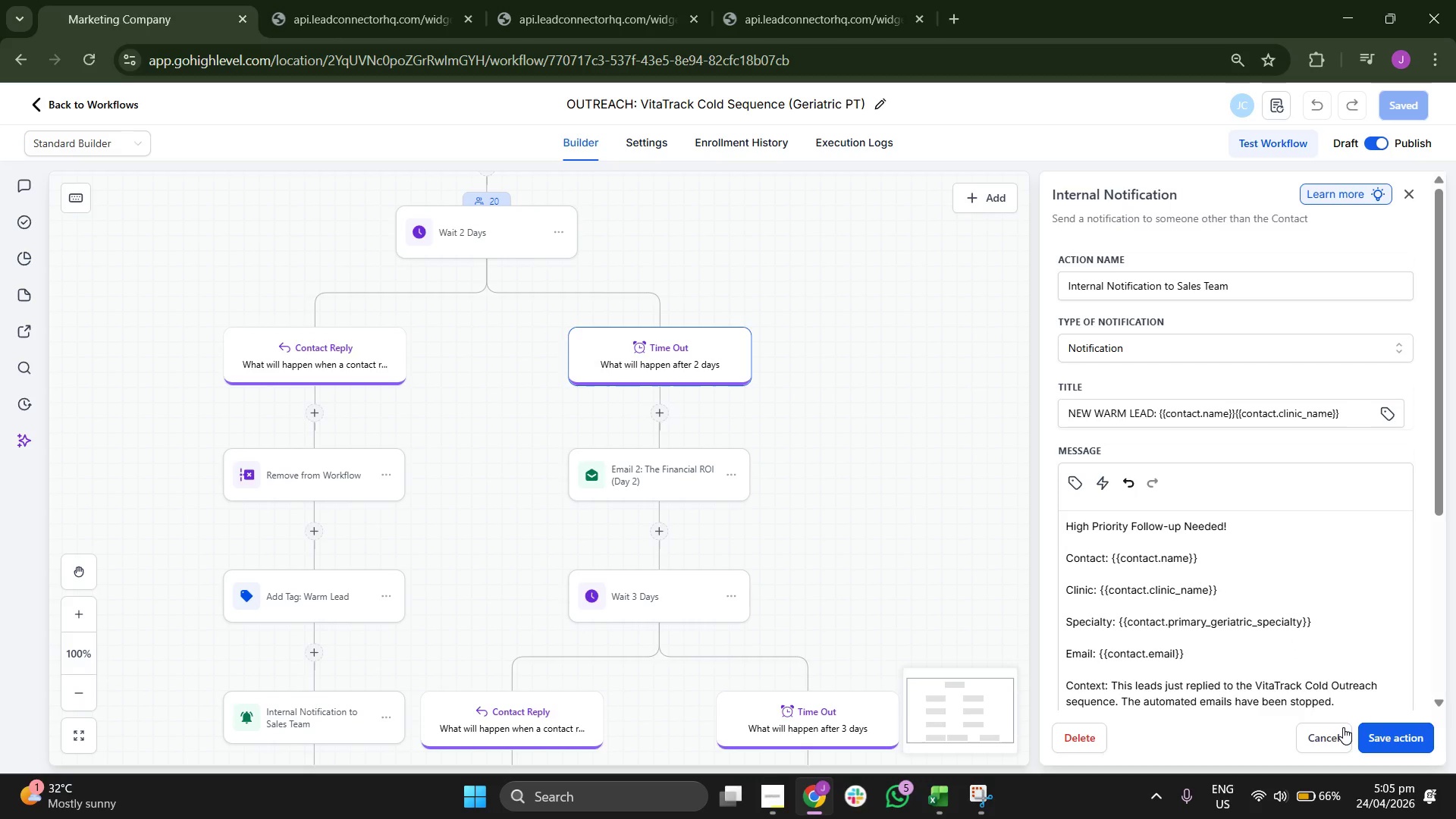 
left_click([1311, 730])
 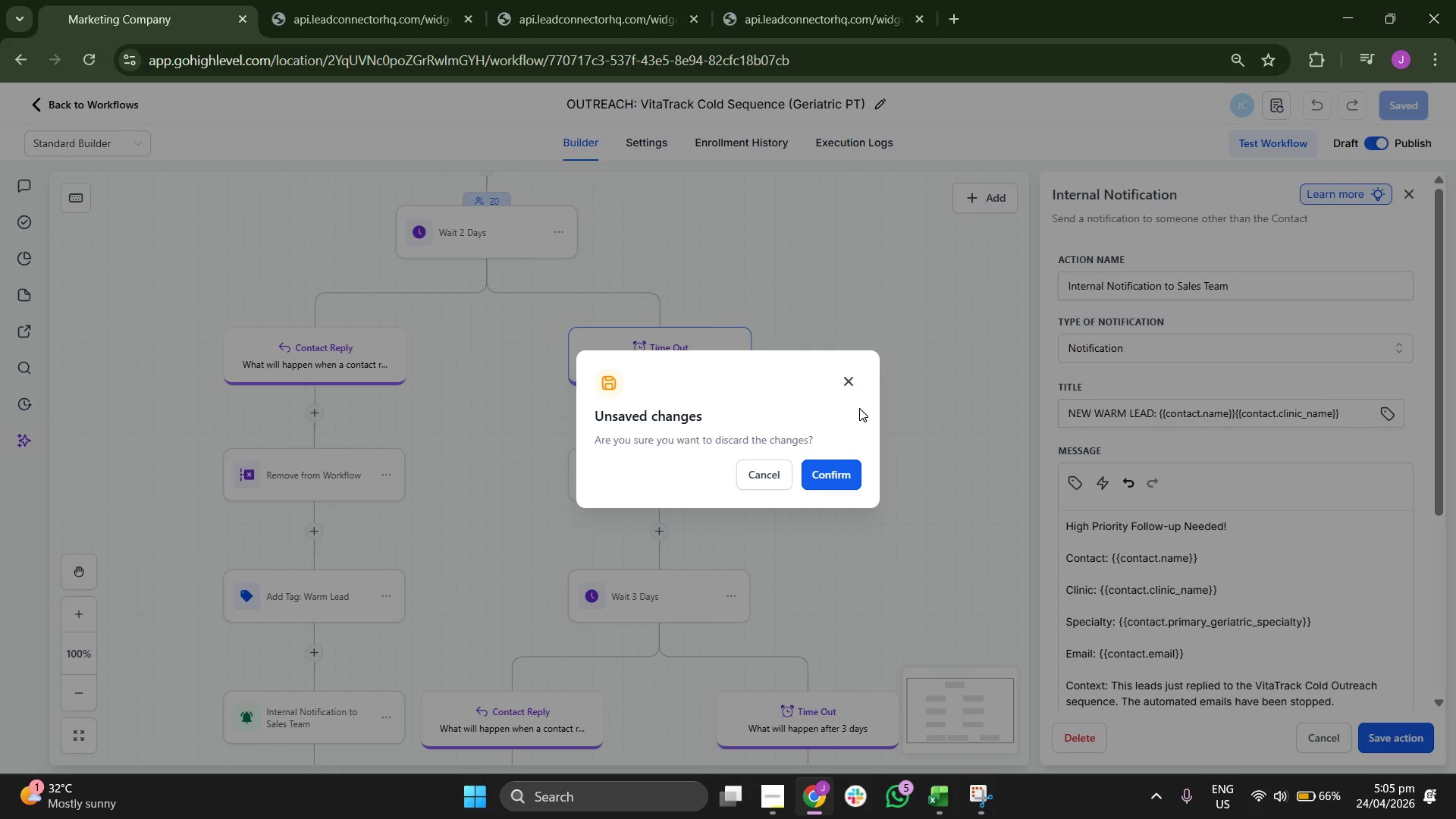 
left_click([854, 380])
 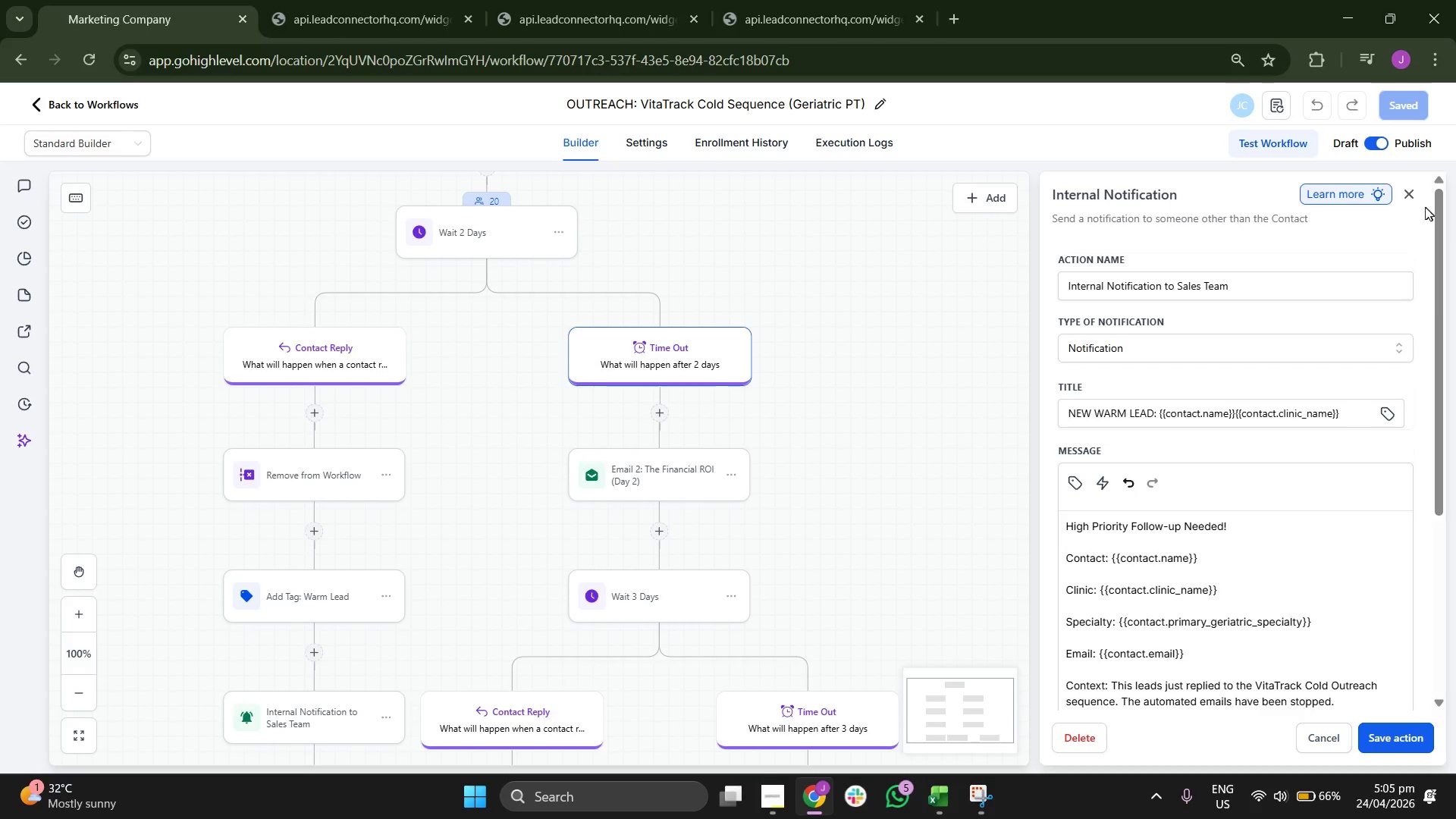 
left_click([1411, 199])
 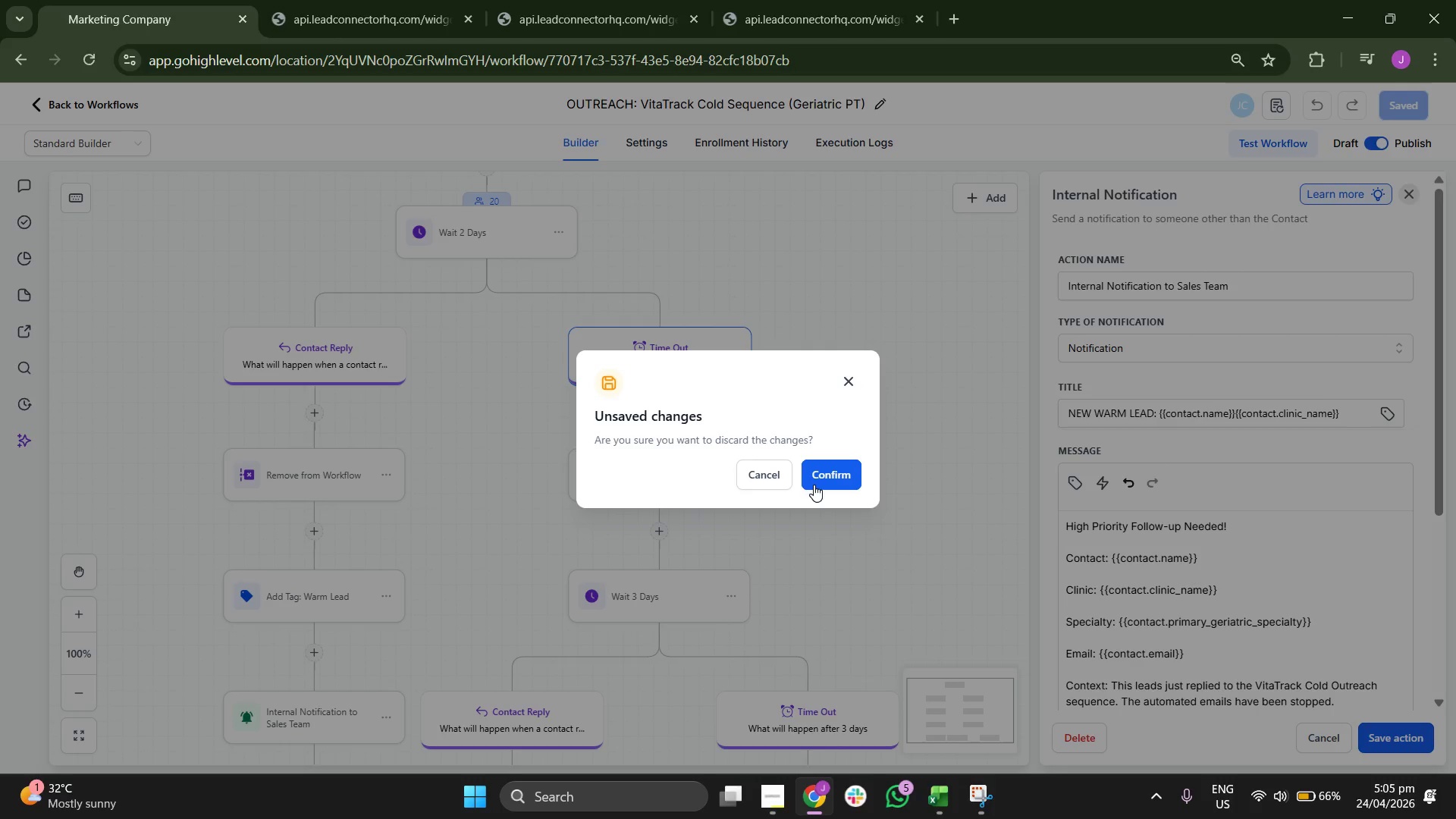 
left_click([773, 479])
 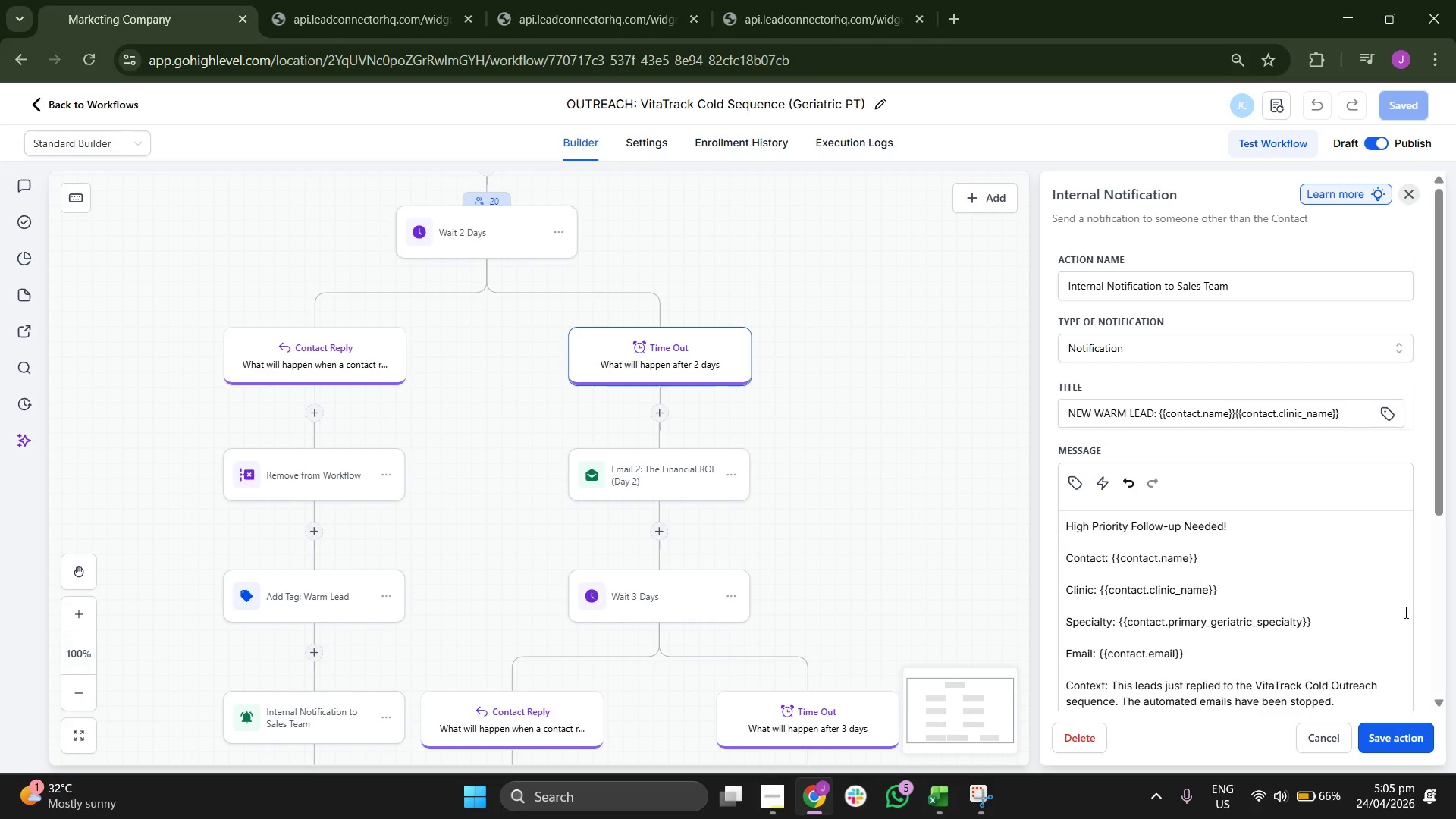 
scroll: coordinate [1341, 374], scroll_direction: down, amount: 4.0
 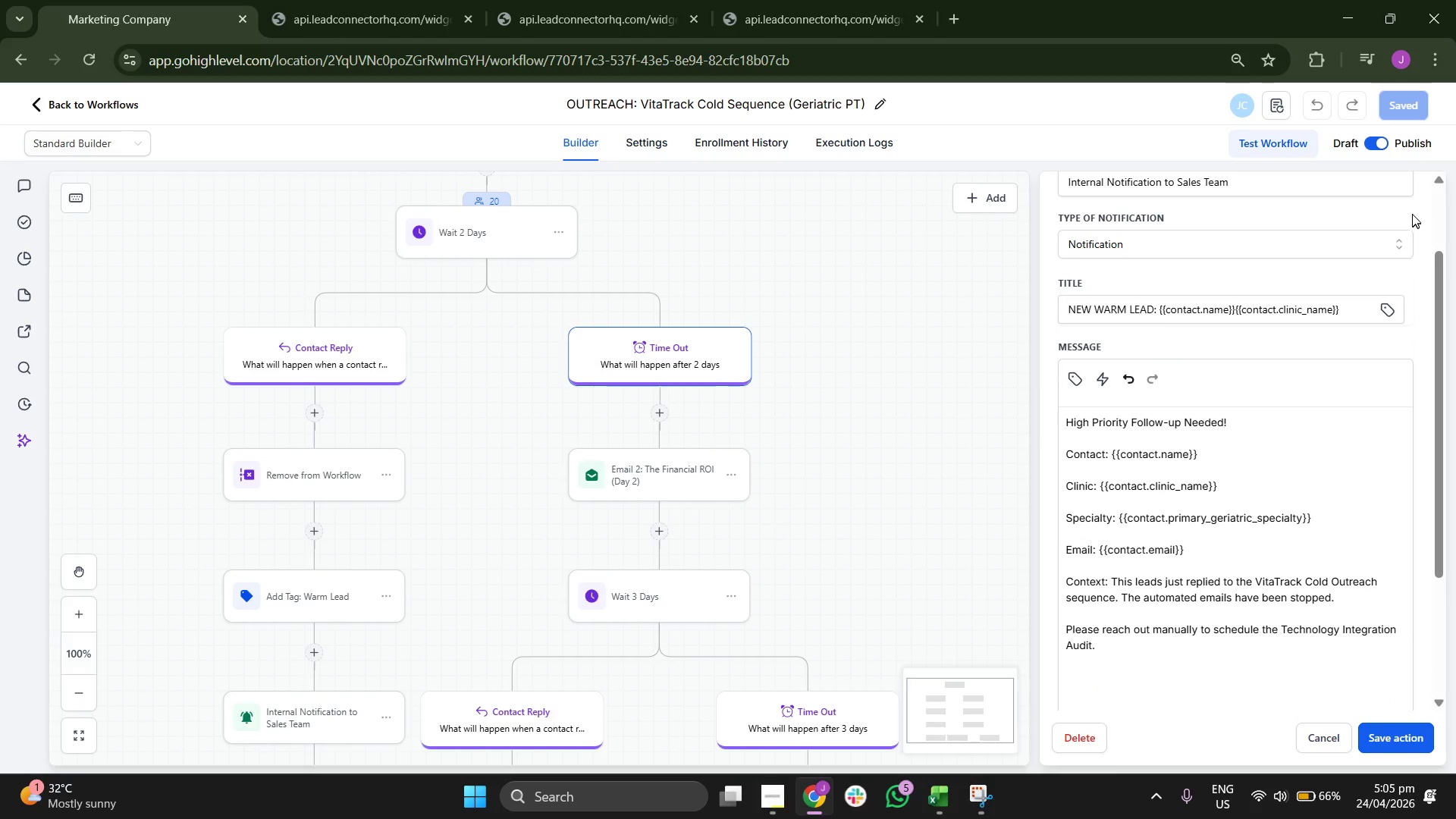 
scroll: coordinate [1384, 378], scroll_direction: up, amount: 2.0
 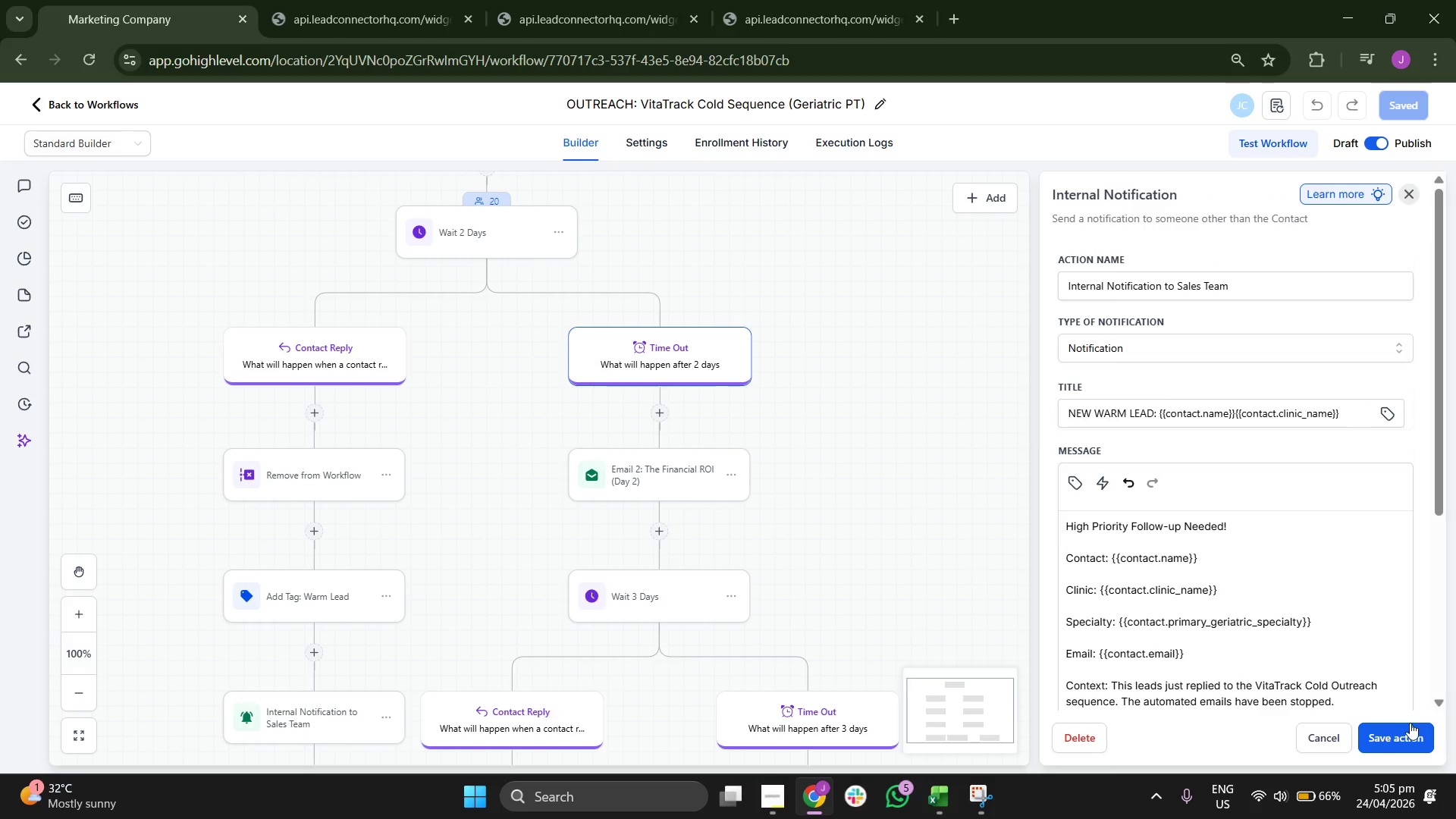 
left_click([1415, 739])
 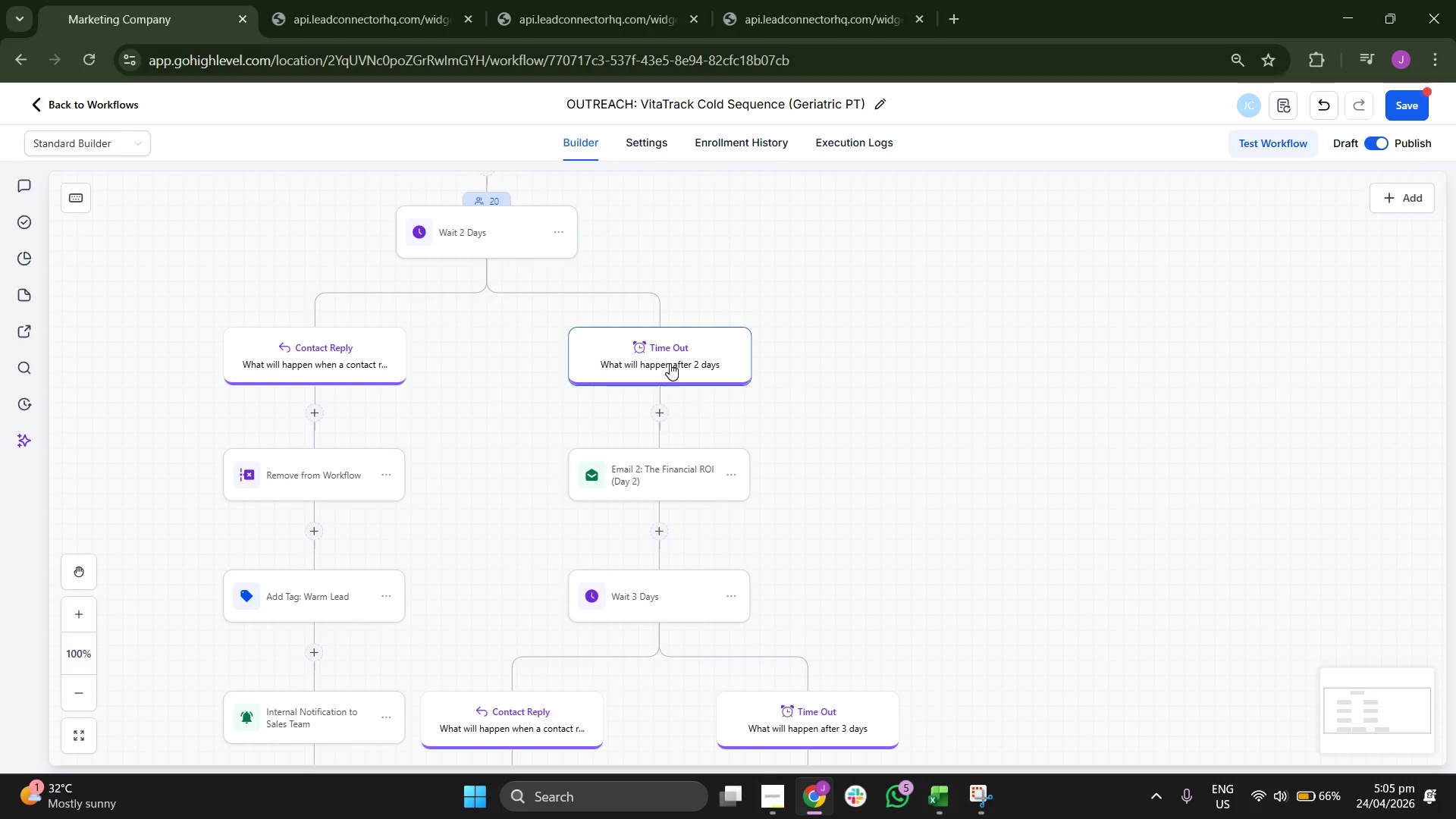 
left_click([670, 335])
 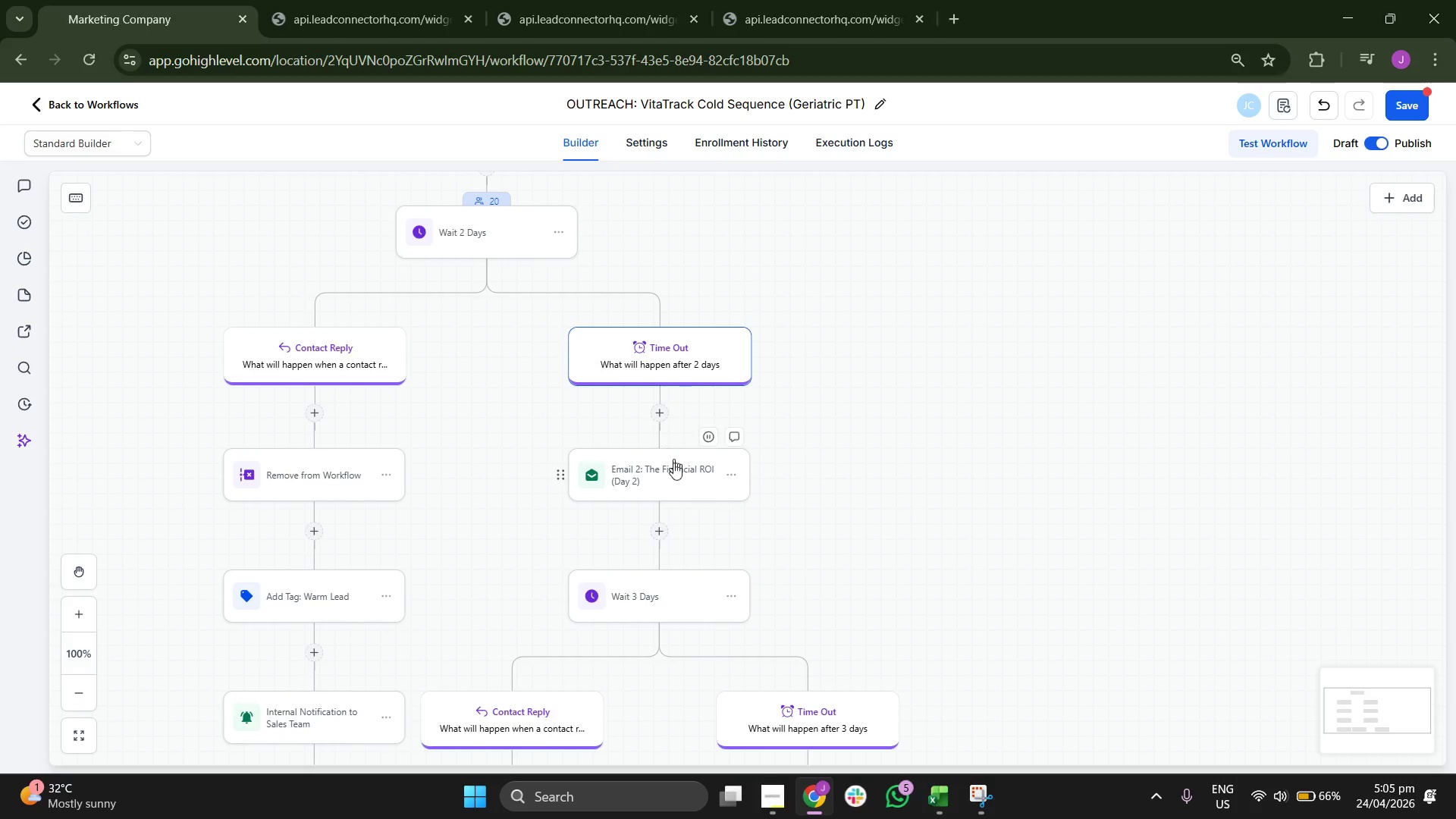 
left_click([673, 467])
 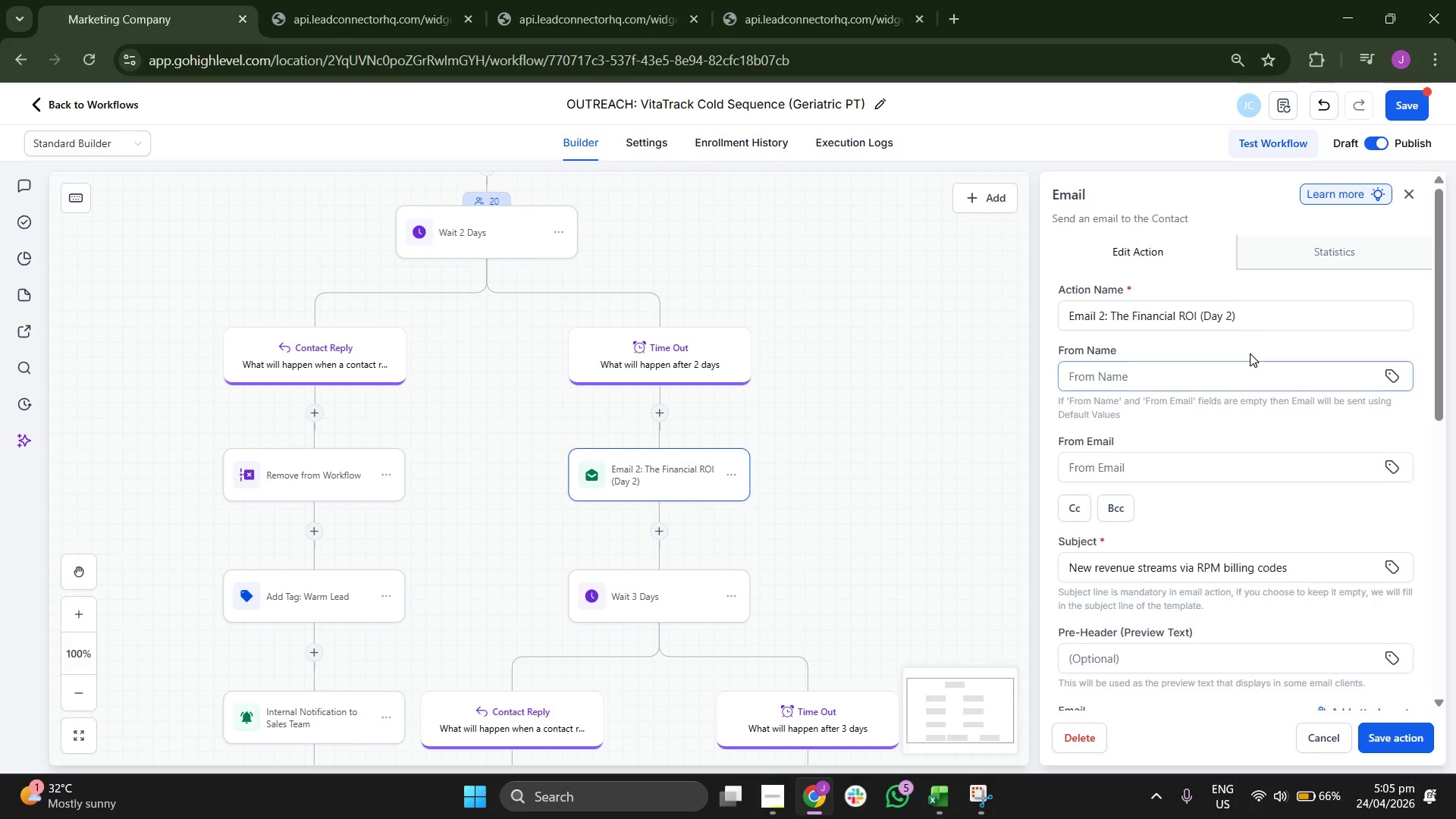 
scroll: coordinate [1291, 341], scroll_direction: none, amount: 0.0
 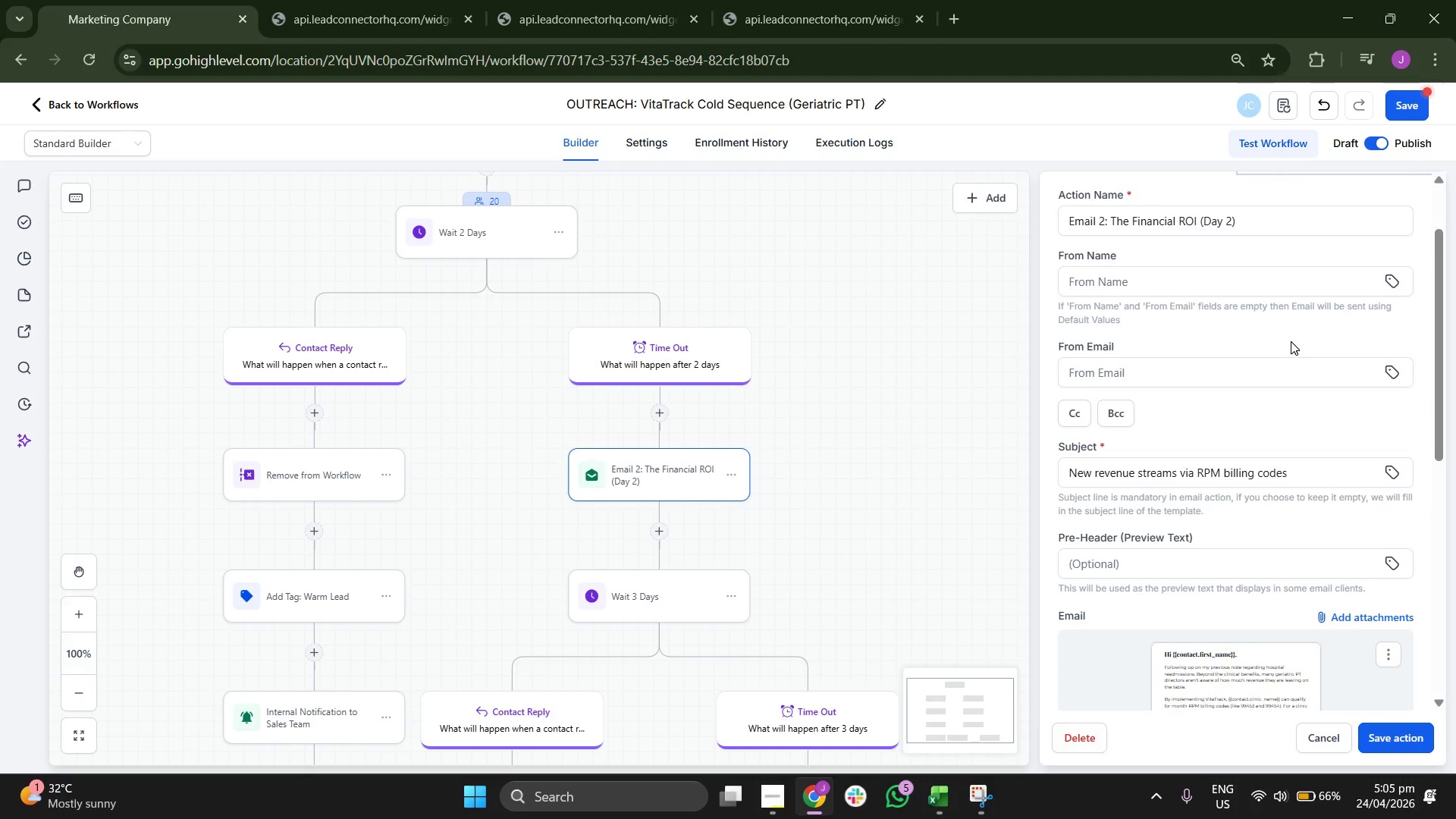 
scroll: coordinate [1291, 341], scroll_direction: up, amount: 1.0
 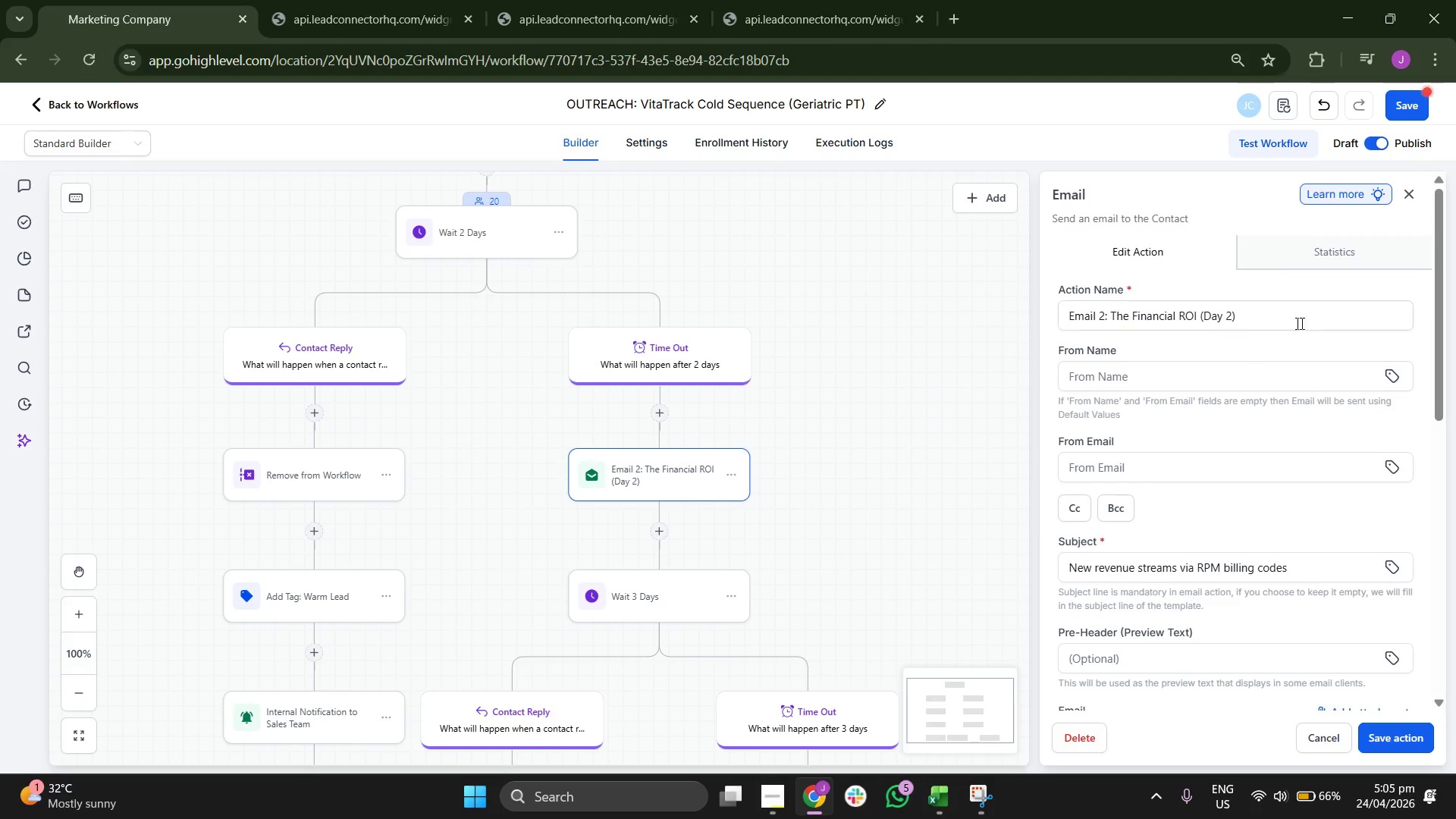 
left_click([1305, 322])
 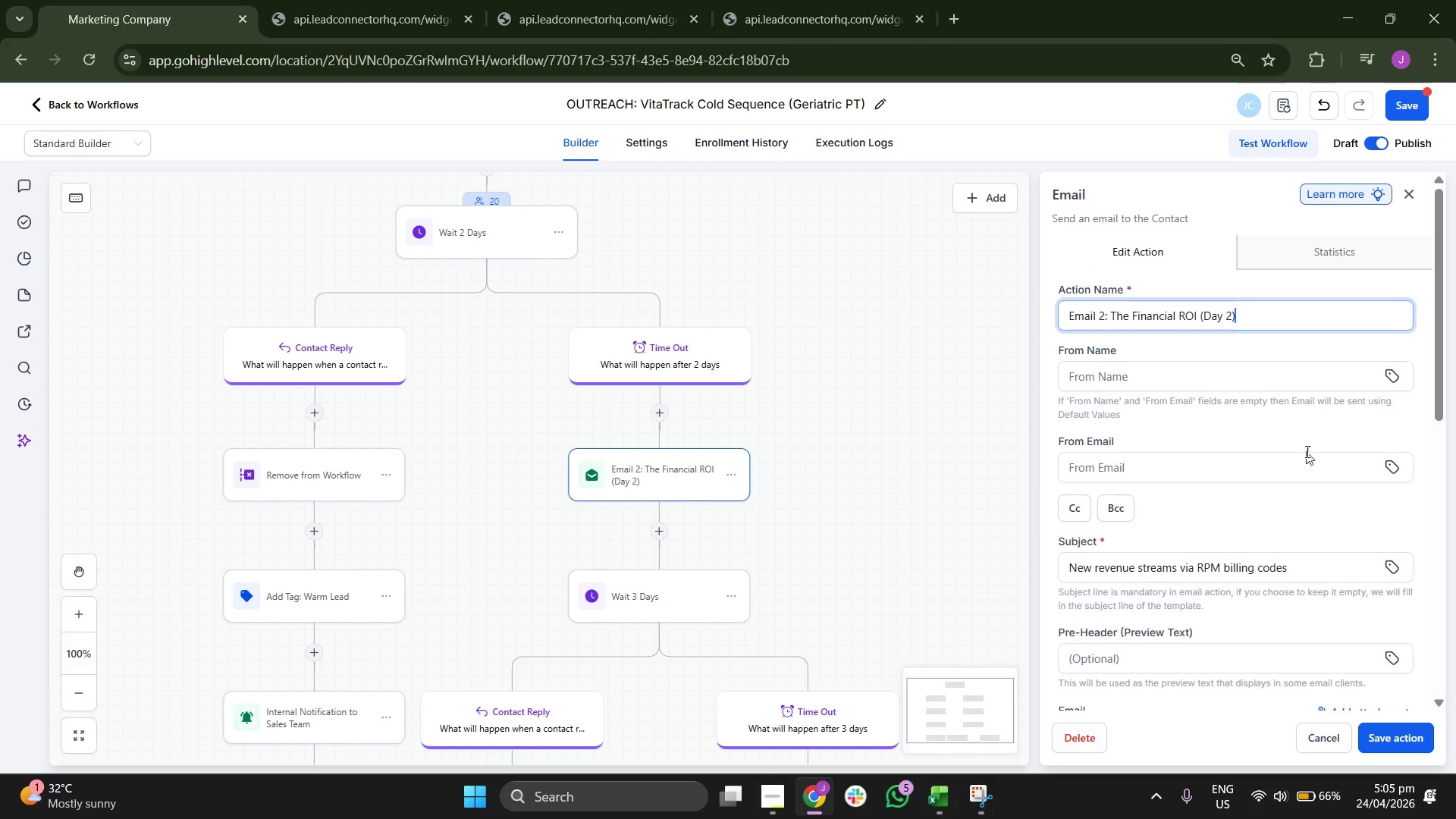 
scroll: coordinate [1306, 451], scroll_direction: none, amount: 0.0
 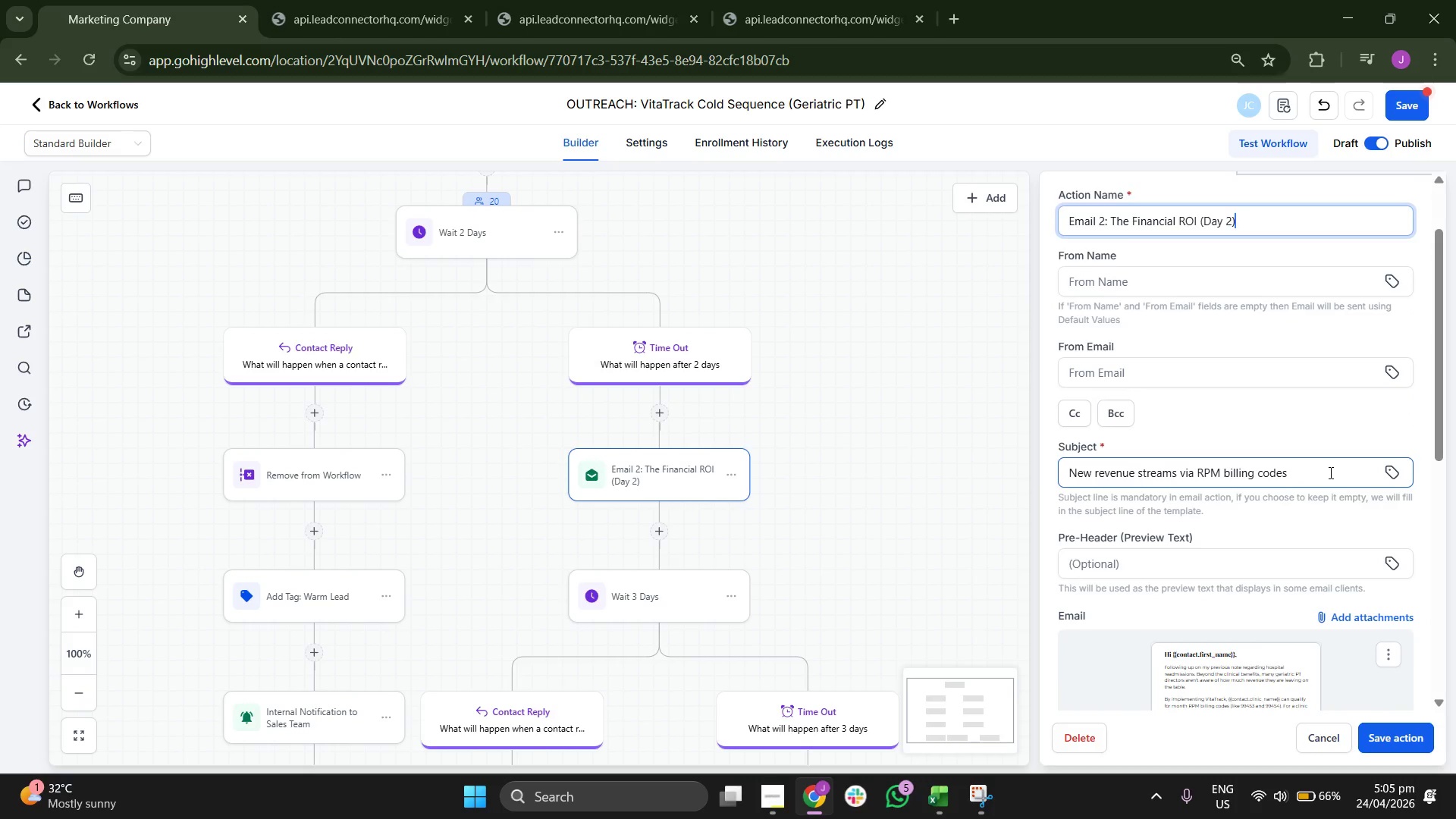 
double_click([1329, 472])
 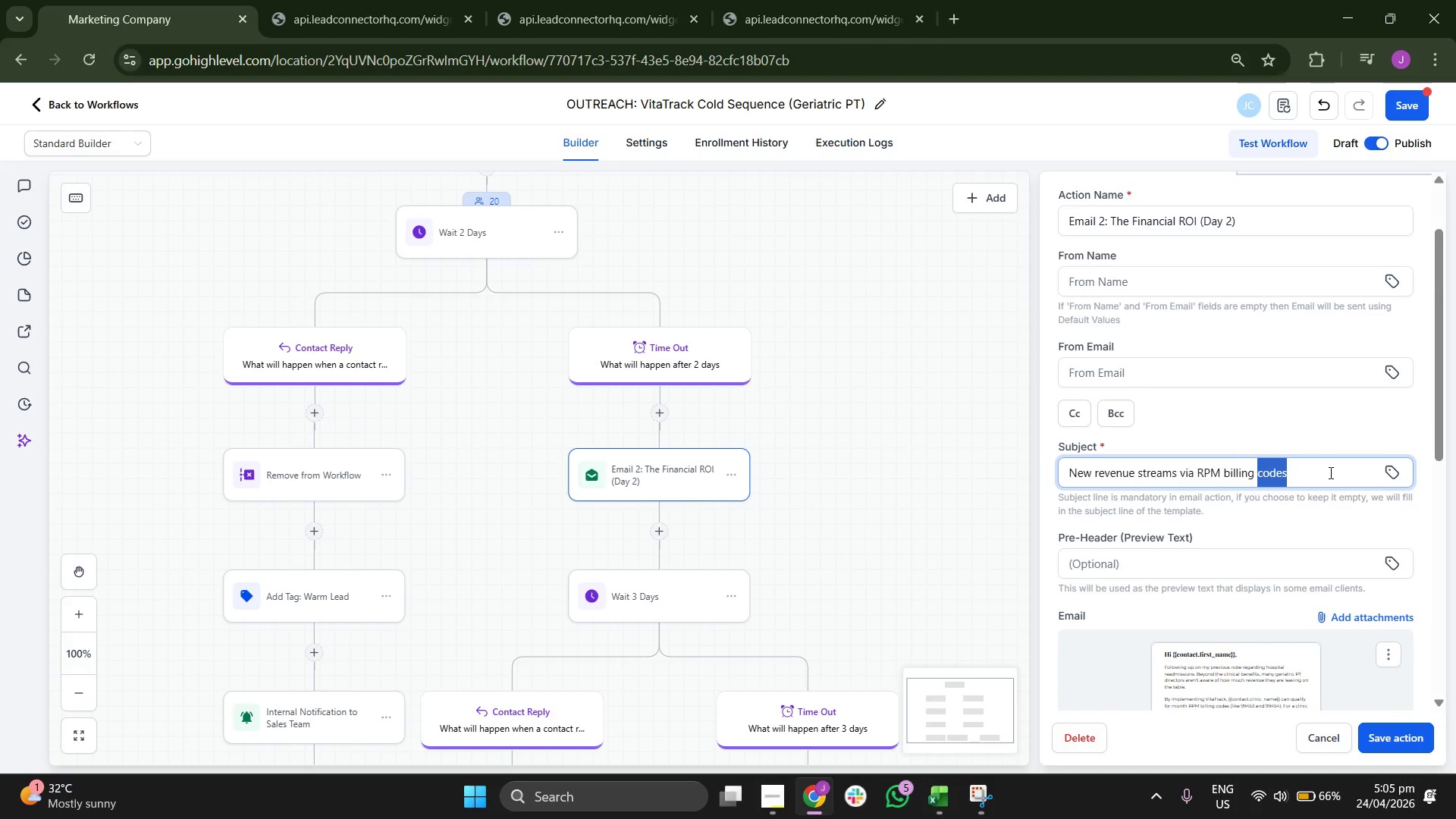 
triple_click([1329, 472])
 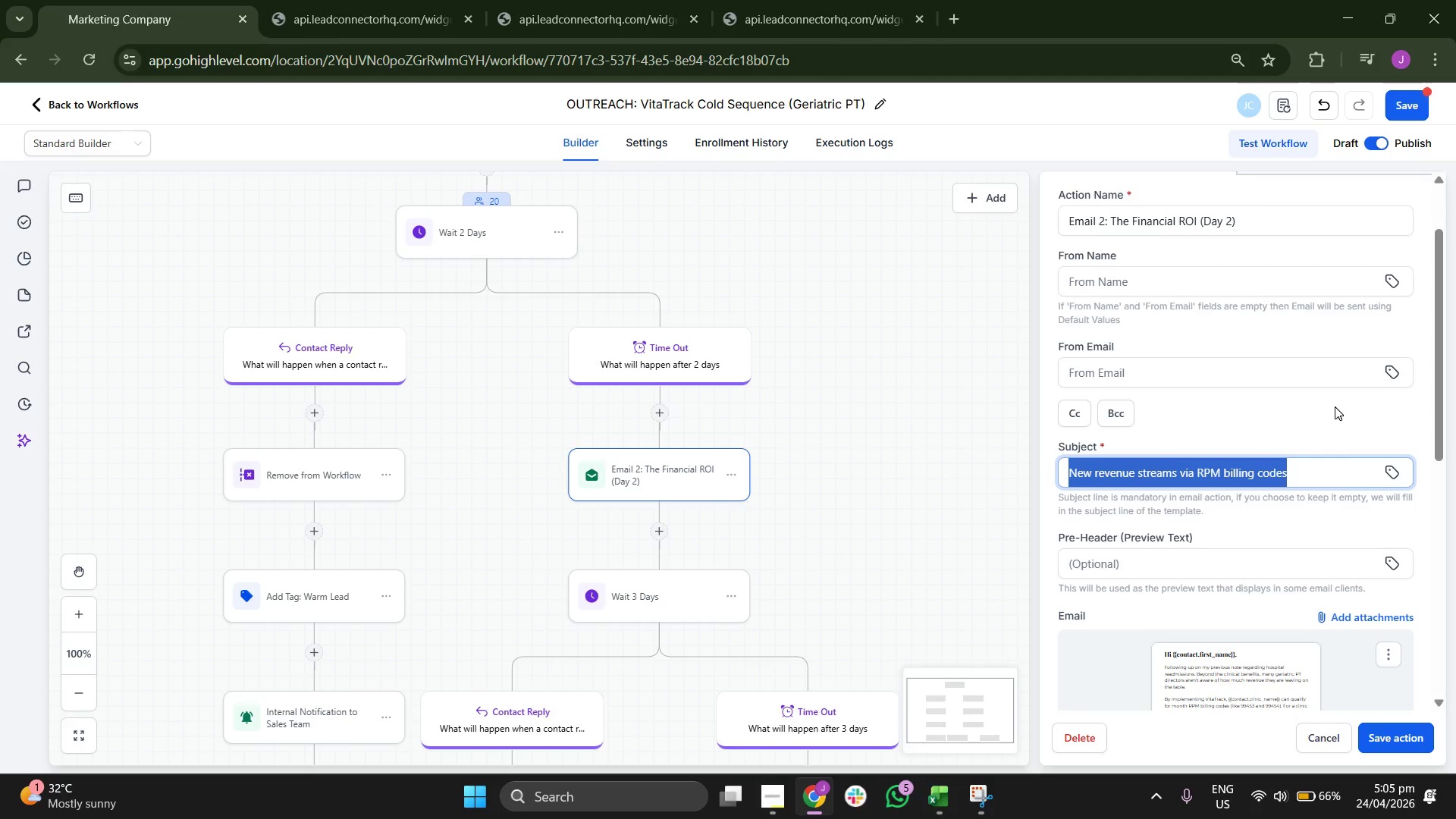 
left_click([1314, 416])
 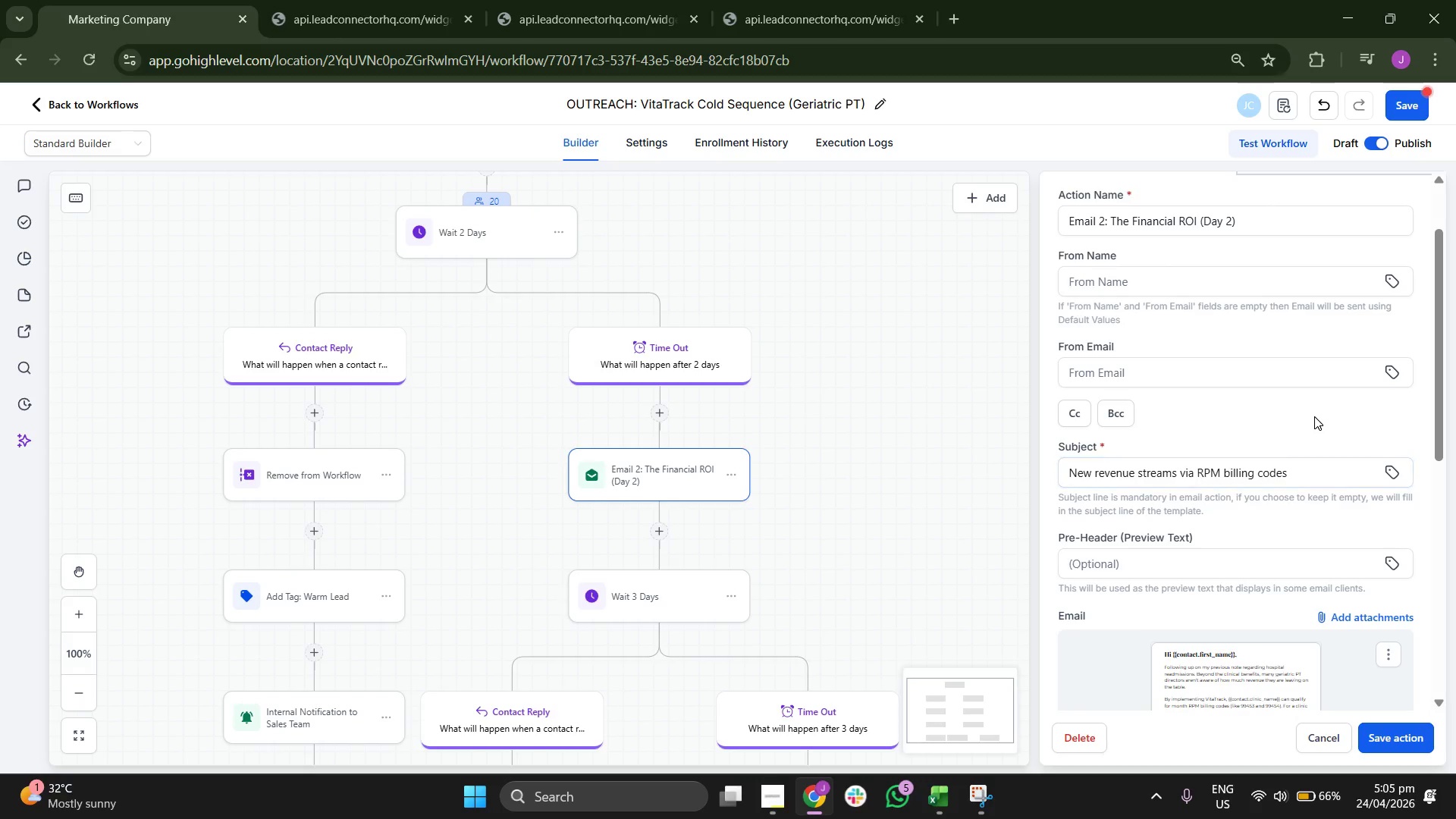 
scroll: coordinate [834, 390], scroll_direction: down, amount: 12.0
 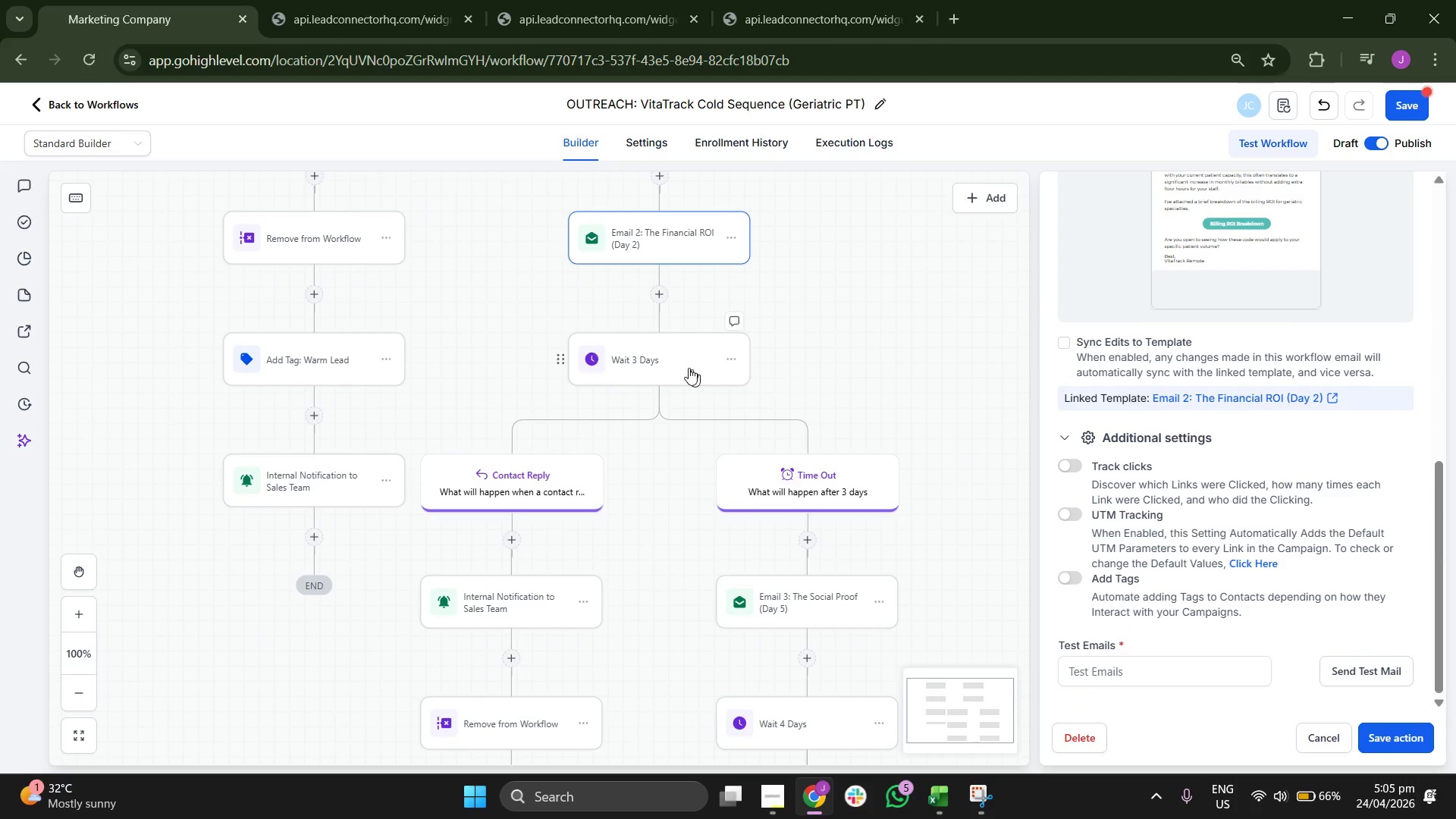 
left_click([678, 363])
 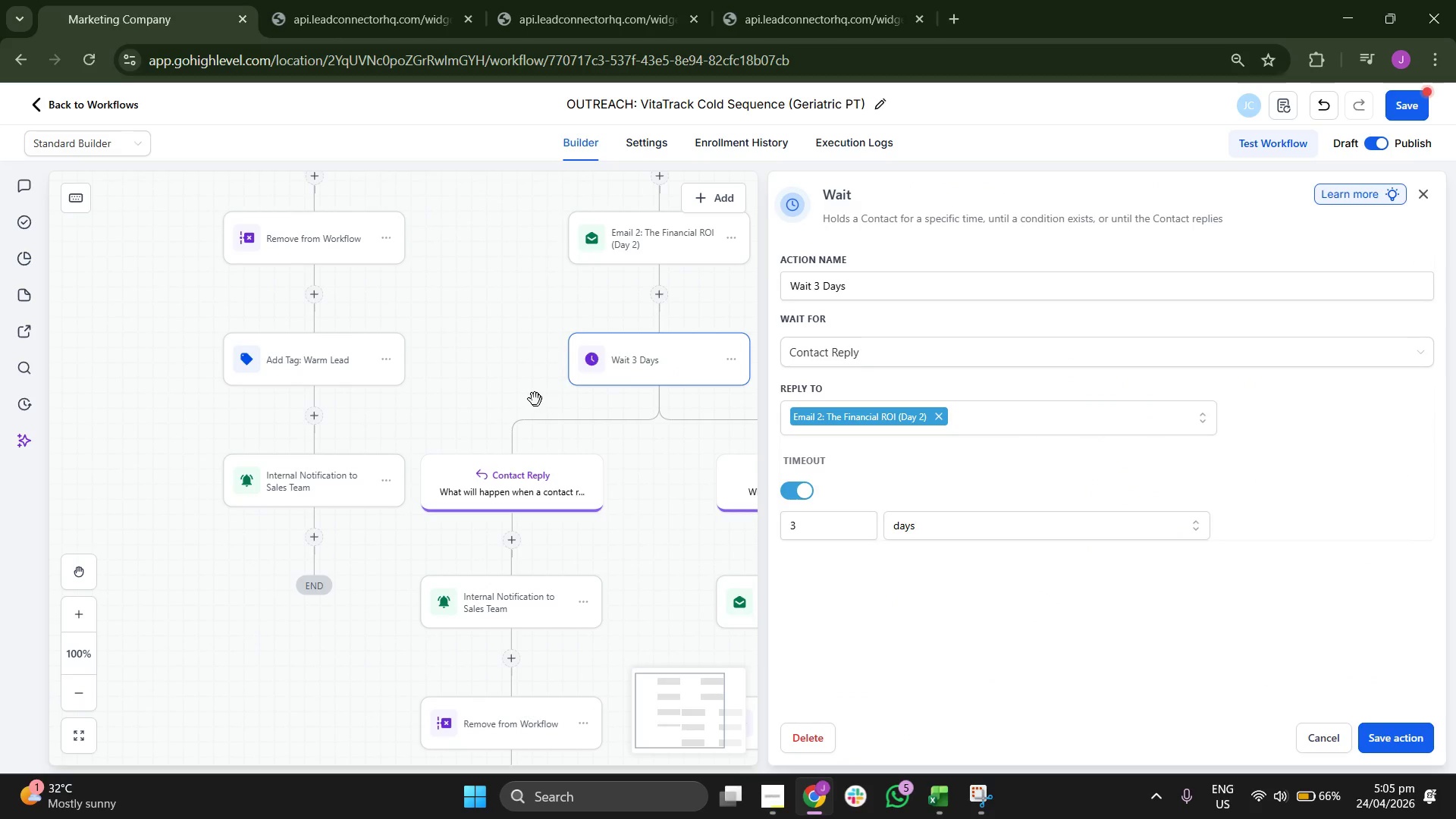 
left_click_drag(start_coordinate=[496, 368], to_coordinate=[292, 306])
 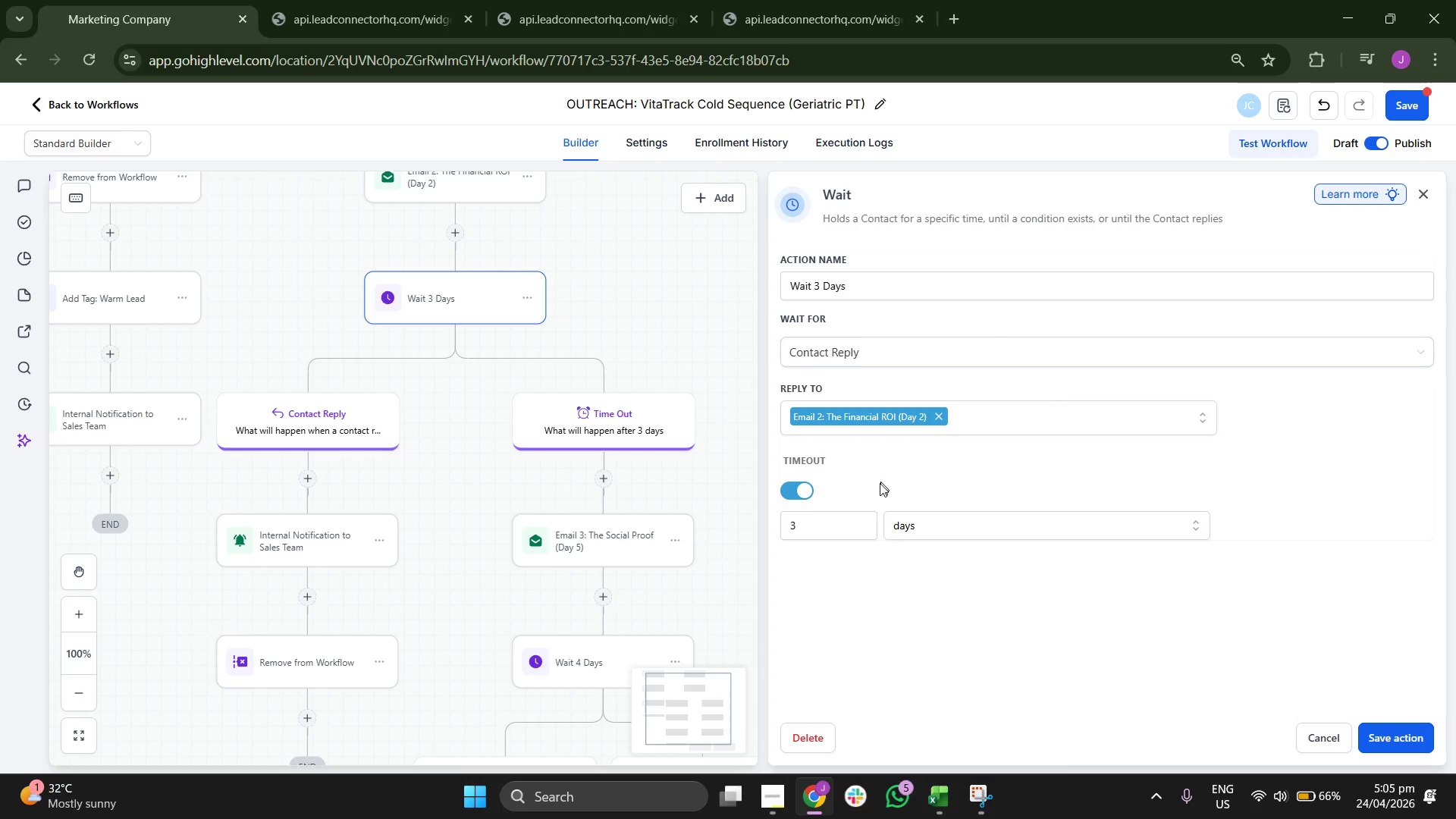 
left_click([957, 526])
 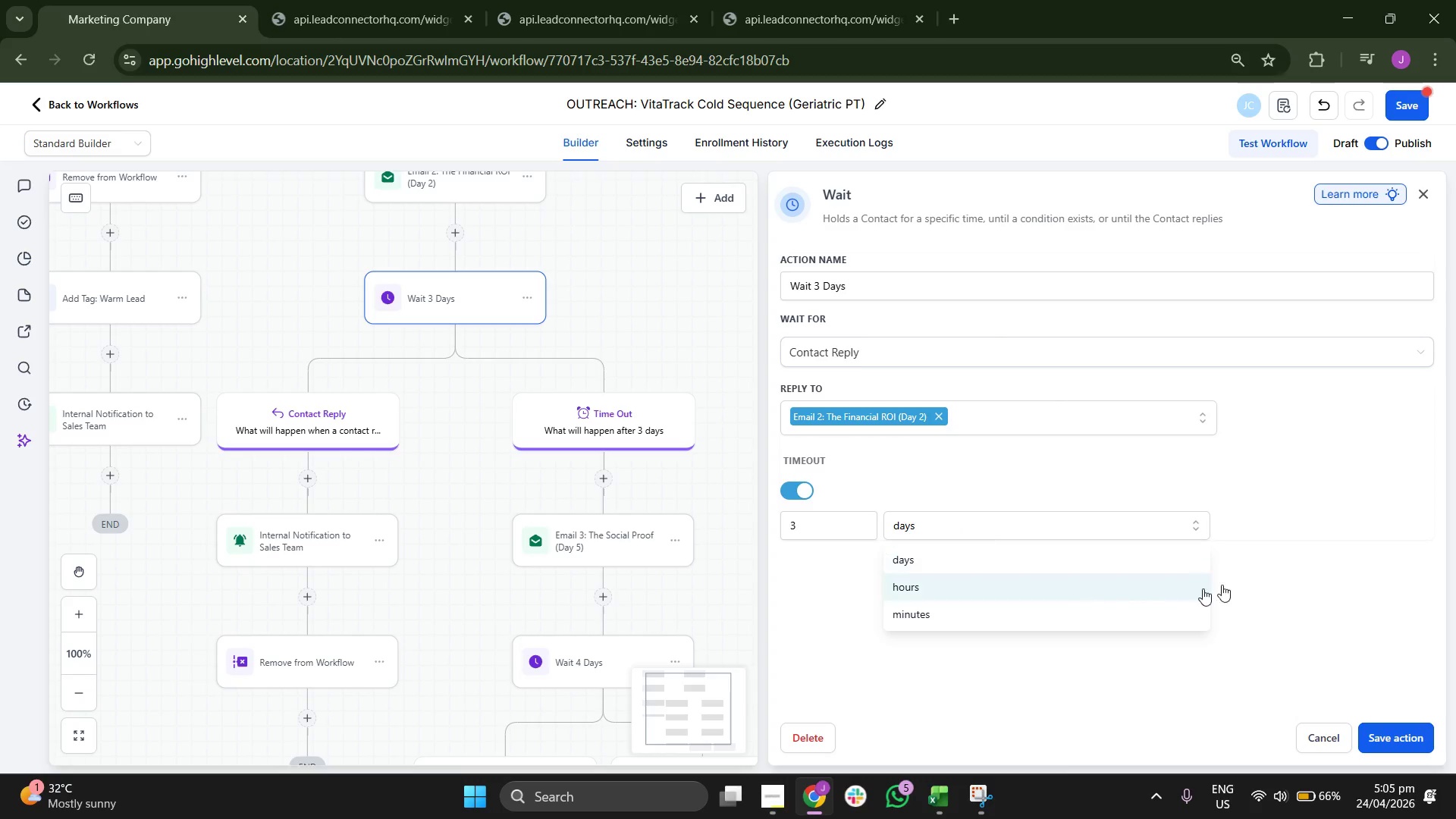 
left_click([1364, 523])
 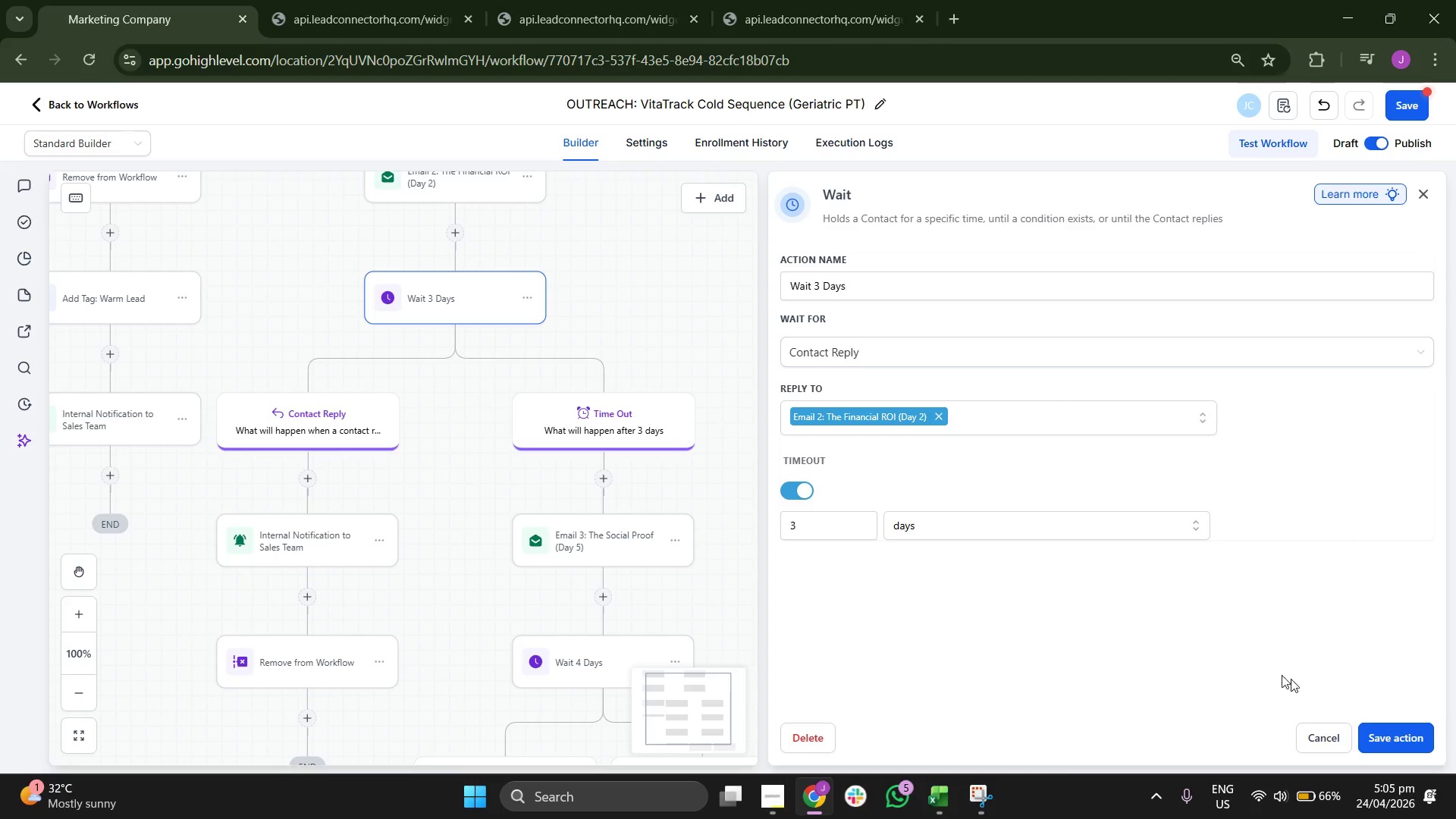 
left_click([1391, 736])
 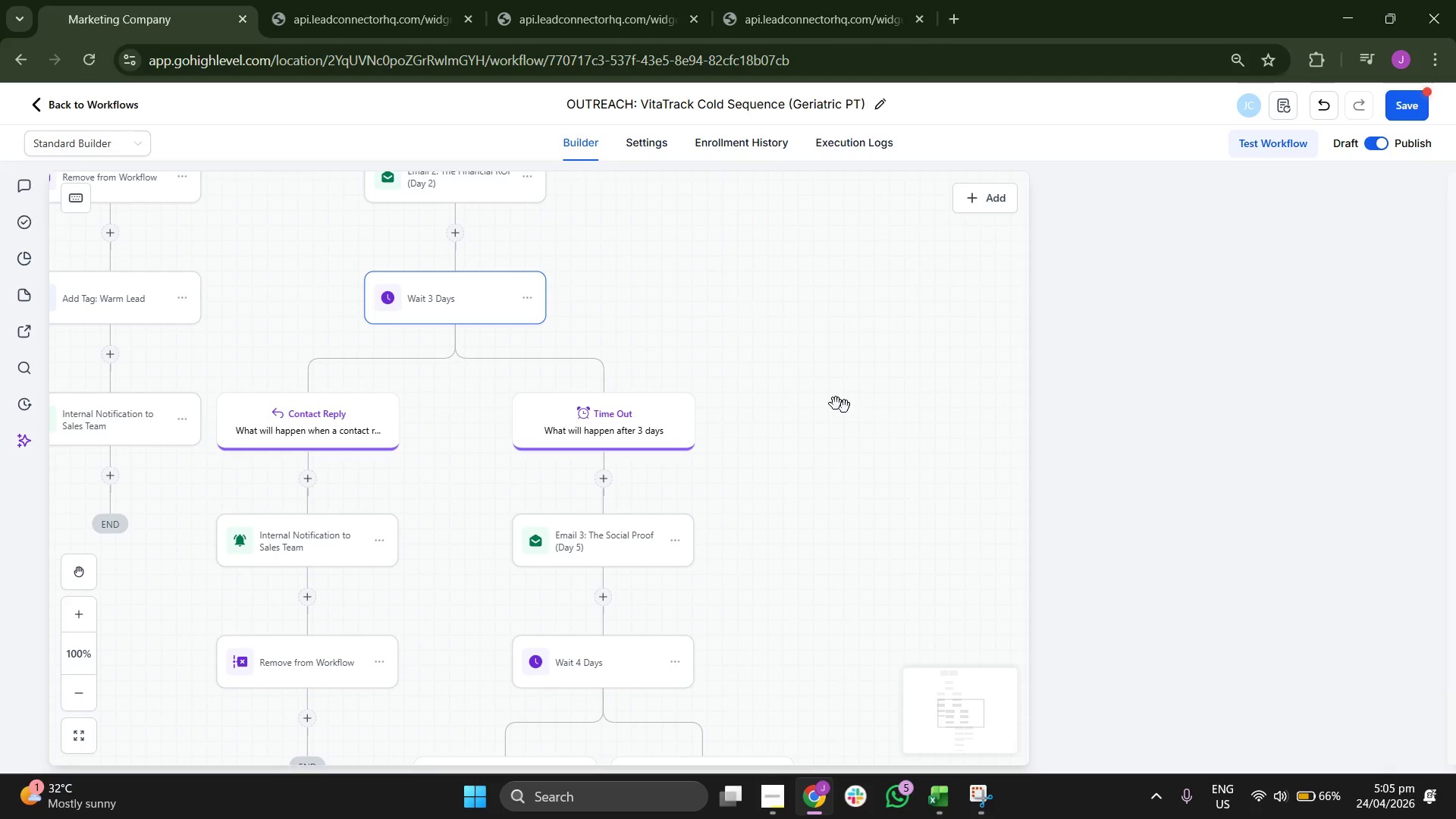 
left_click_drag(start_coordinate=[829, 392], to_coordinate=[942, 330])
 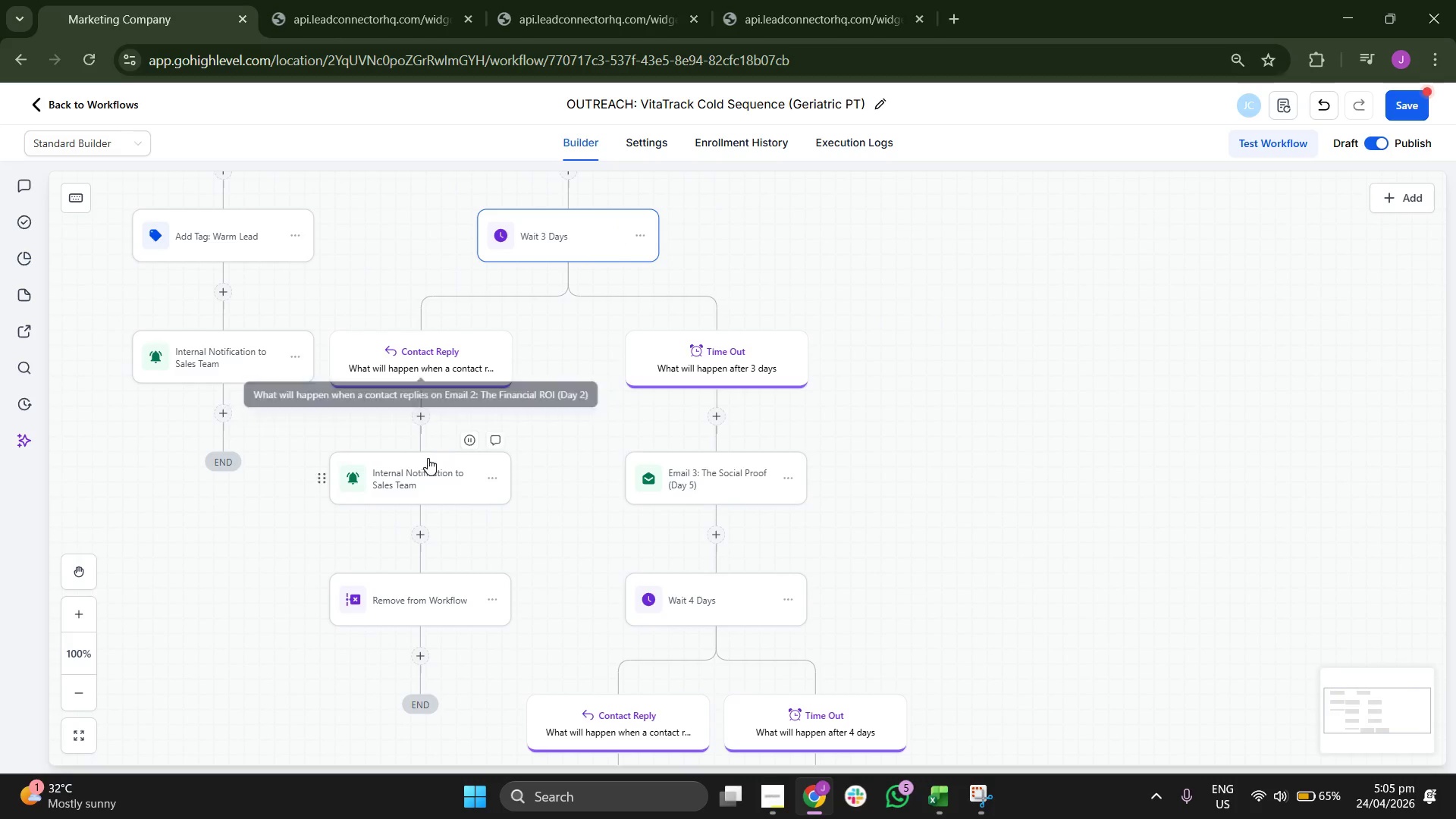 
left_click([414, 487])
 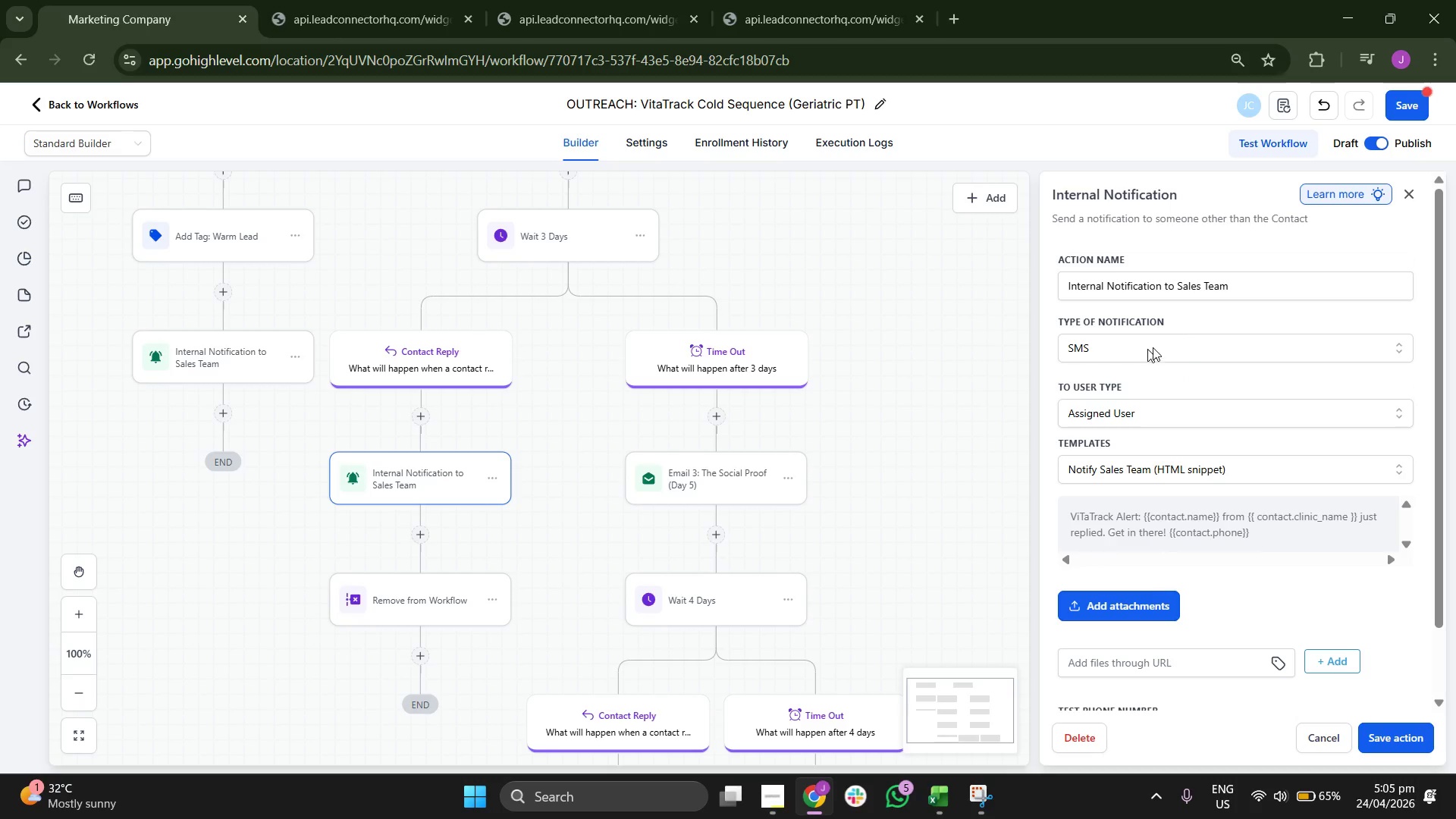 
left_click([1270, 287])
 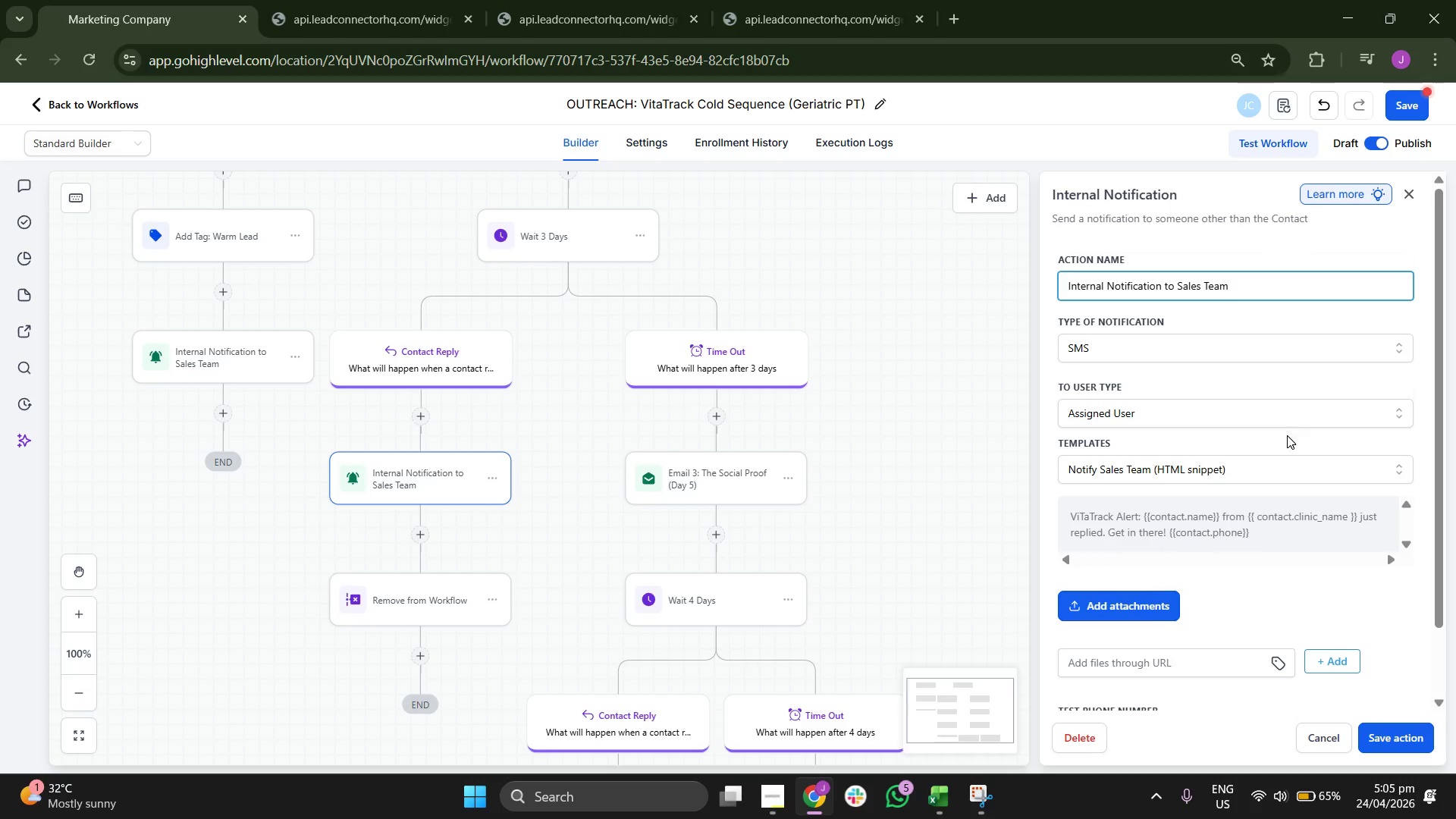 
scroll: coordinate [1287, 435], scroll_direction: down, amount: 1.0
 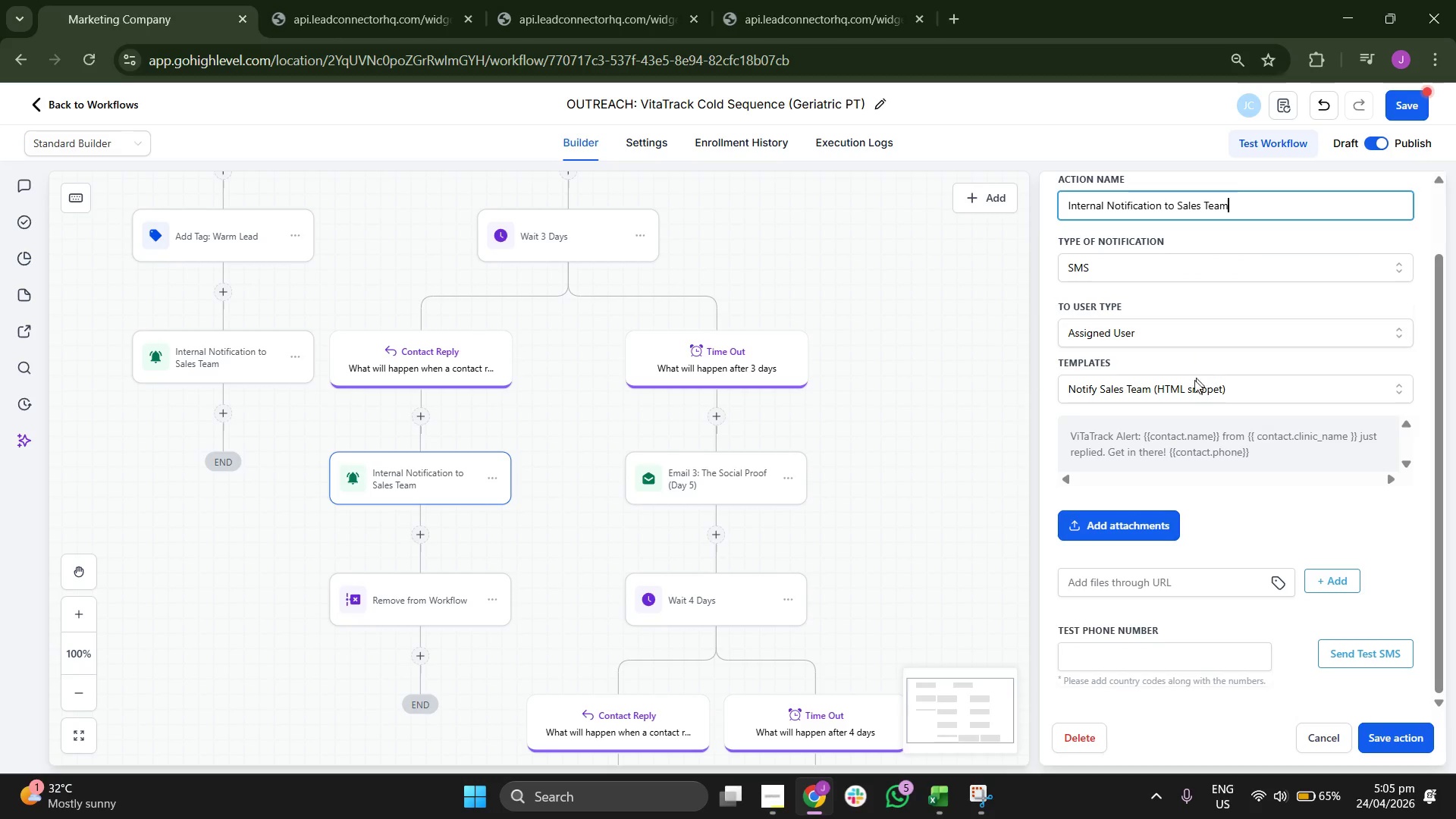 
left_click([1196, 386])
 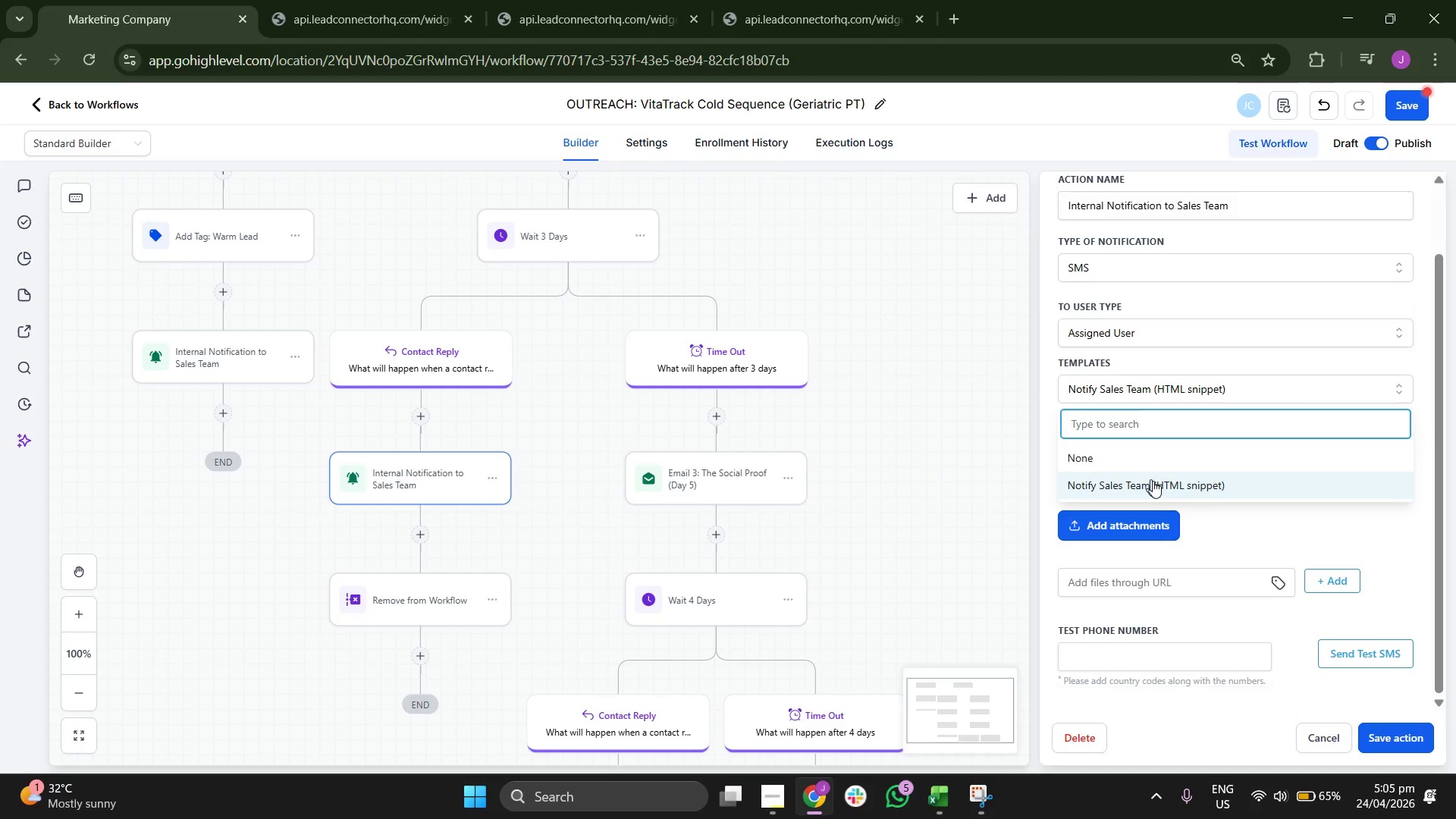 
left_click([1171, 486])
 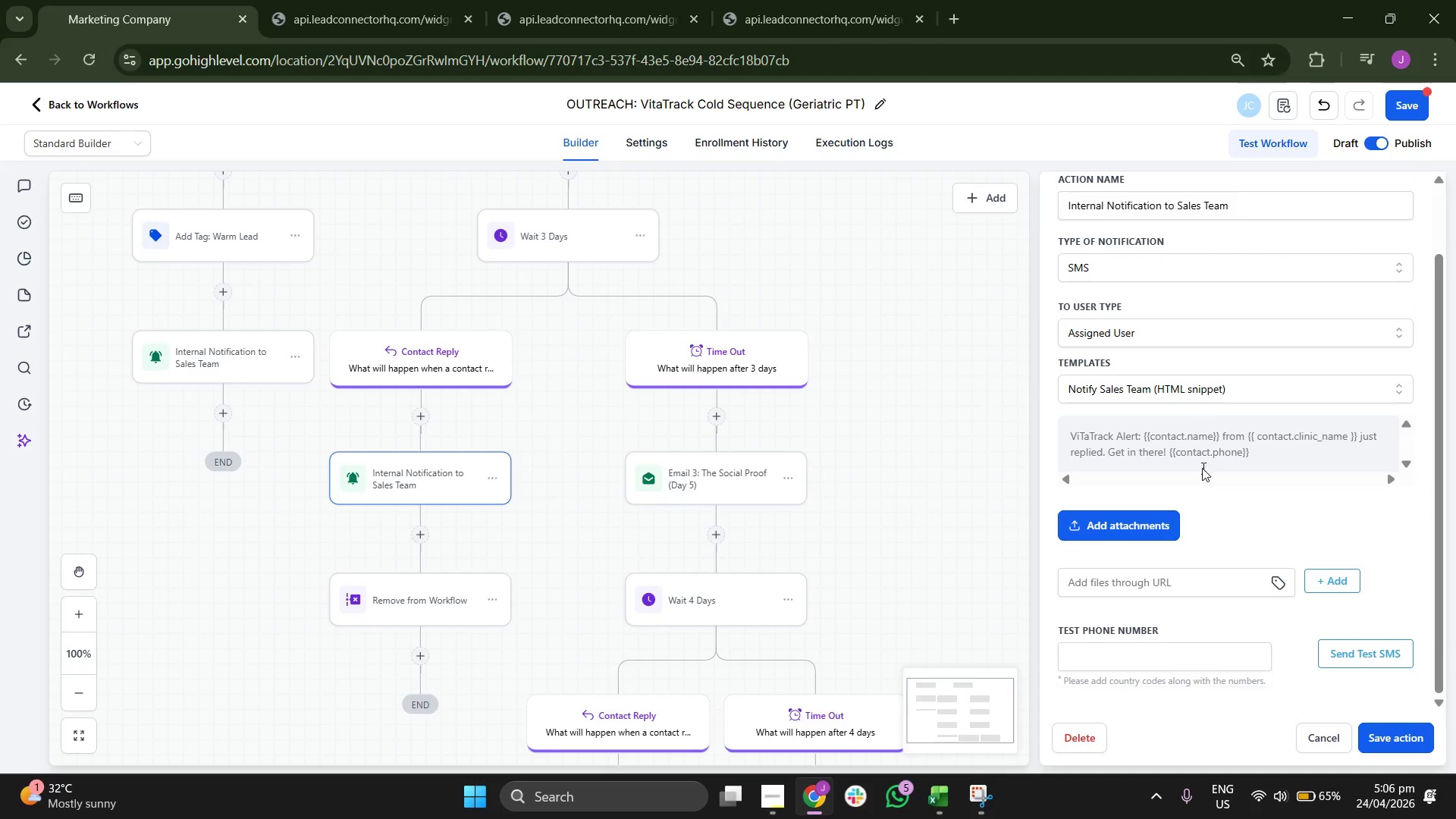 
scroll: coordinate [1236, 626], scroll_direction: down, amount: 1.0
 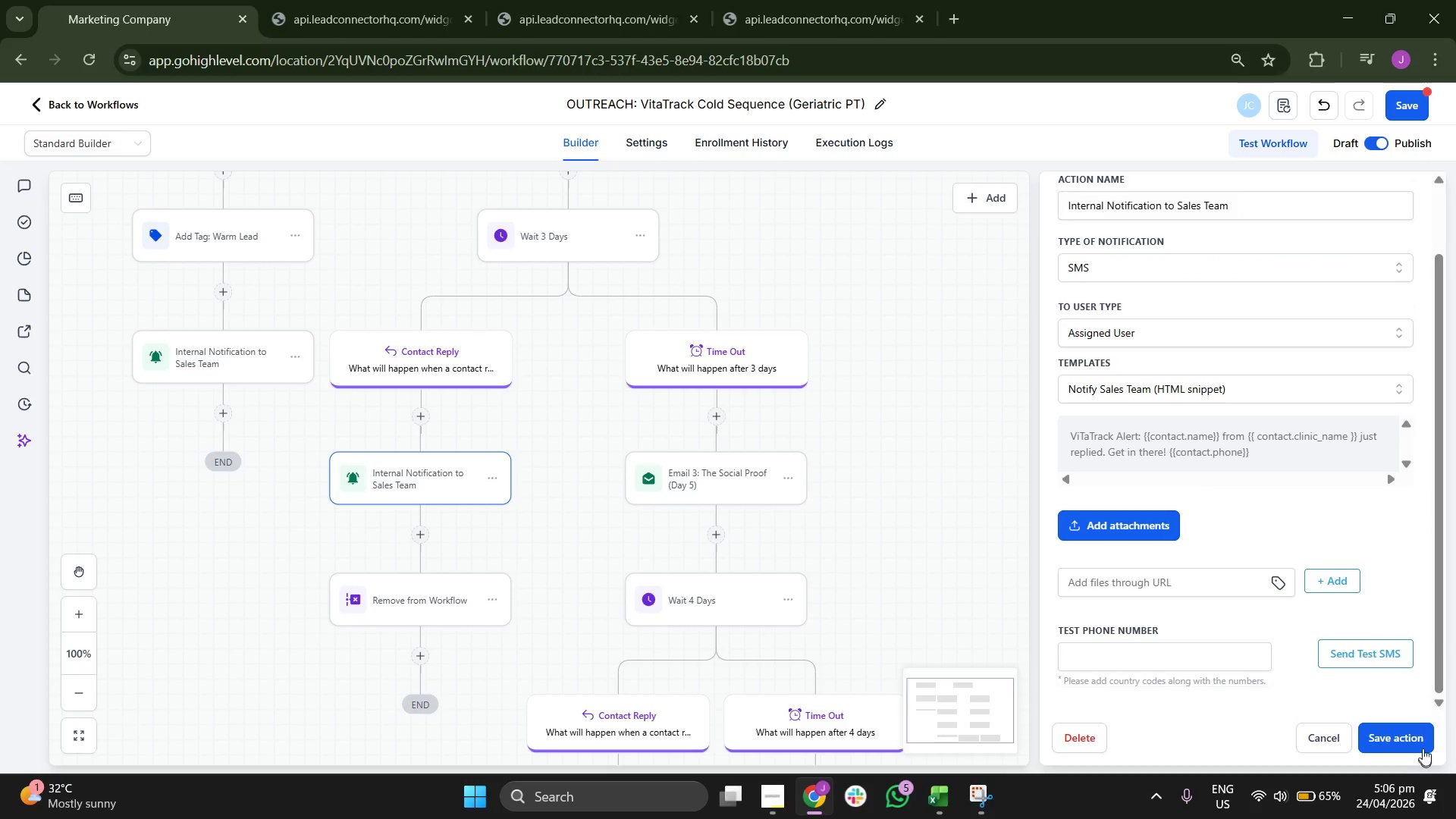 
left_click([1421, 741])
 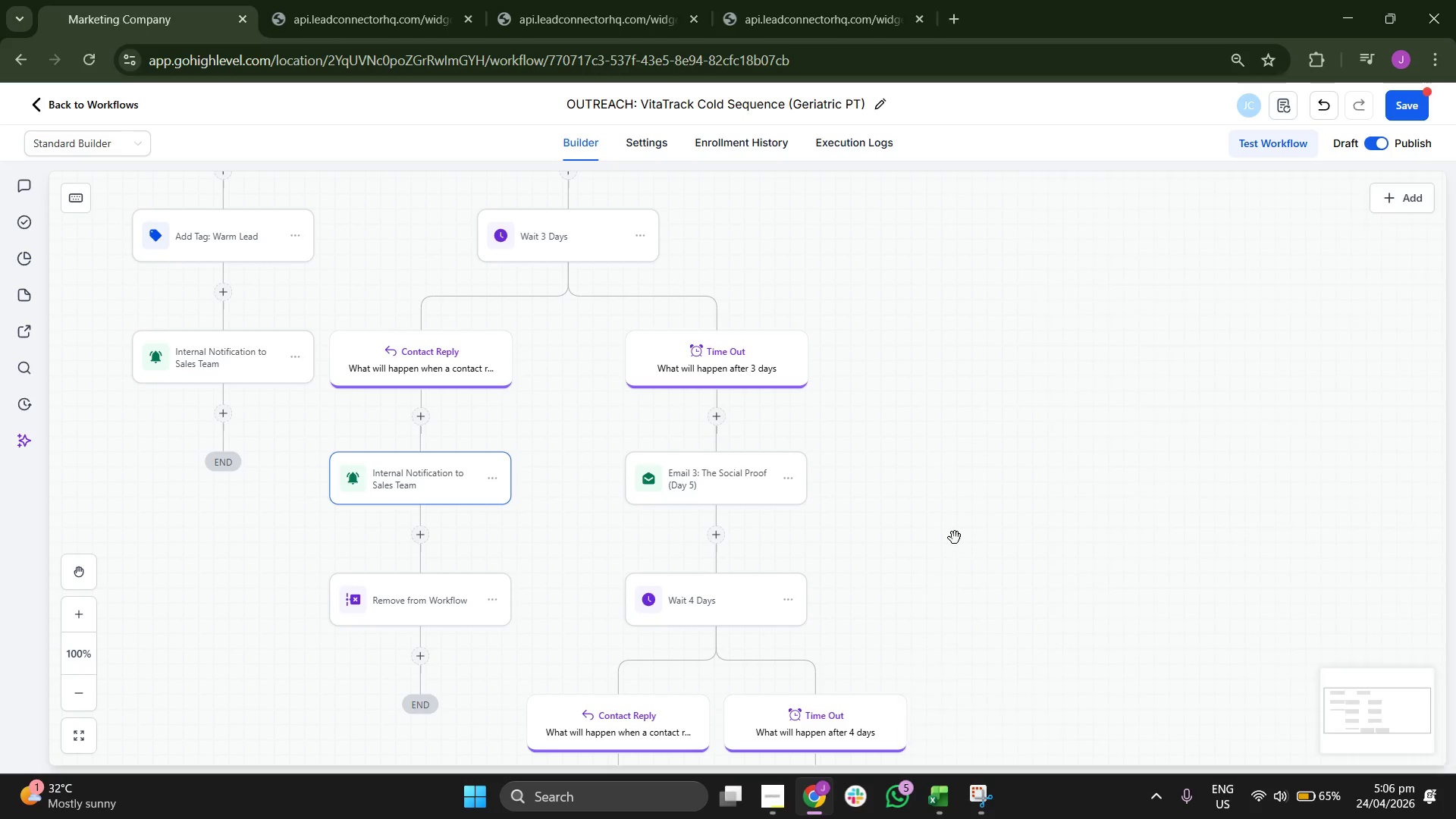 
left_click_drag(start_coordinate=[955, 537], to_coordinate=[974, 403])
 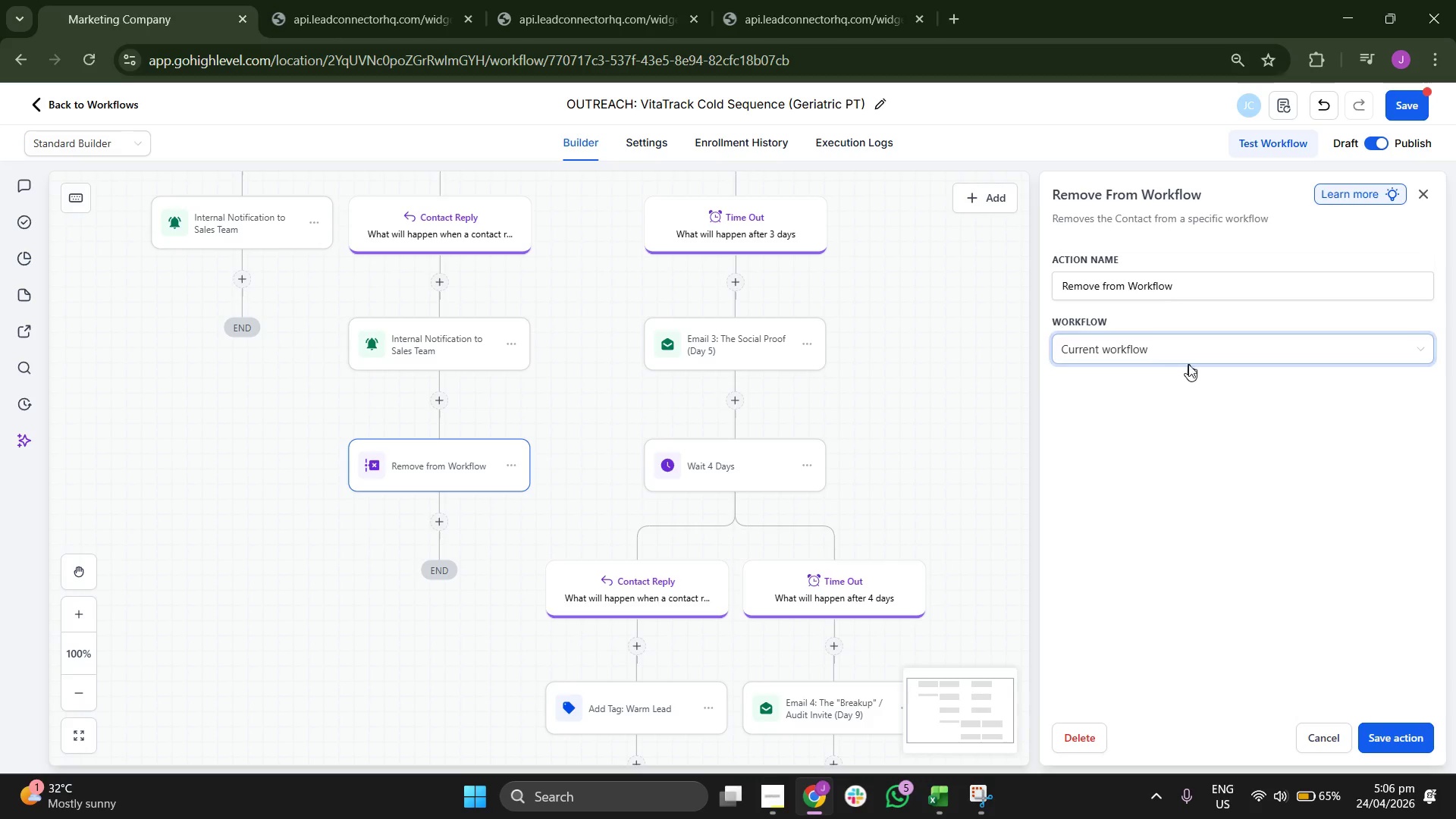 
left_click([1404, 730])
 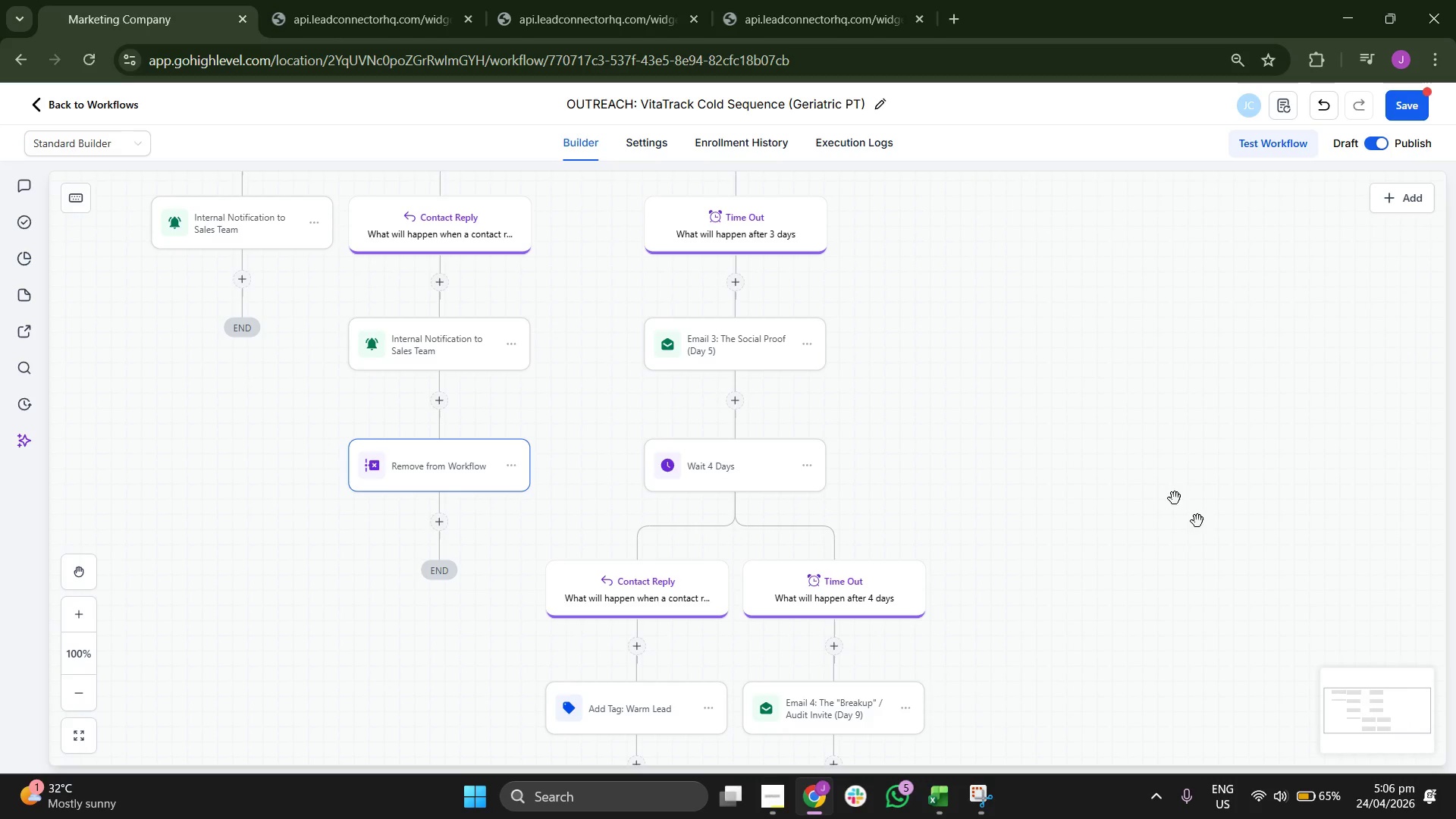 
left_click_drag(start_coordinate=[1103, 359], to_coordinate=[1113, 524])
 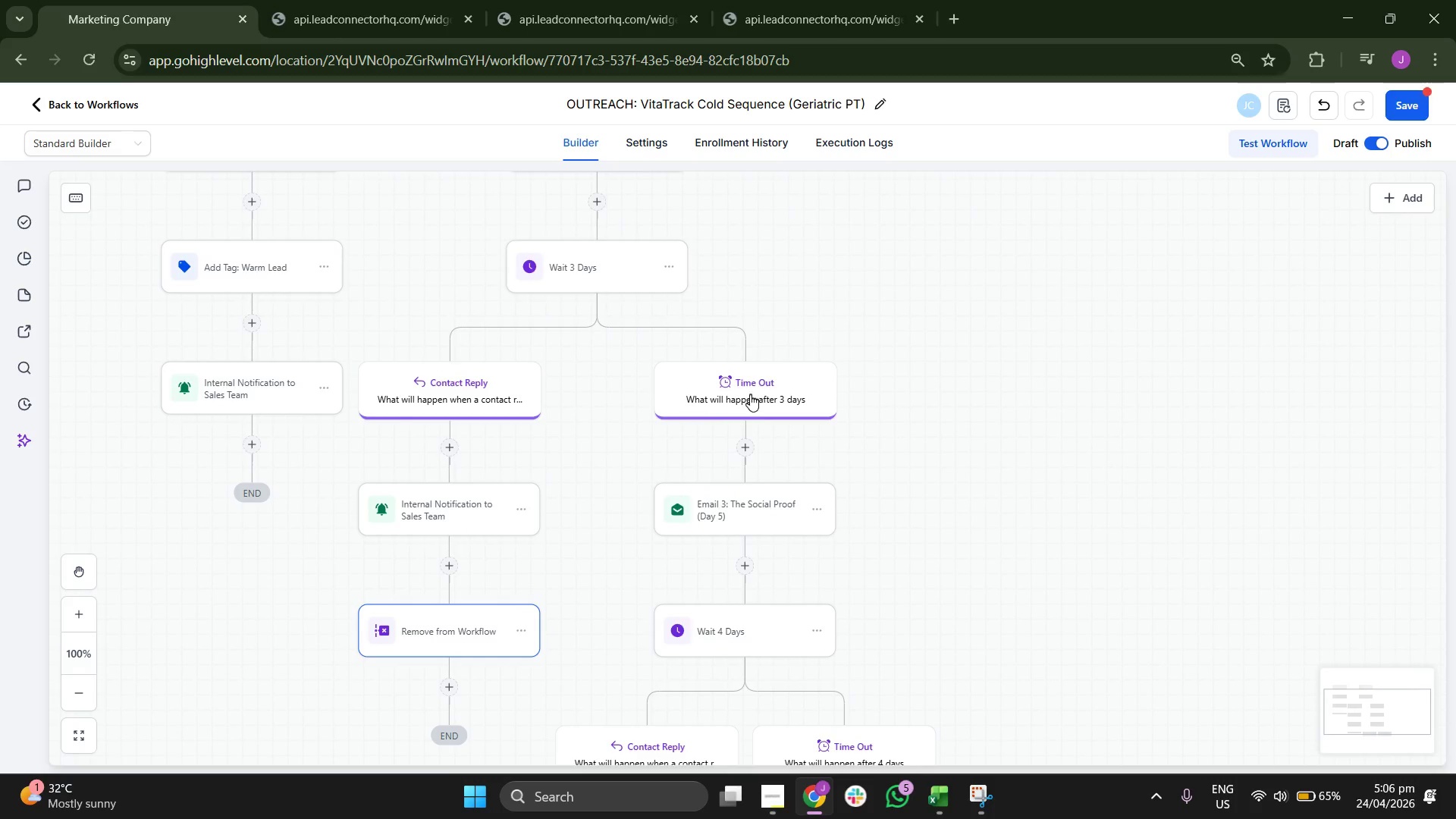 
left_click_drag(start_coordinate=[1104, 491], to_coordinate=[1115, 375])
 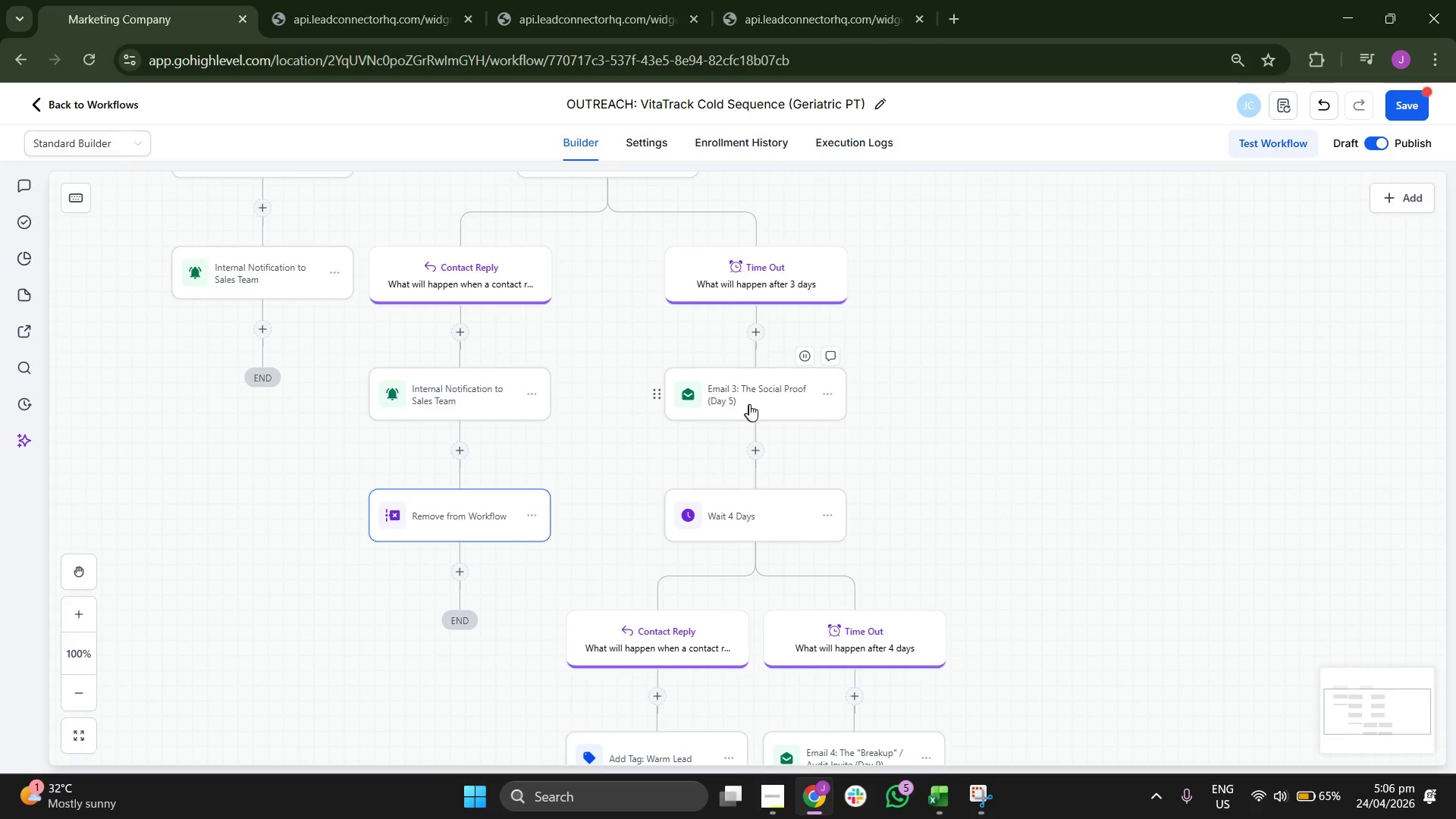 
left_click([752, 403])
 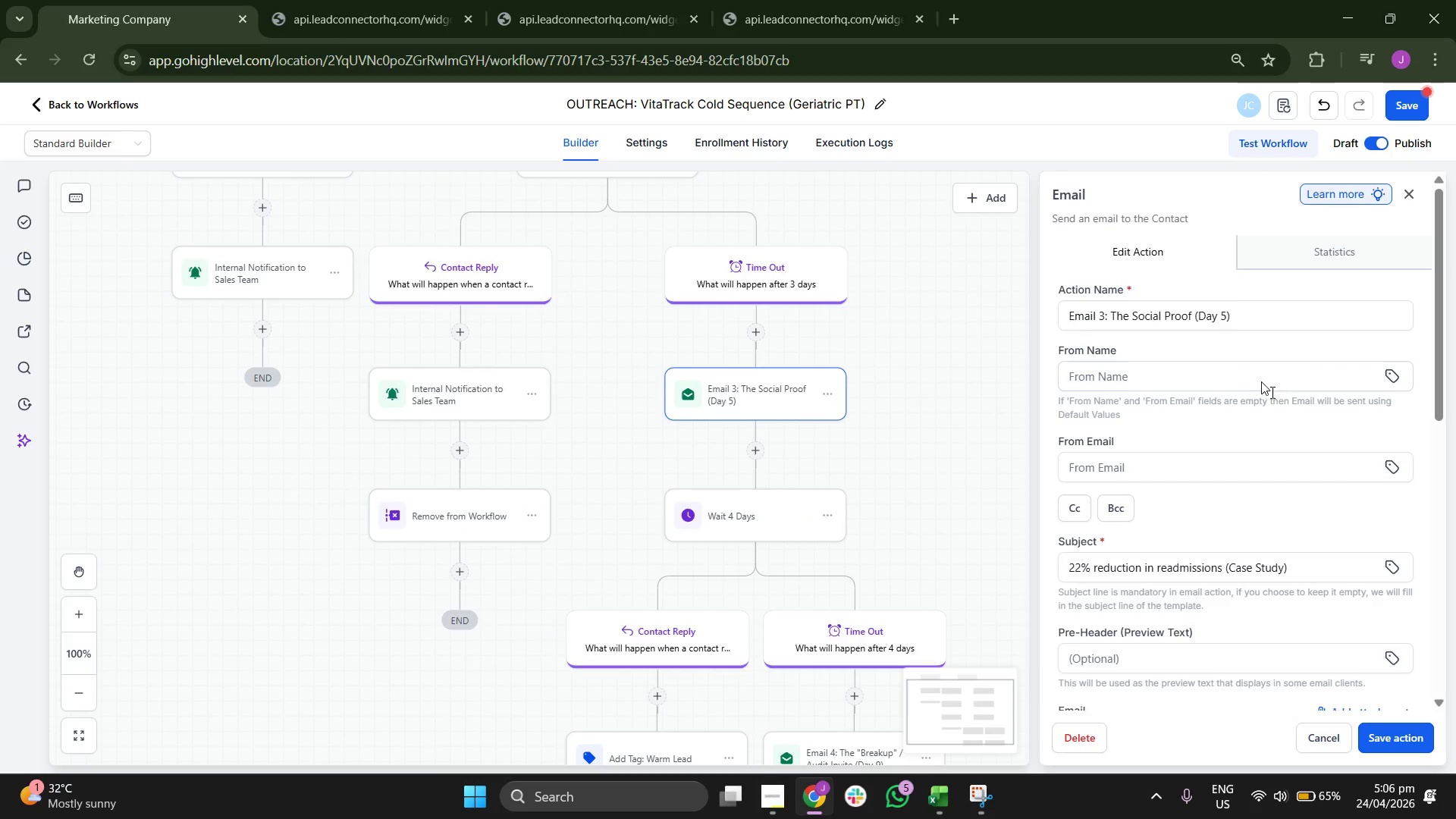 
double_click([1291, 318])
 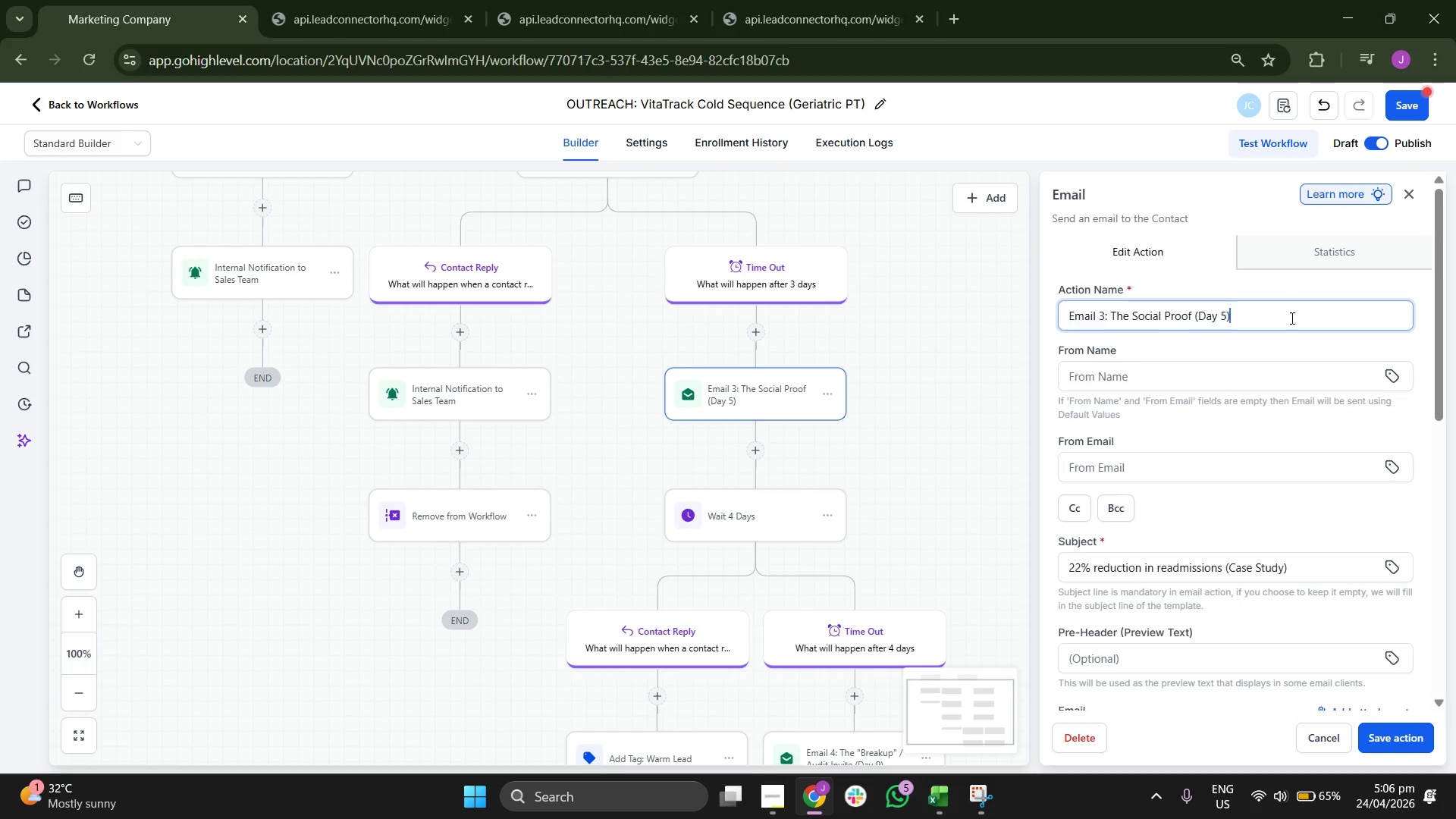 
triple_click([1291, 318])
 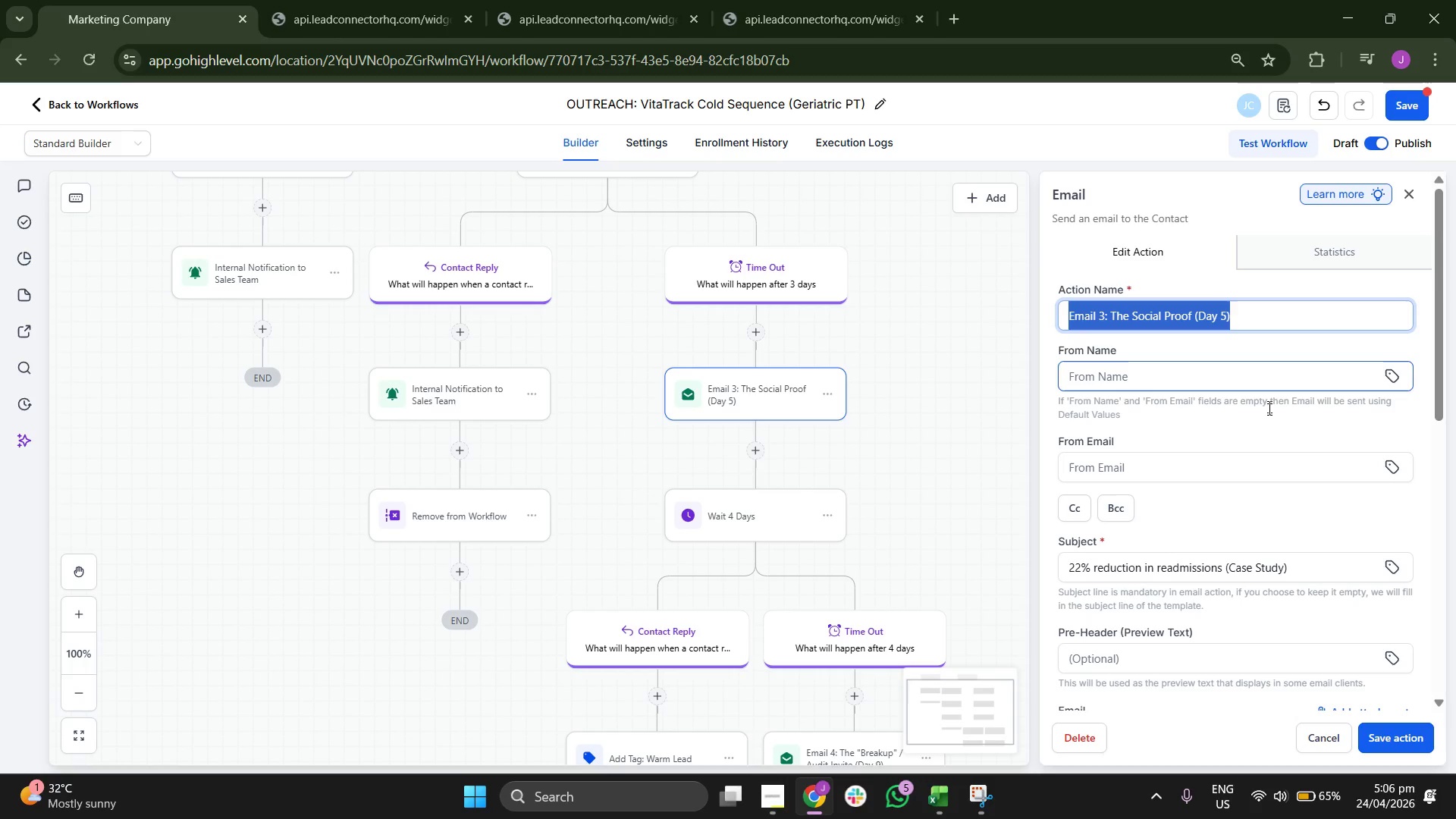 
left_click([1266, 419])
 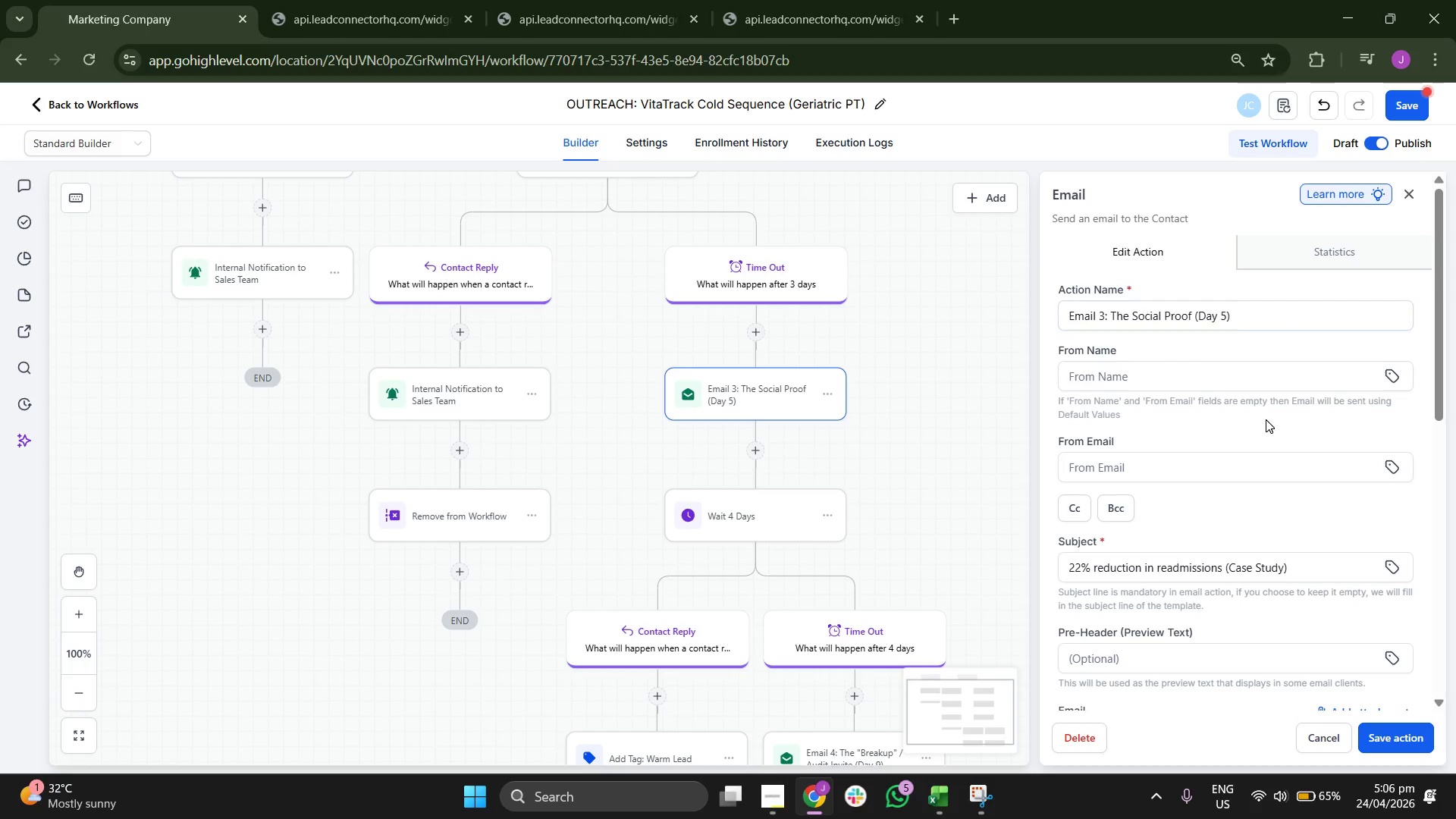 
scroll: coordinate [1266, 419], scroll_direction: down, amount: 2.0
 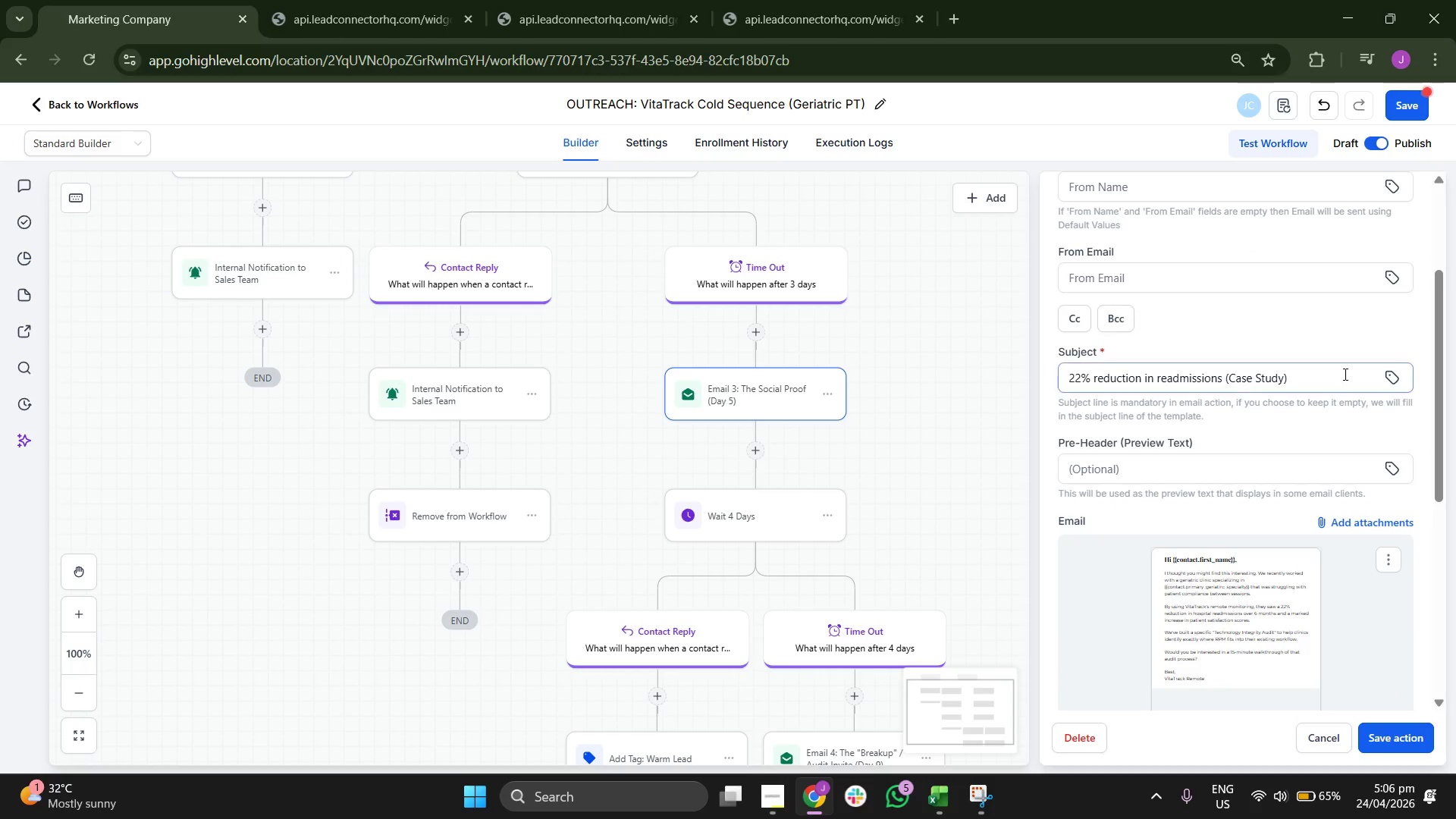 
double_click([1344, 374])
 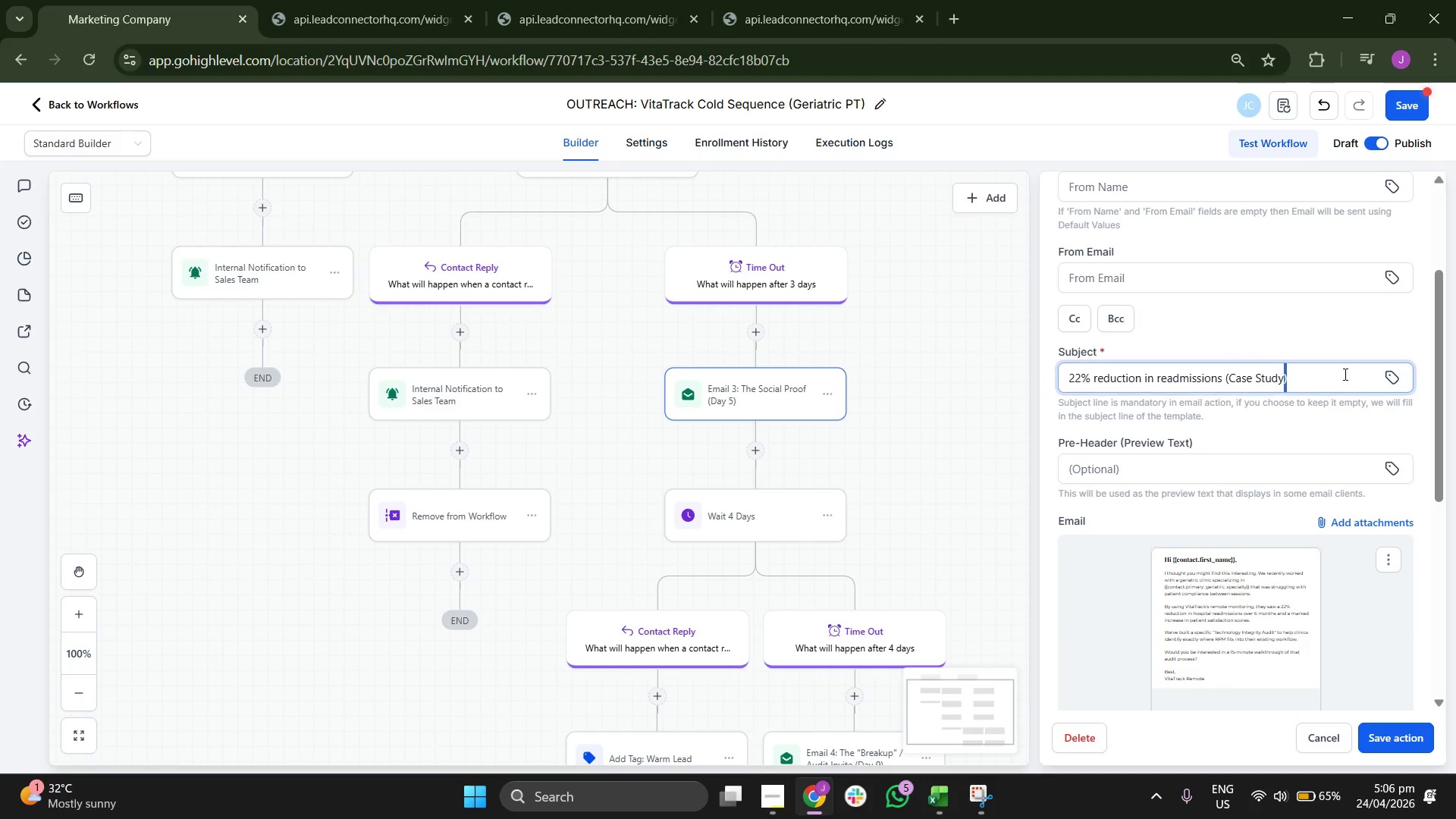 
triple_click([1344, 374])
 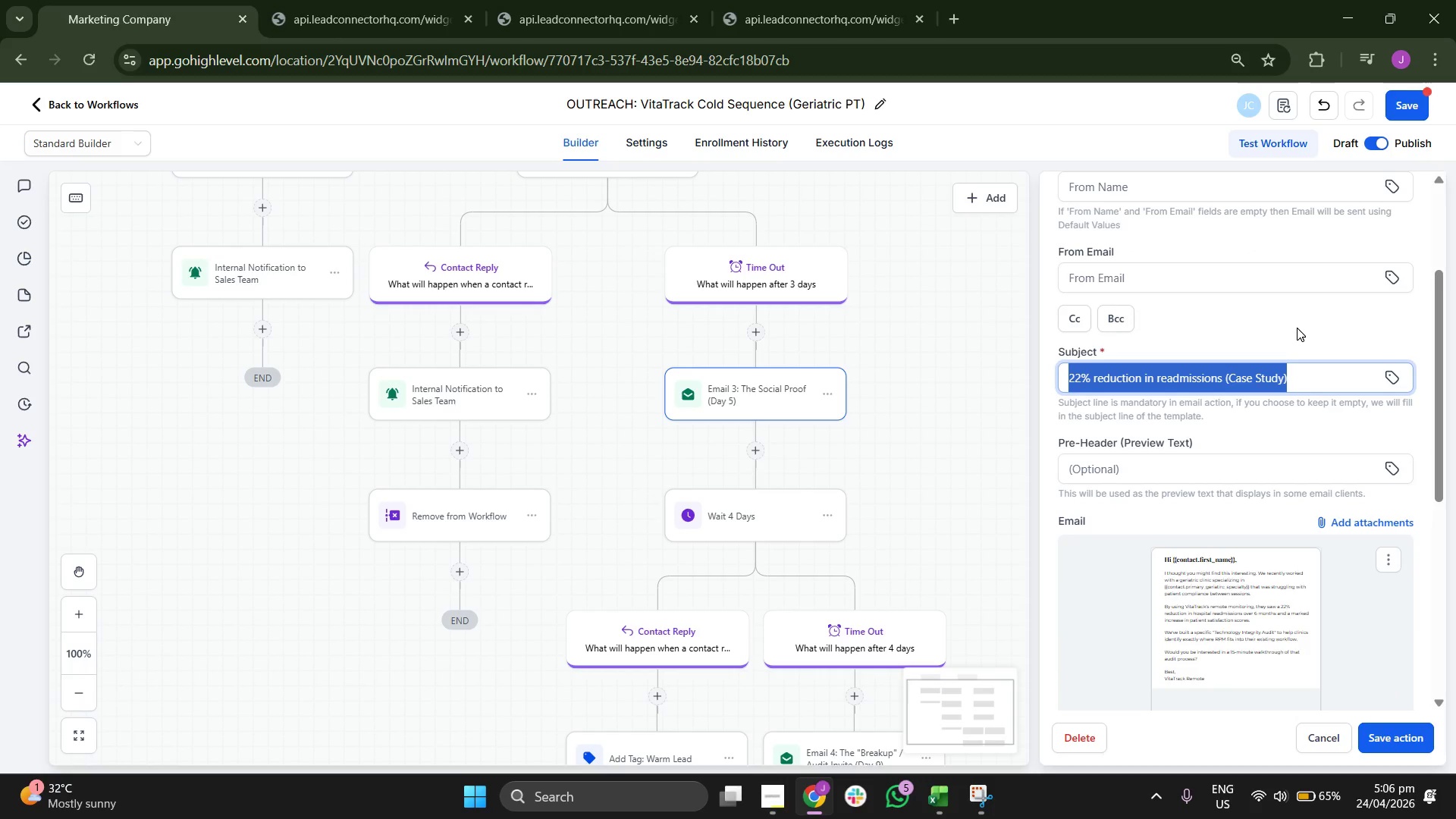 
left_click([1297, 328])
 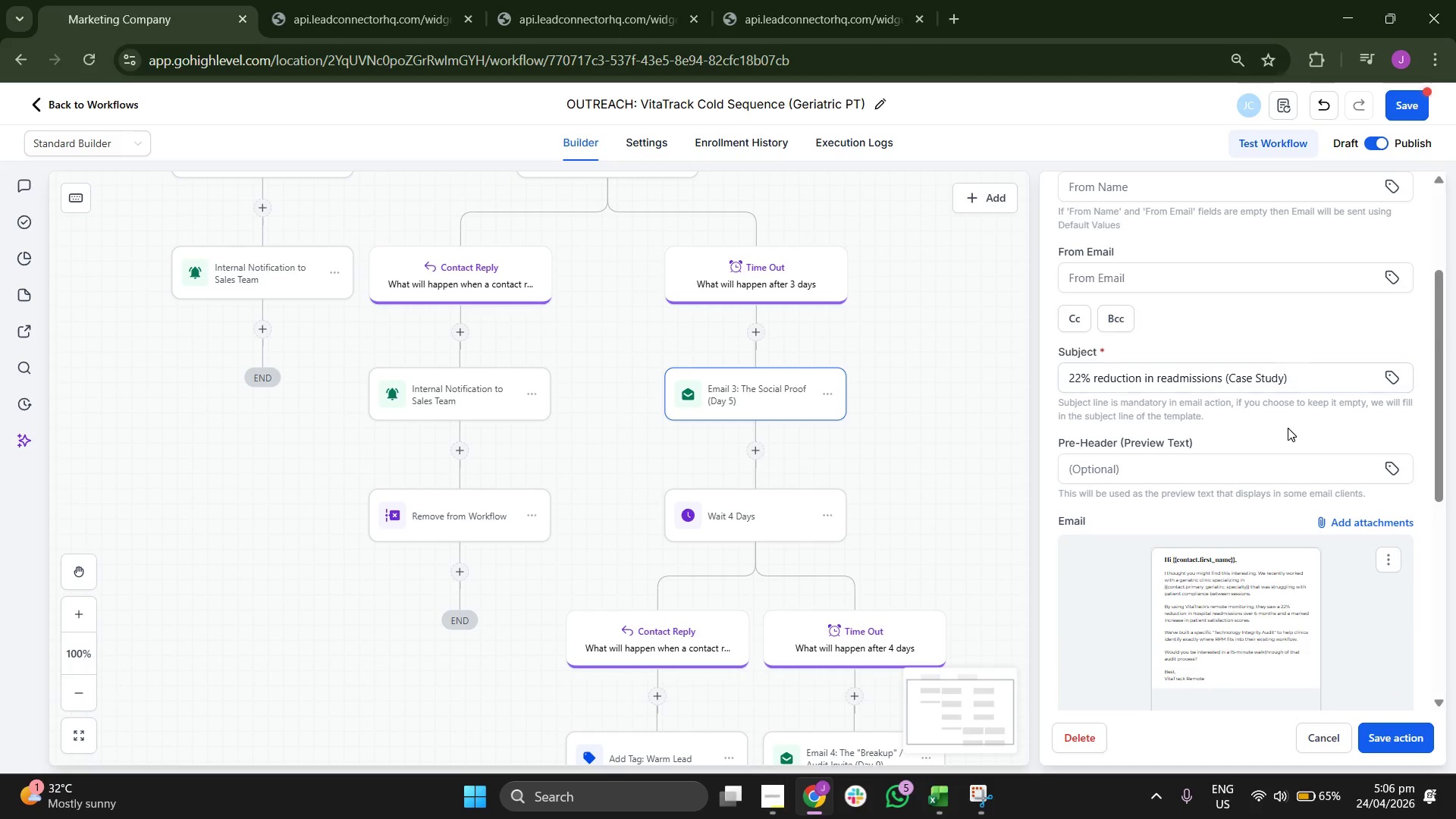 
scroll: coordinate [1234, 482], scroll_direction: down, amount: 6.0
 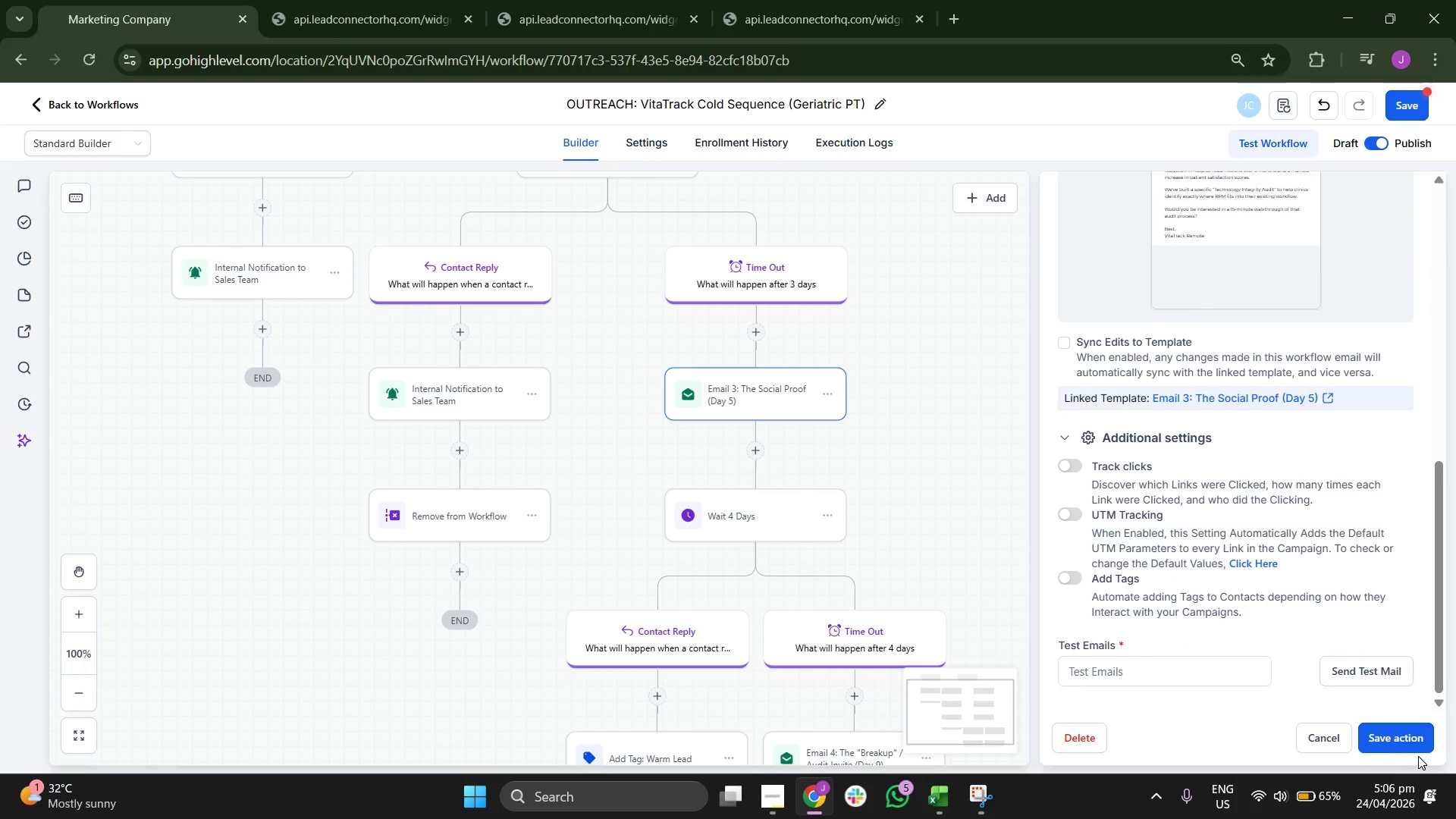 
left_click([1418, 756])
 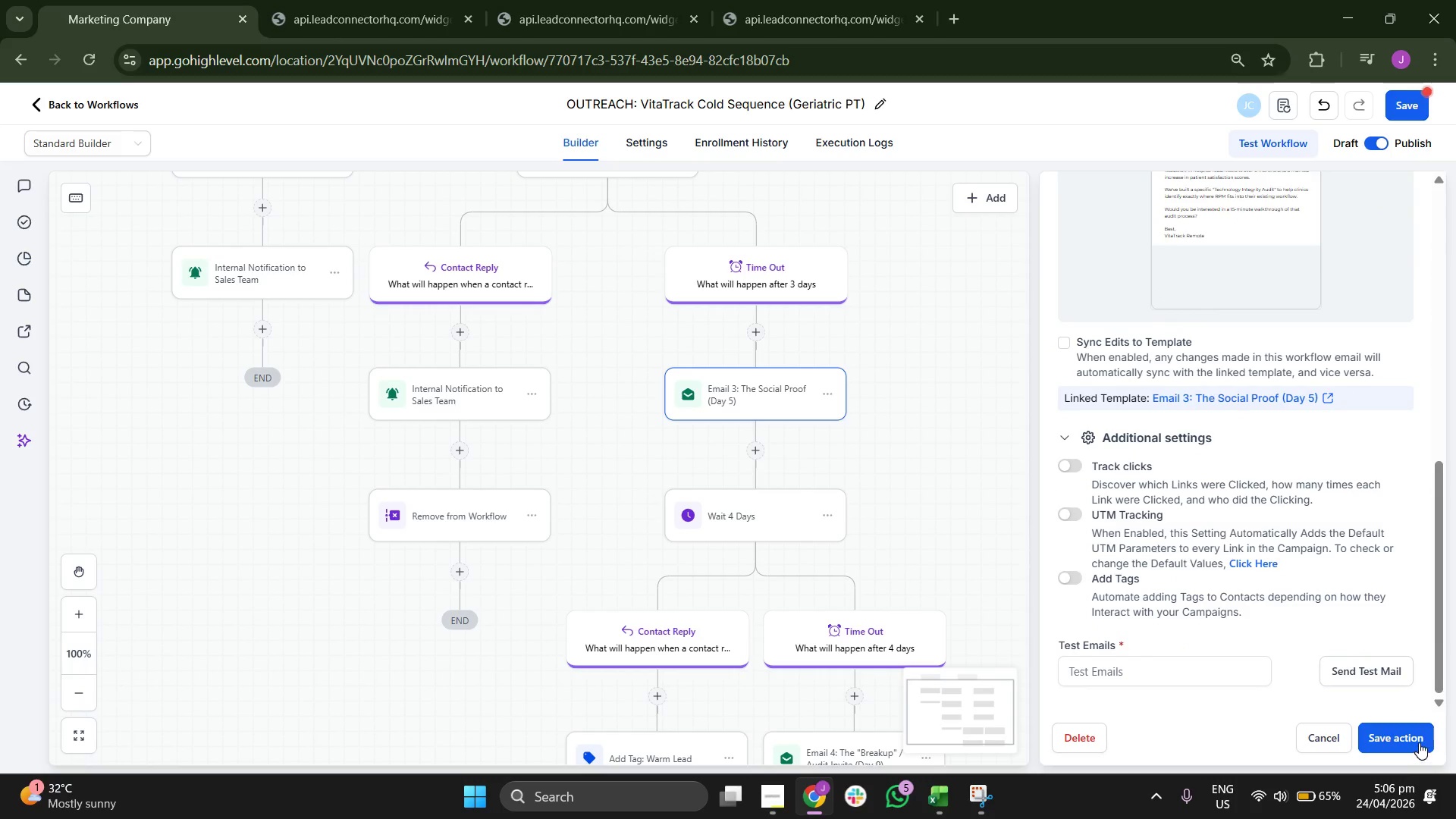 
left_click([1419, 740])
 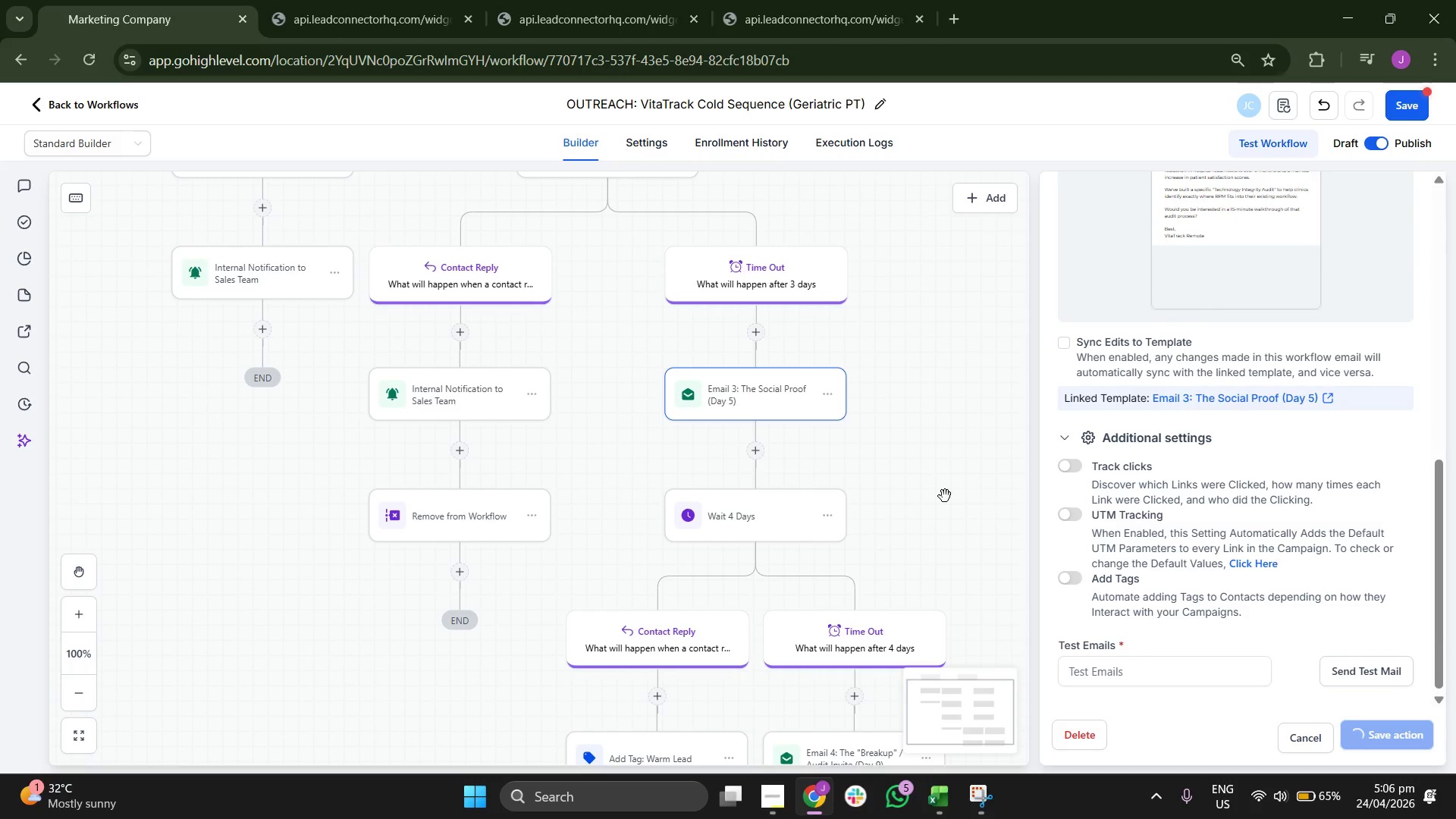 
left_click_drag(start_coordinate=[970, 496], to_coordinate=[956, 438])
 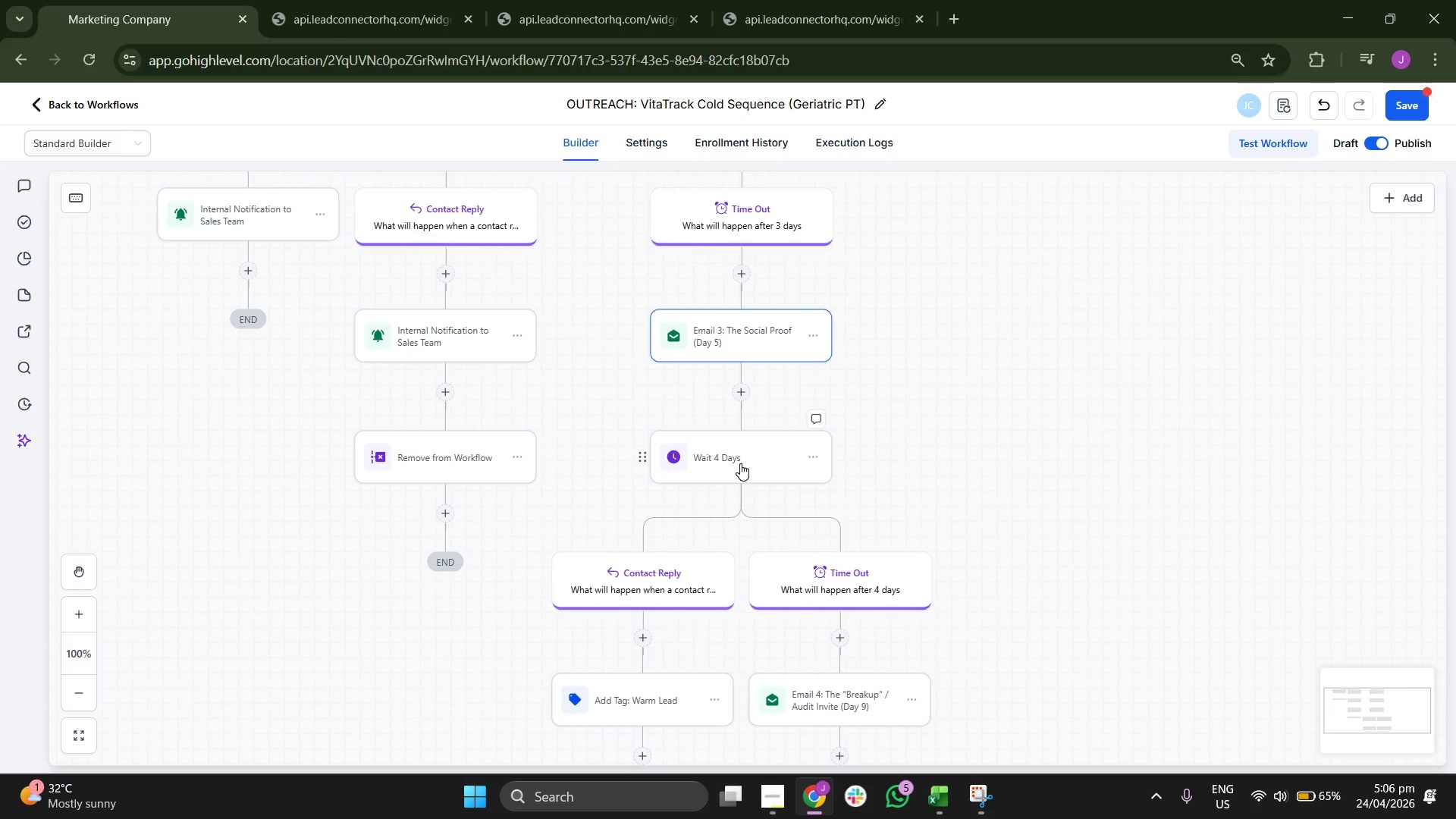 
left_click_drag(start_coordinate=[1112, 451], to_coordinate=[1119, 399])
 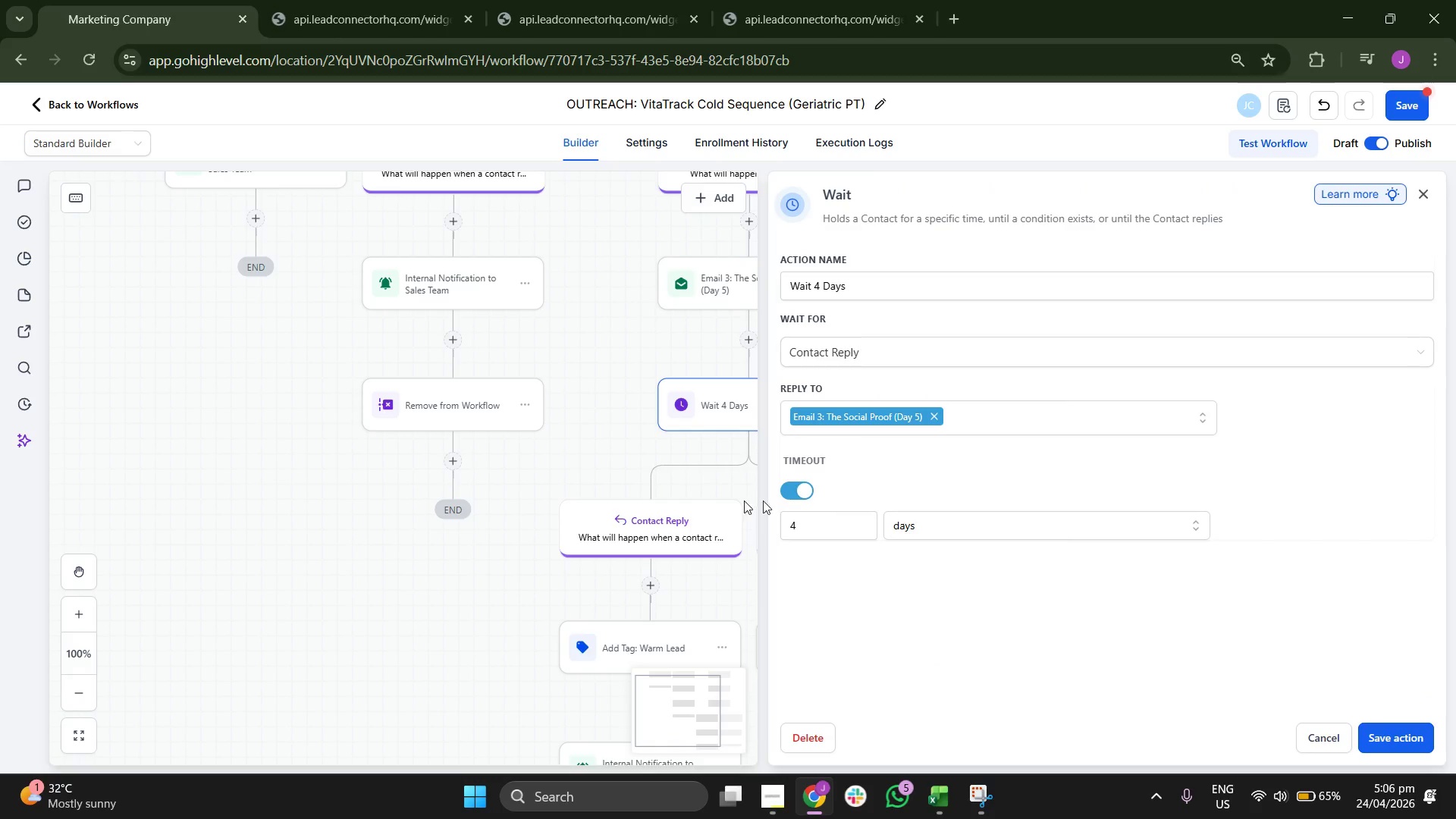 
left_click_drag(start_coordinate=[607, 450], to_coordinate=[347, 284])
 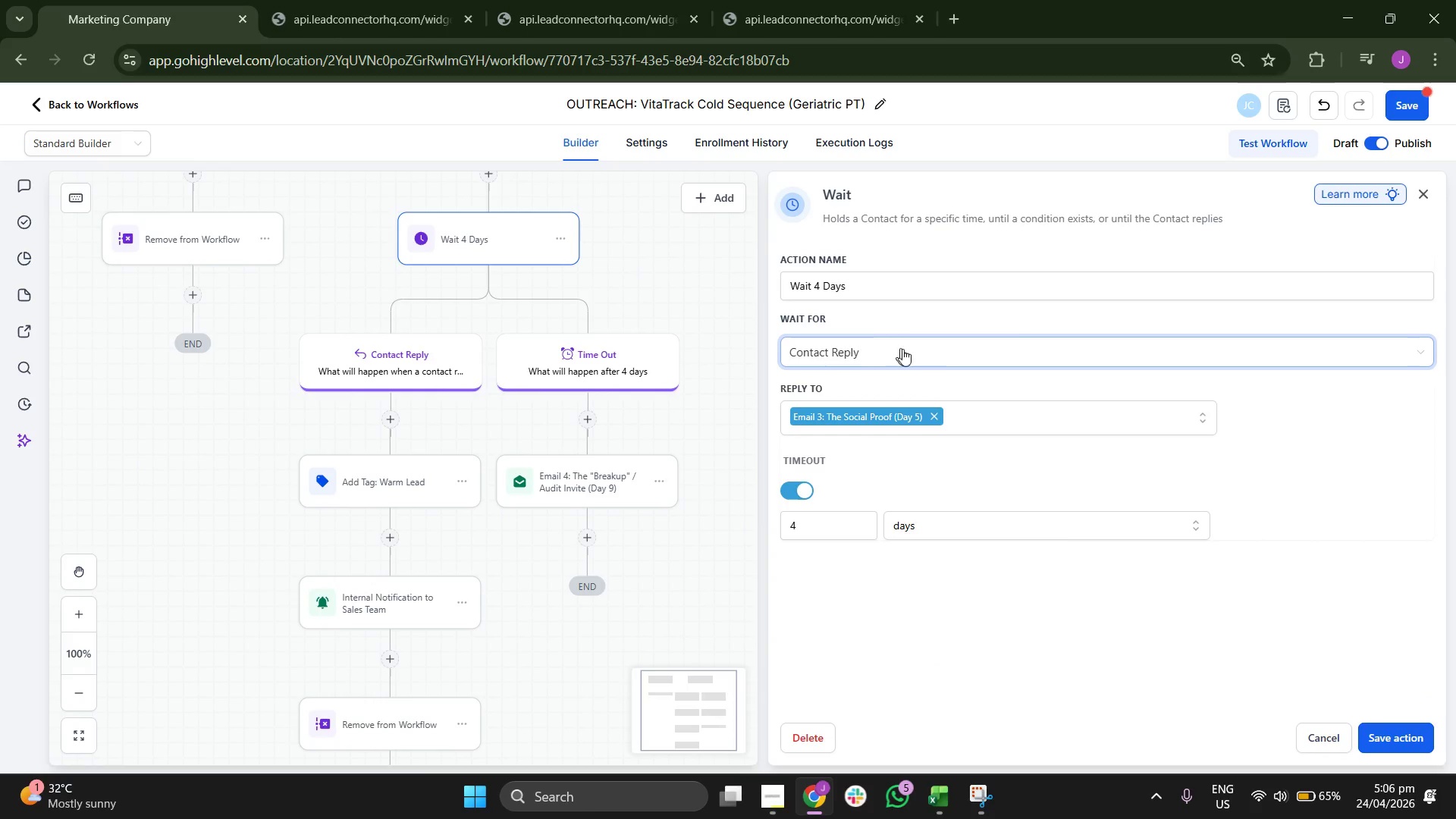 
left_click([918, 352])
 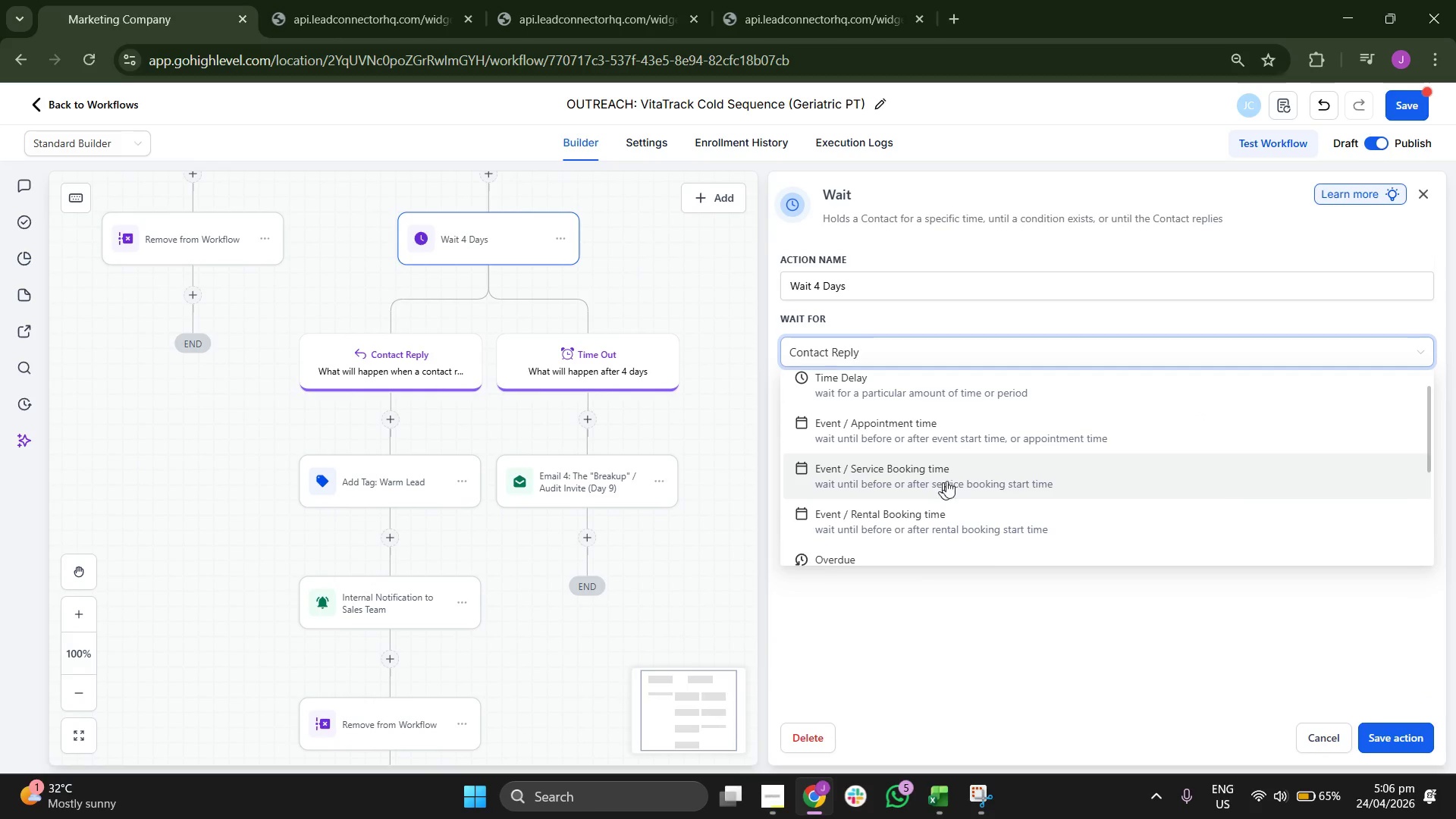 
scroll: coordinate [1005, 457], scroll_direction: down, amount: 2.0
 